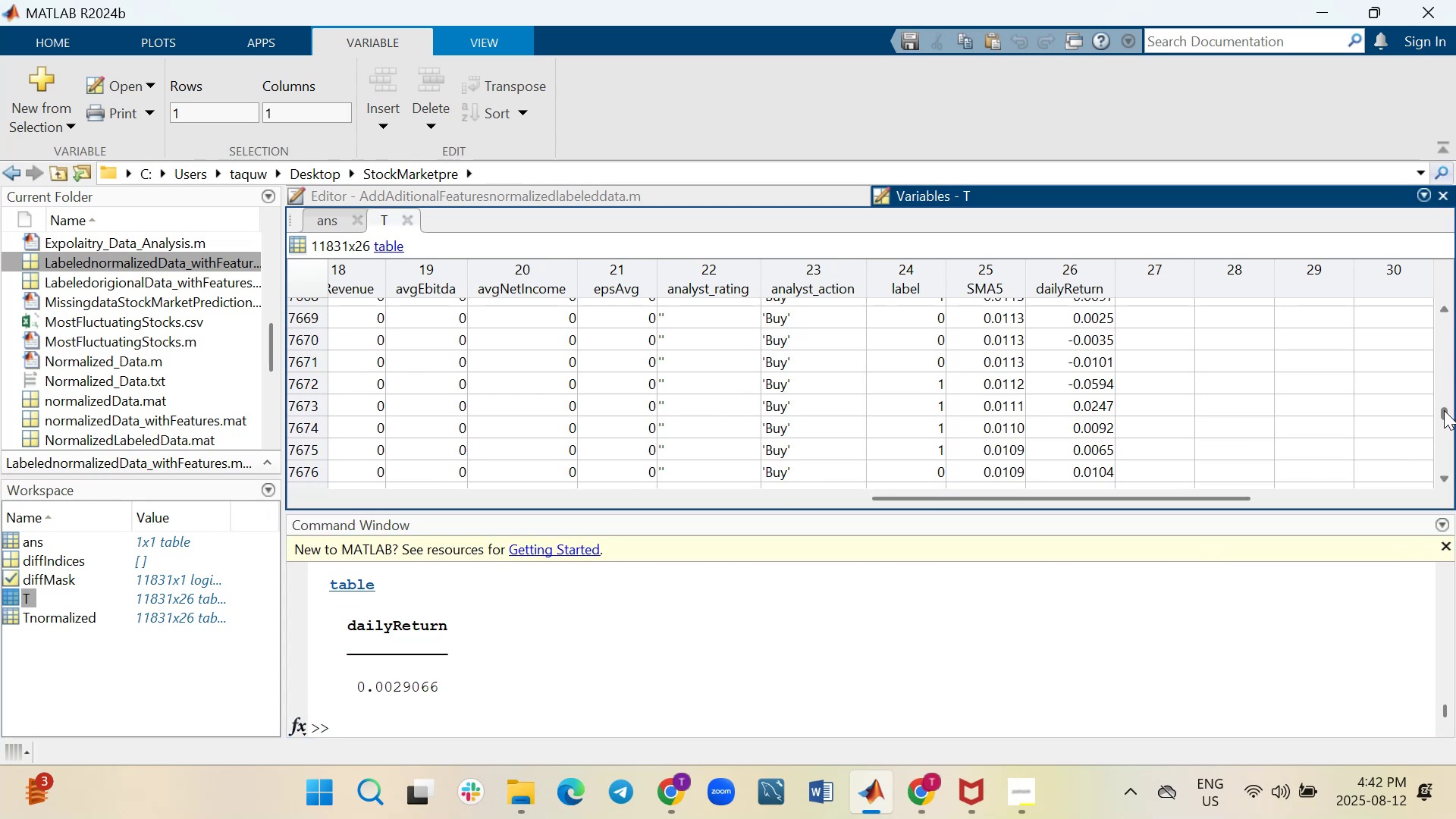 
left_click_drag(start_coordinate=[1444, 410], to_coordinate=[1441, 451])
 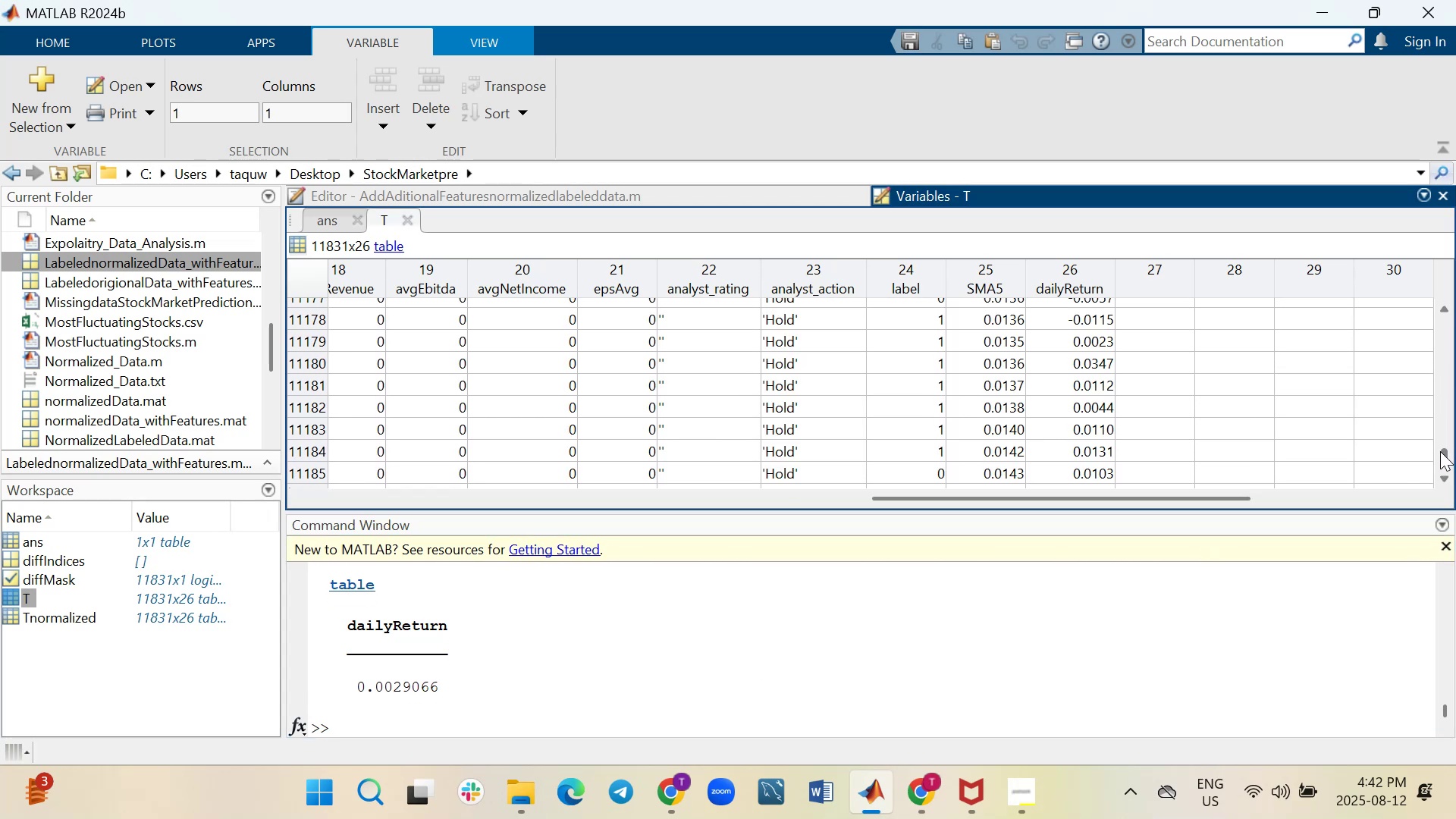 
left_click_drag(start_coordinate=[1440, 451], to_coordinate=[1440, 465])
 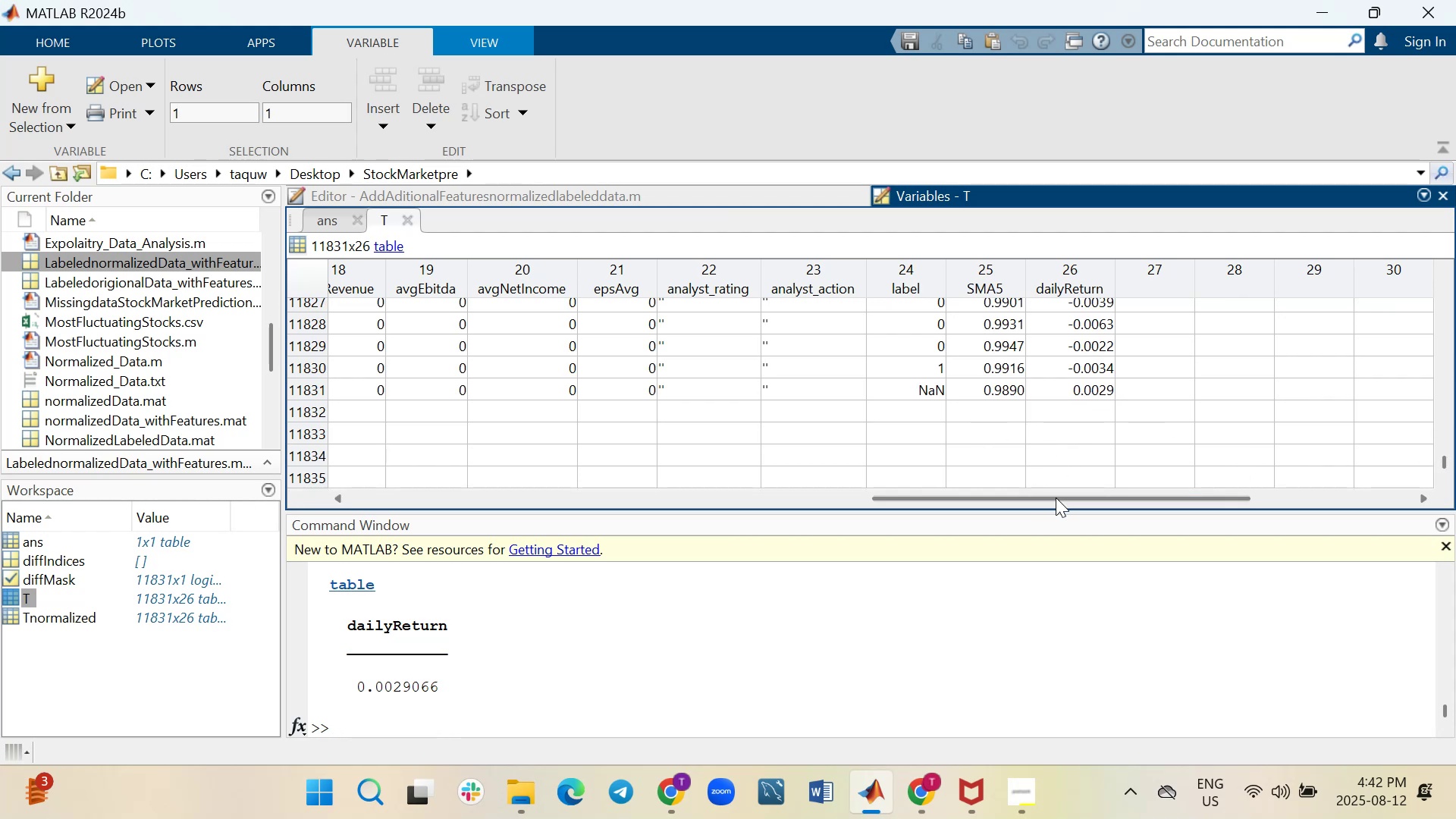 
wait(13.44)
 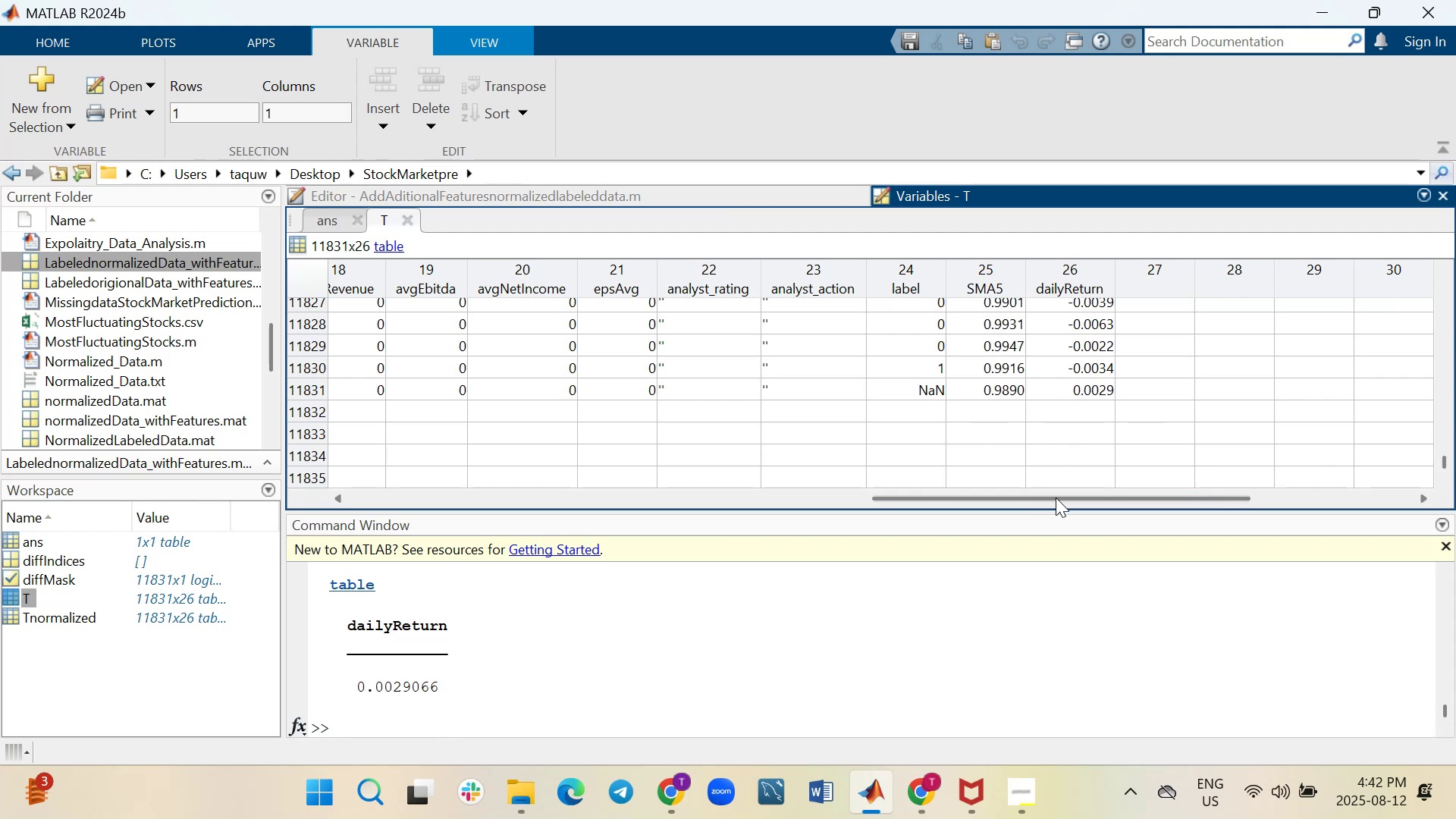 
left_click([598, 717])
 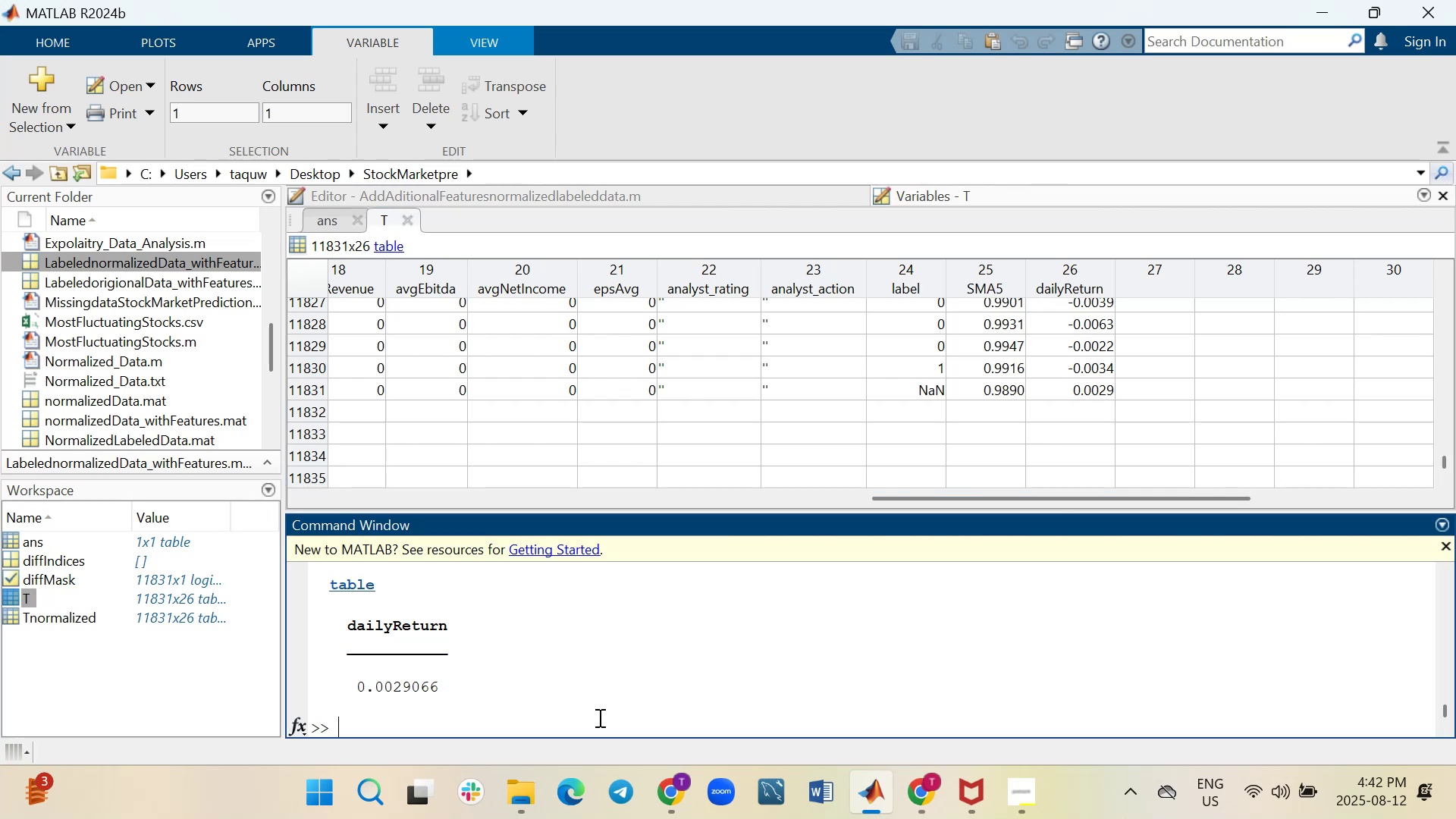 
key(ArrowUp)
 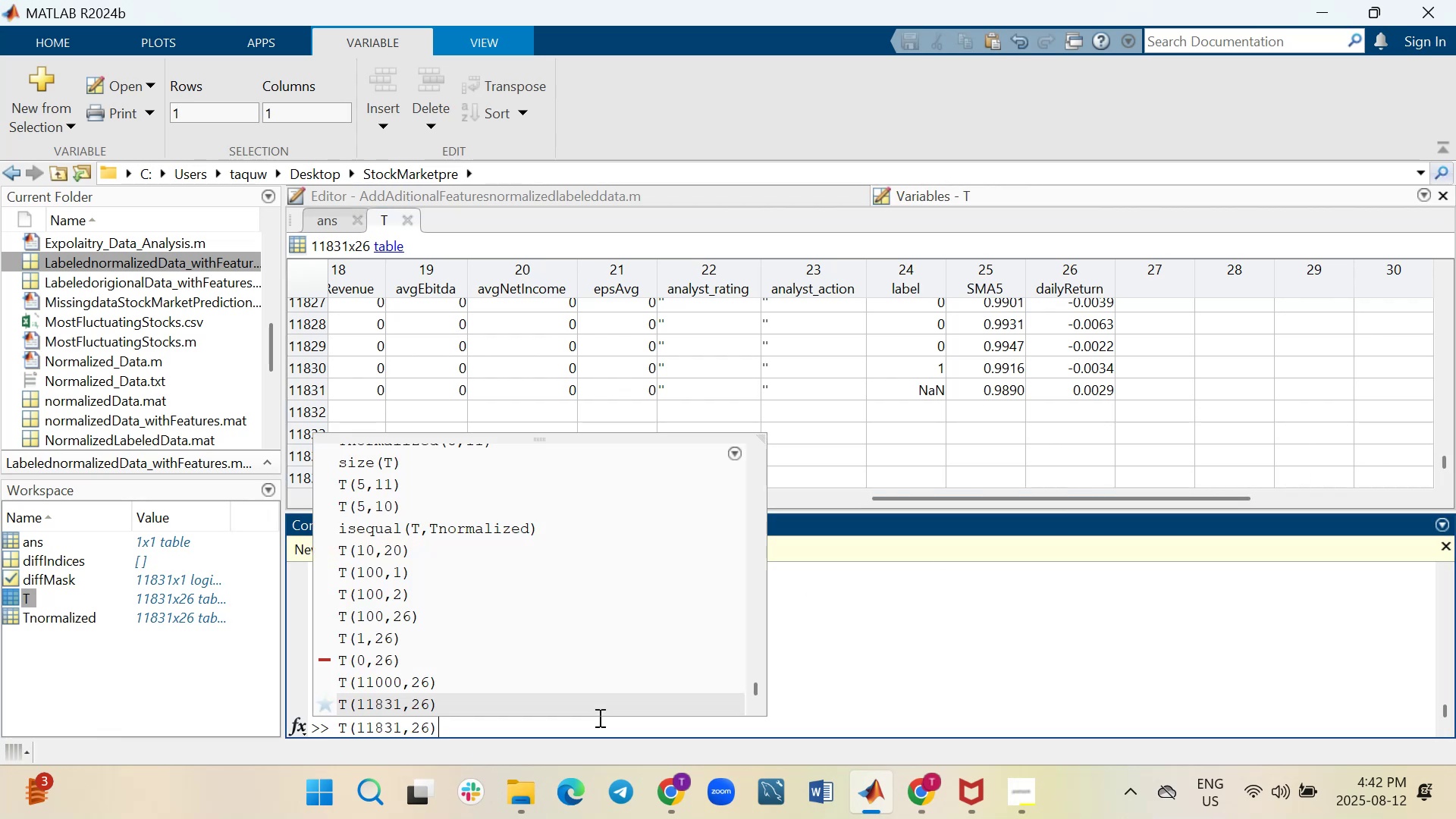 
key(ArrowLeft)
 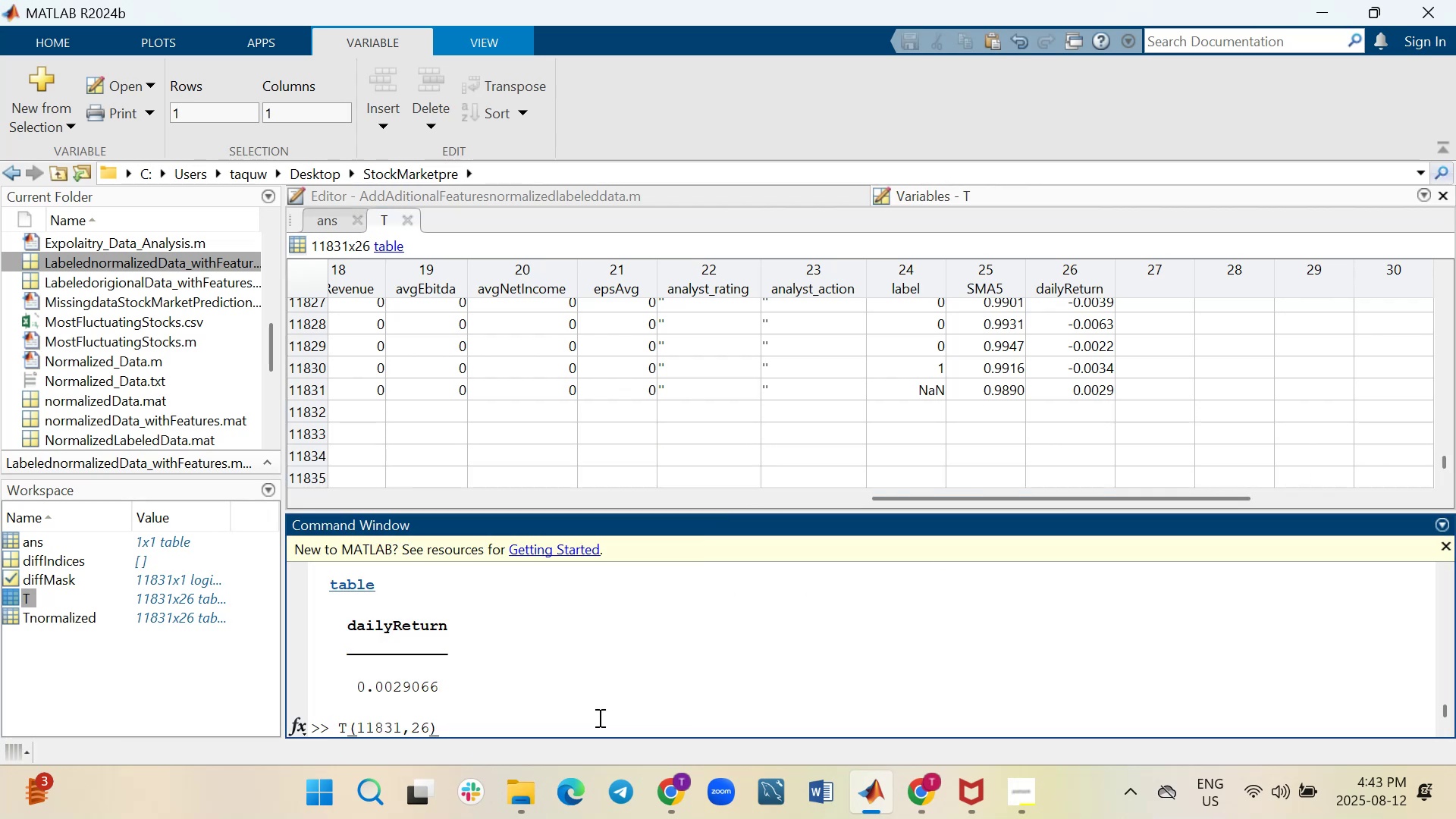 
key(Backspace)
 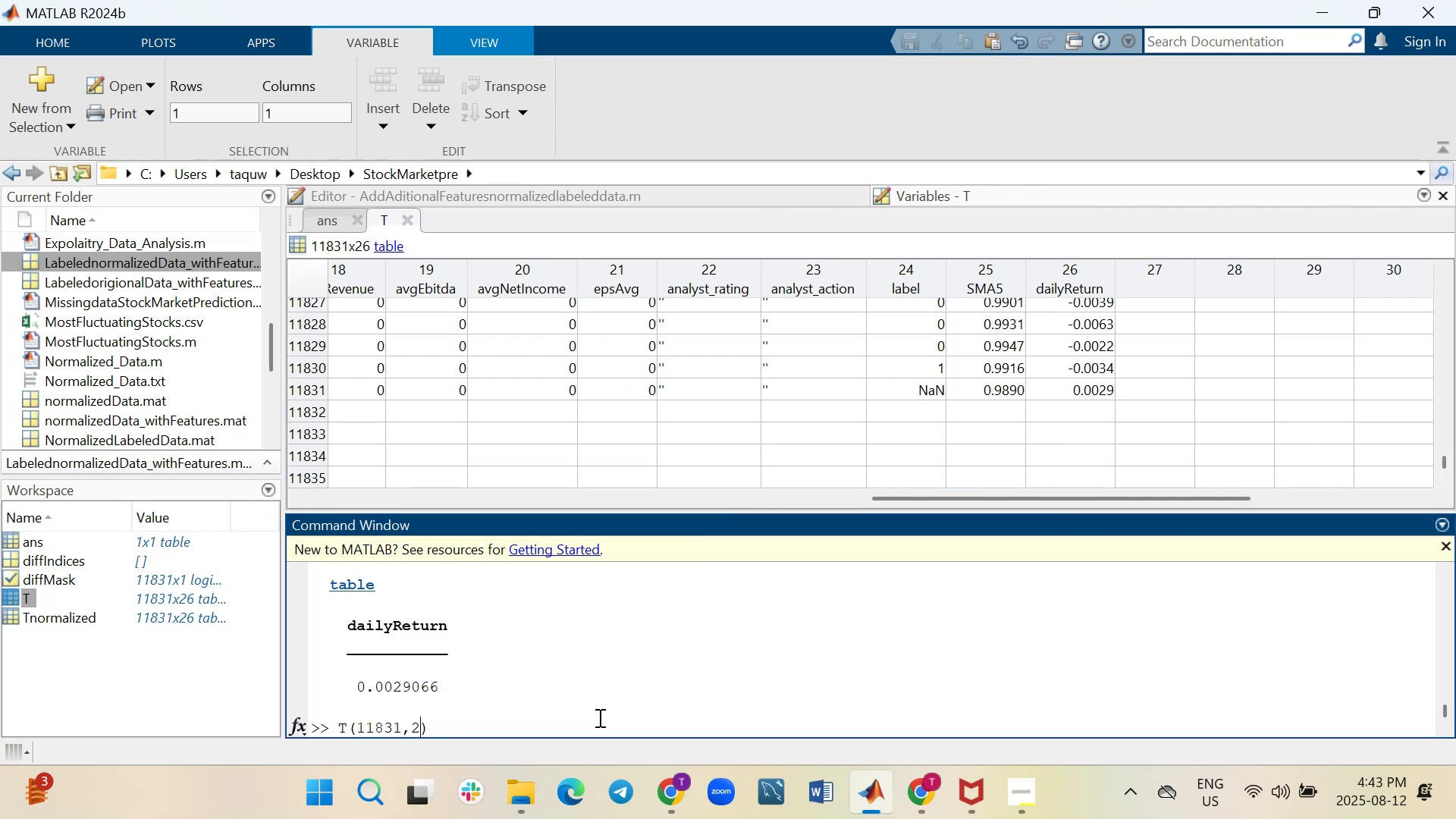 
key(5)
 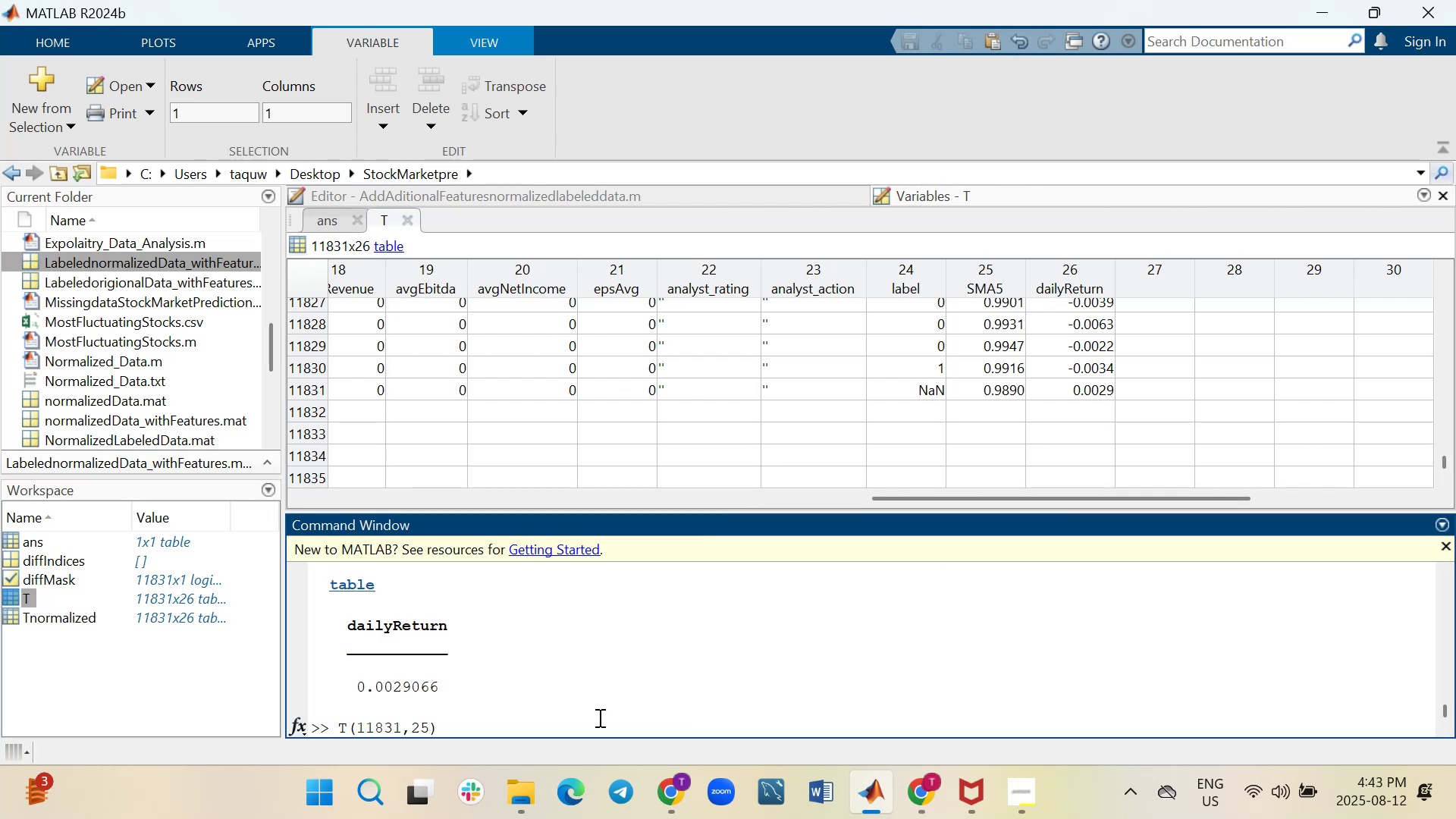 
key(Enter)
 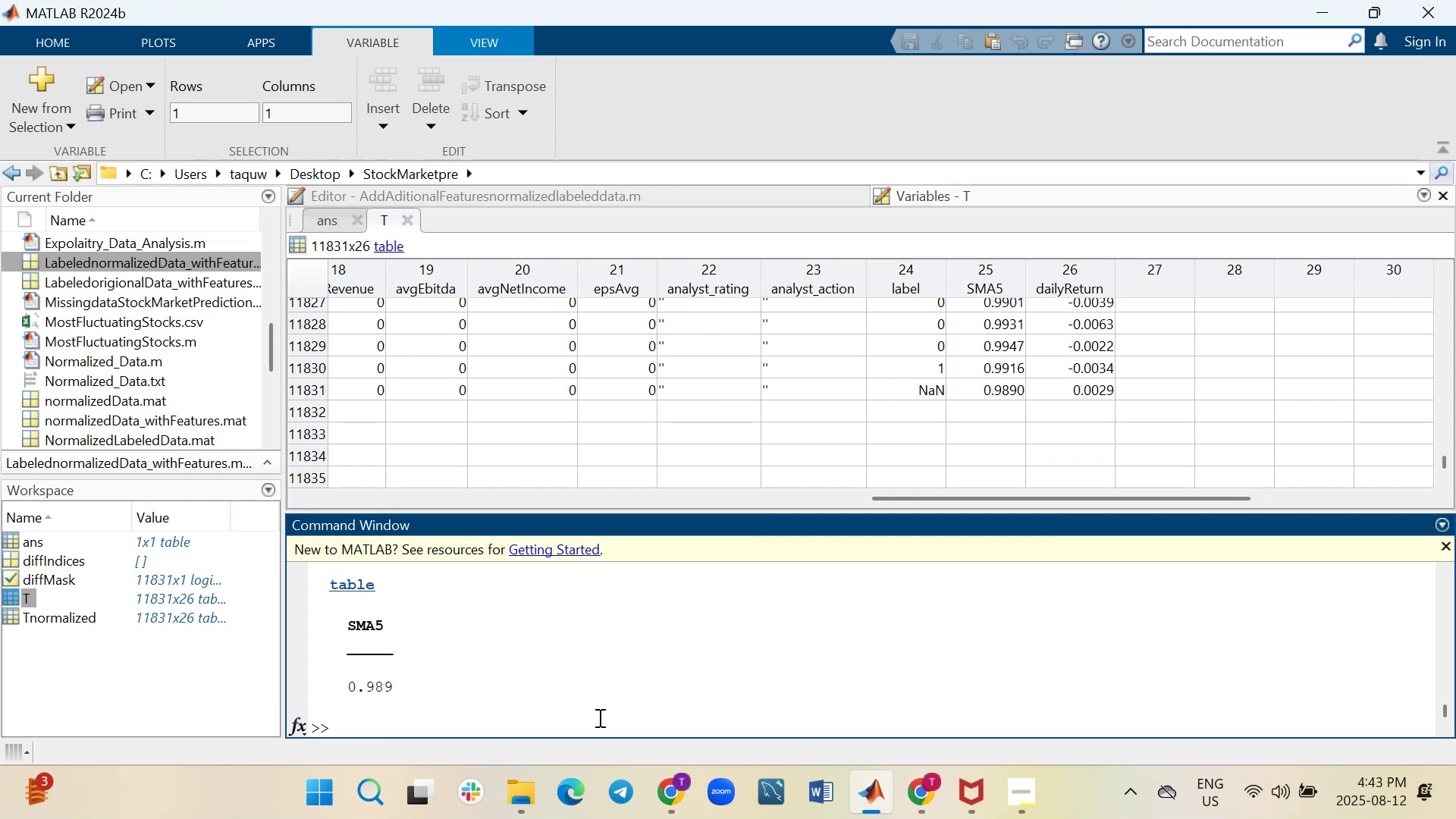 
key(ArrowUp)
 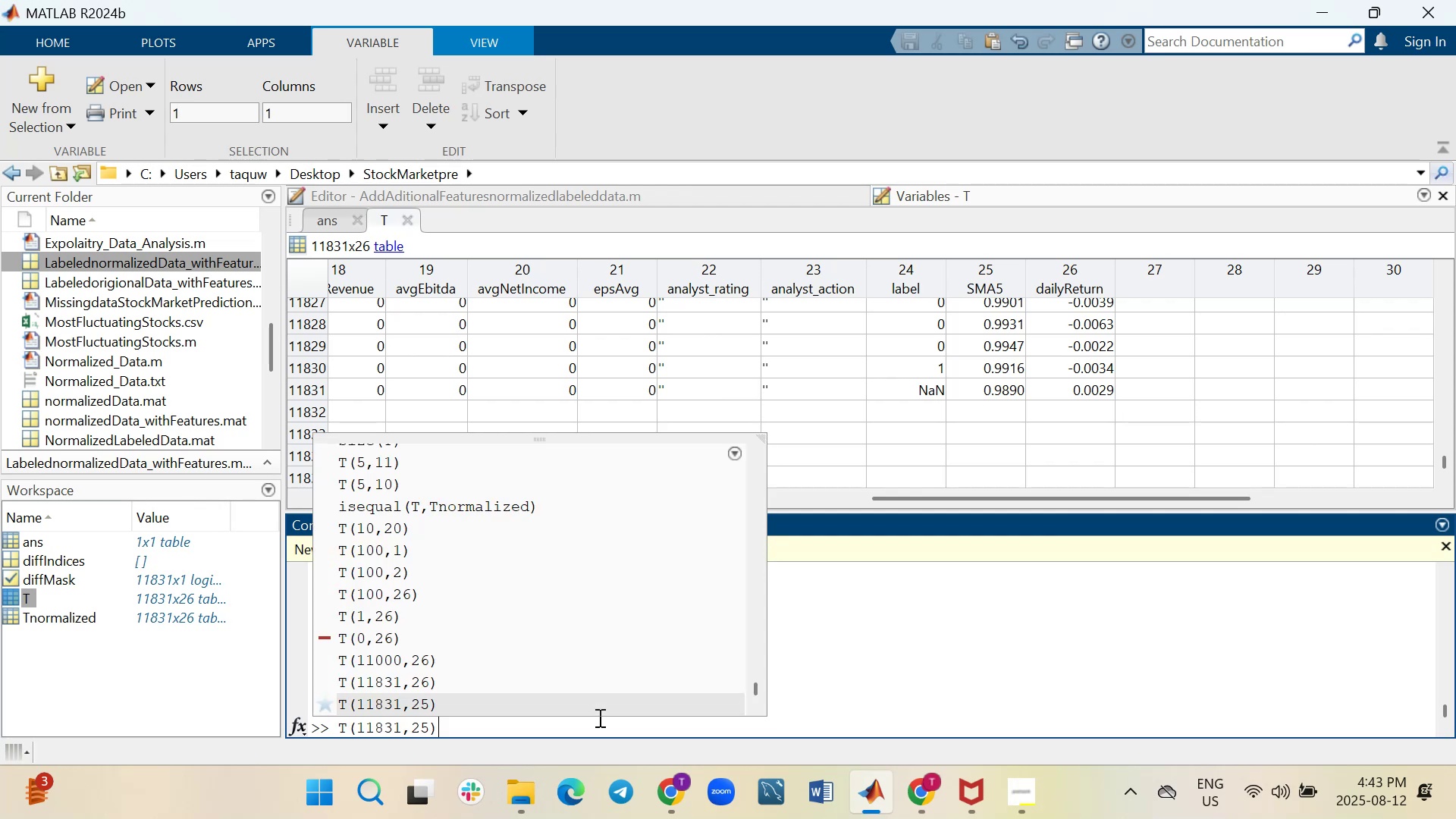 
key(ArrowLeft)
 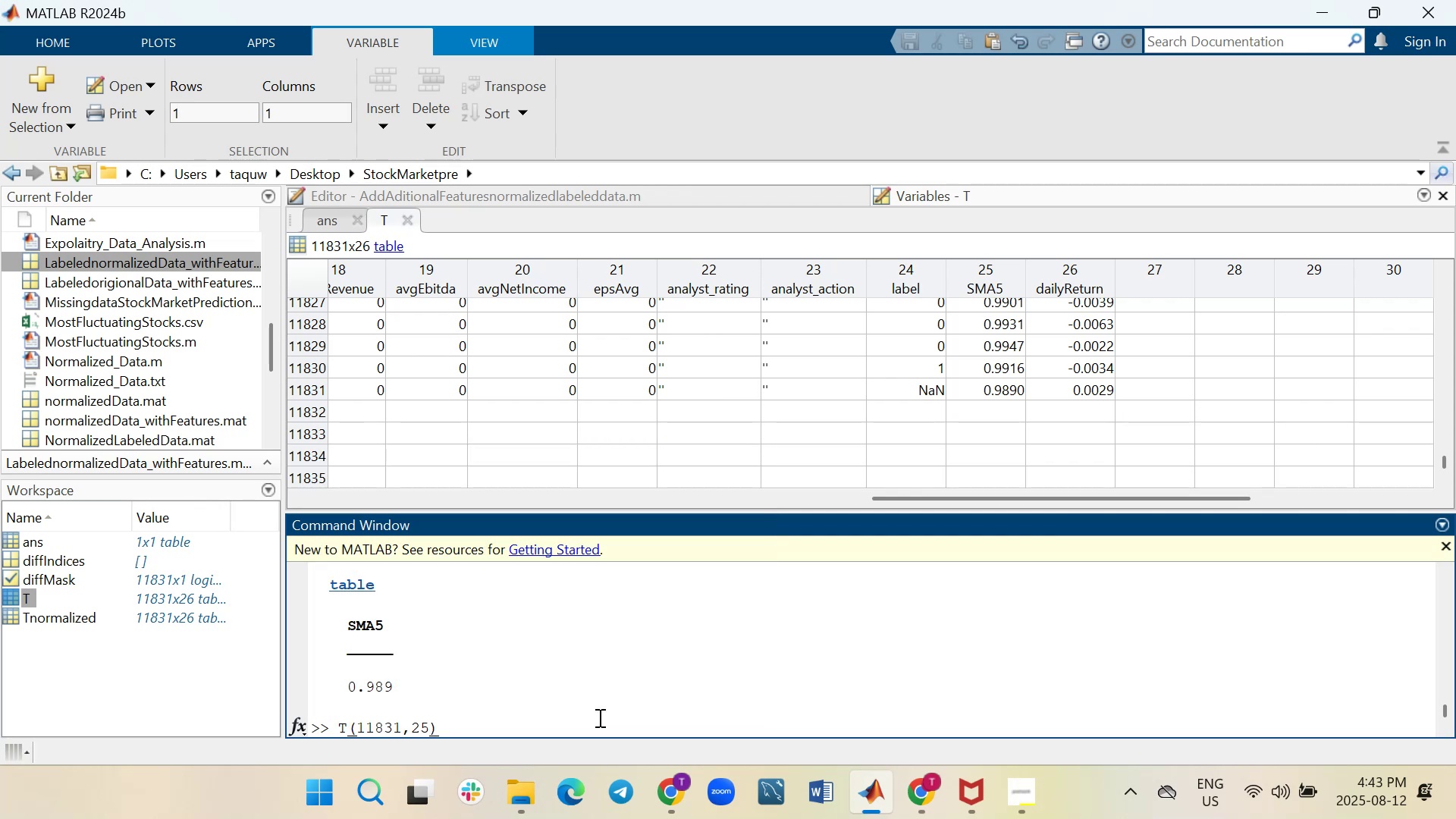 
key(Backspace)
 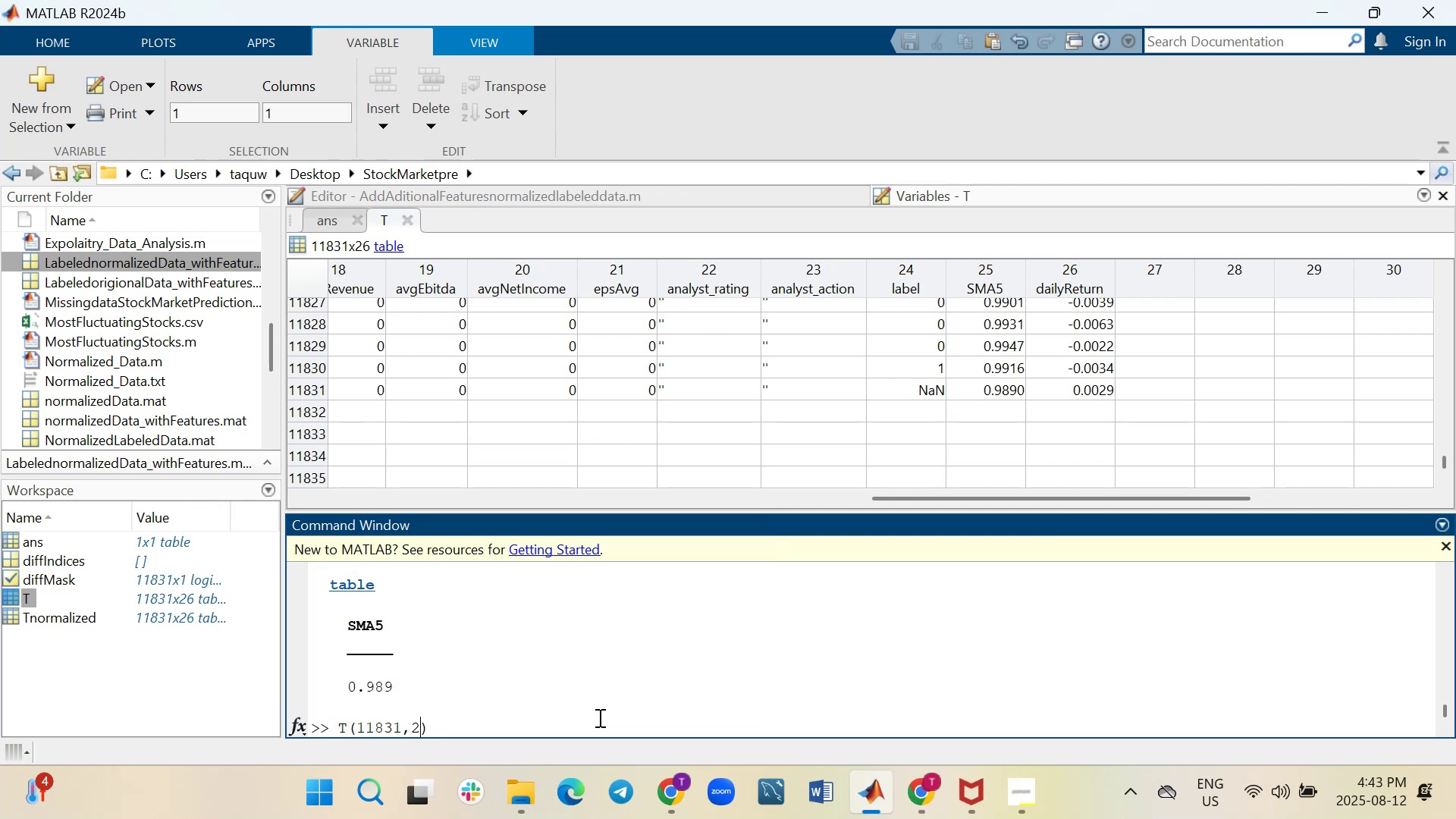 
key(Backspace)
 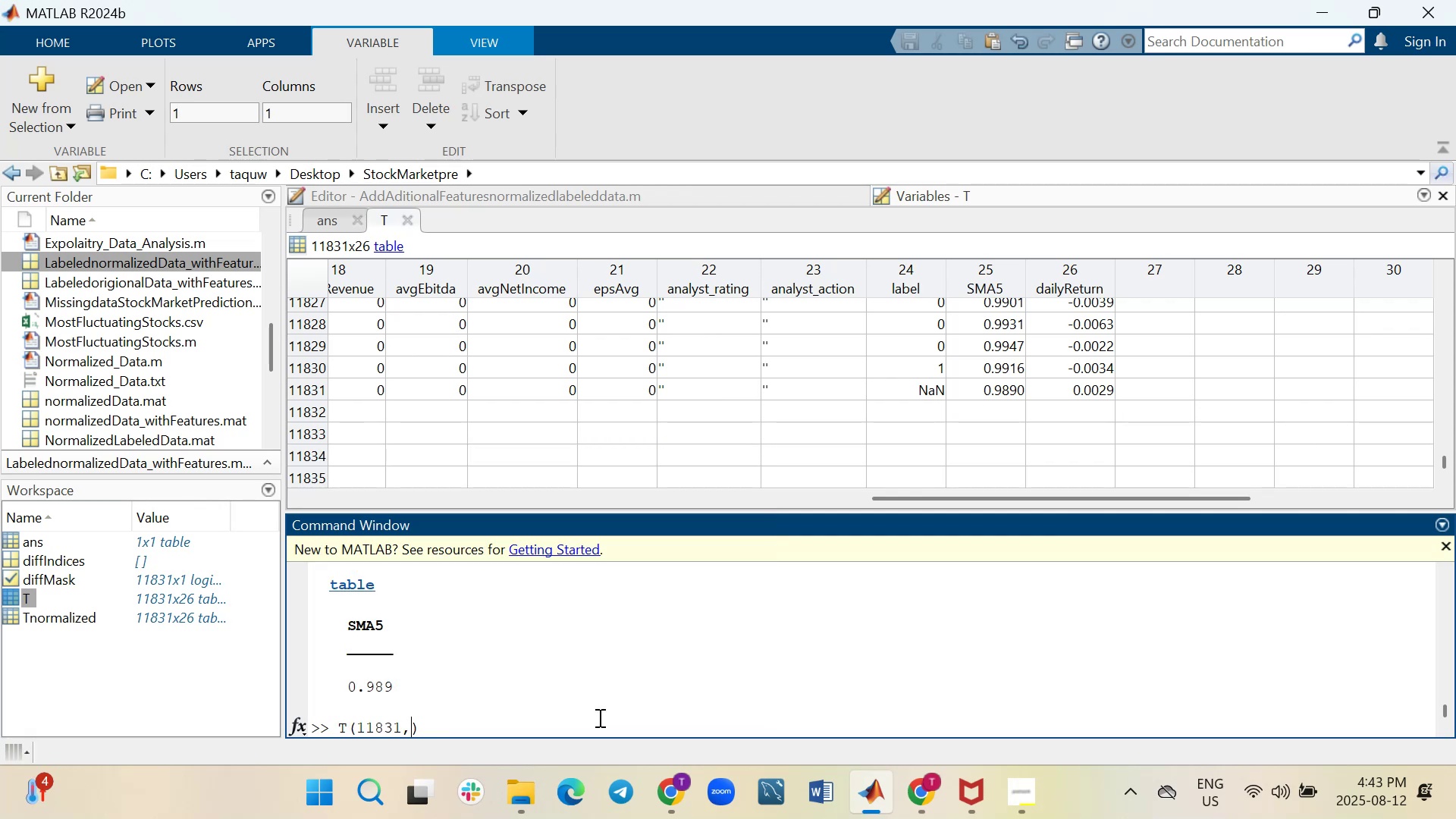 
key(1)
 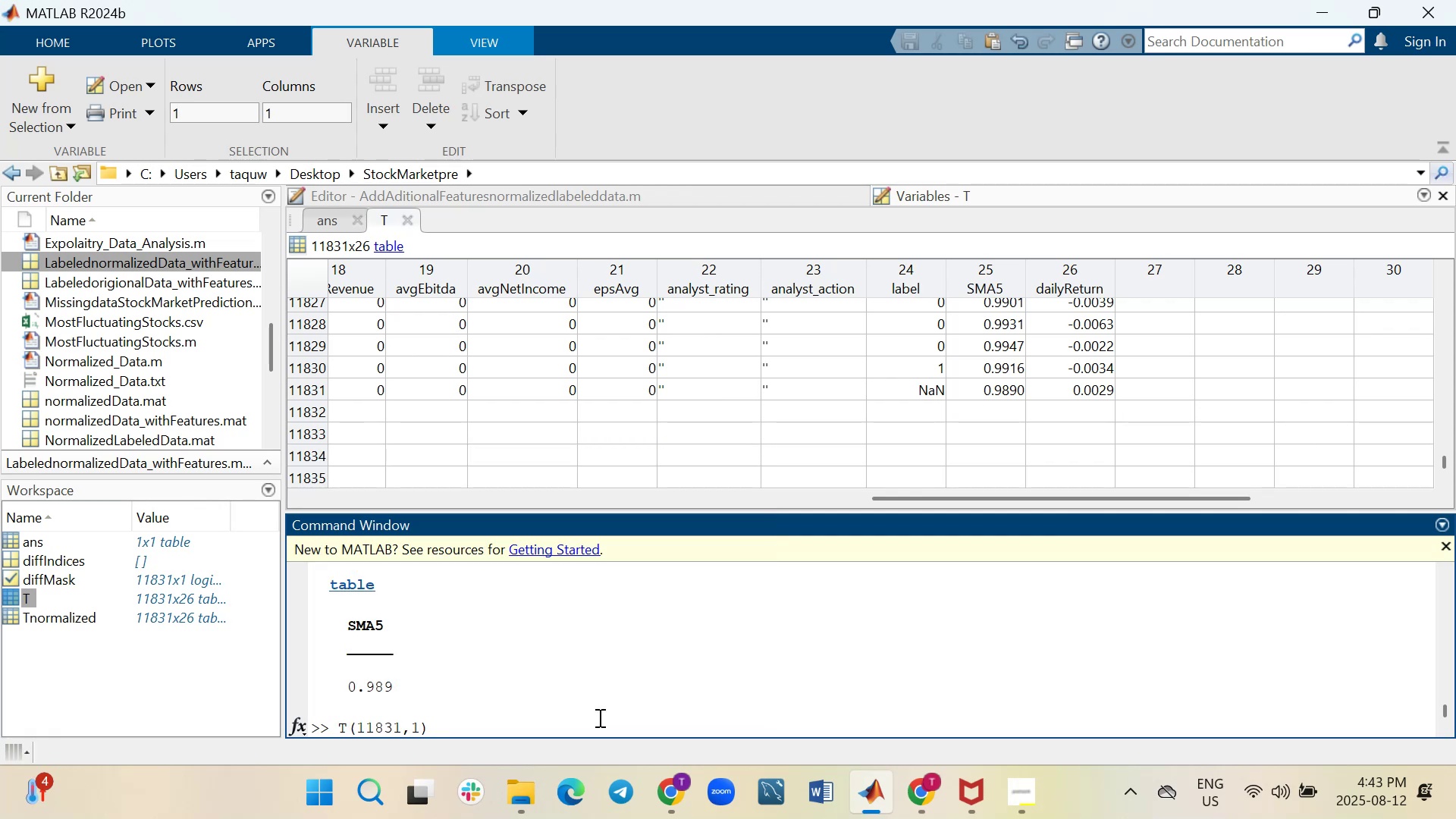 
key(Enter)
 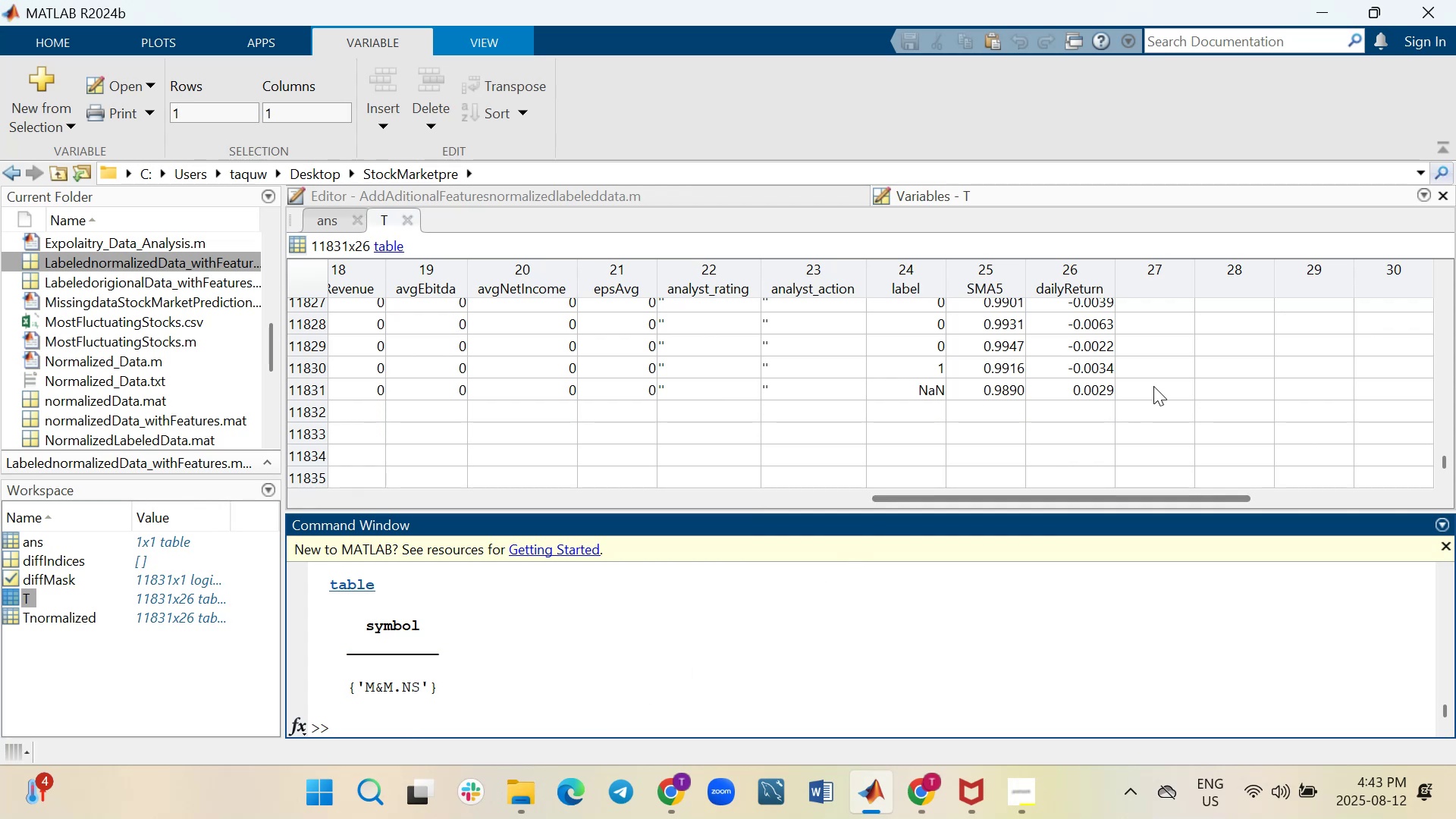 
wait(6.83)
 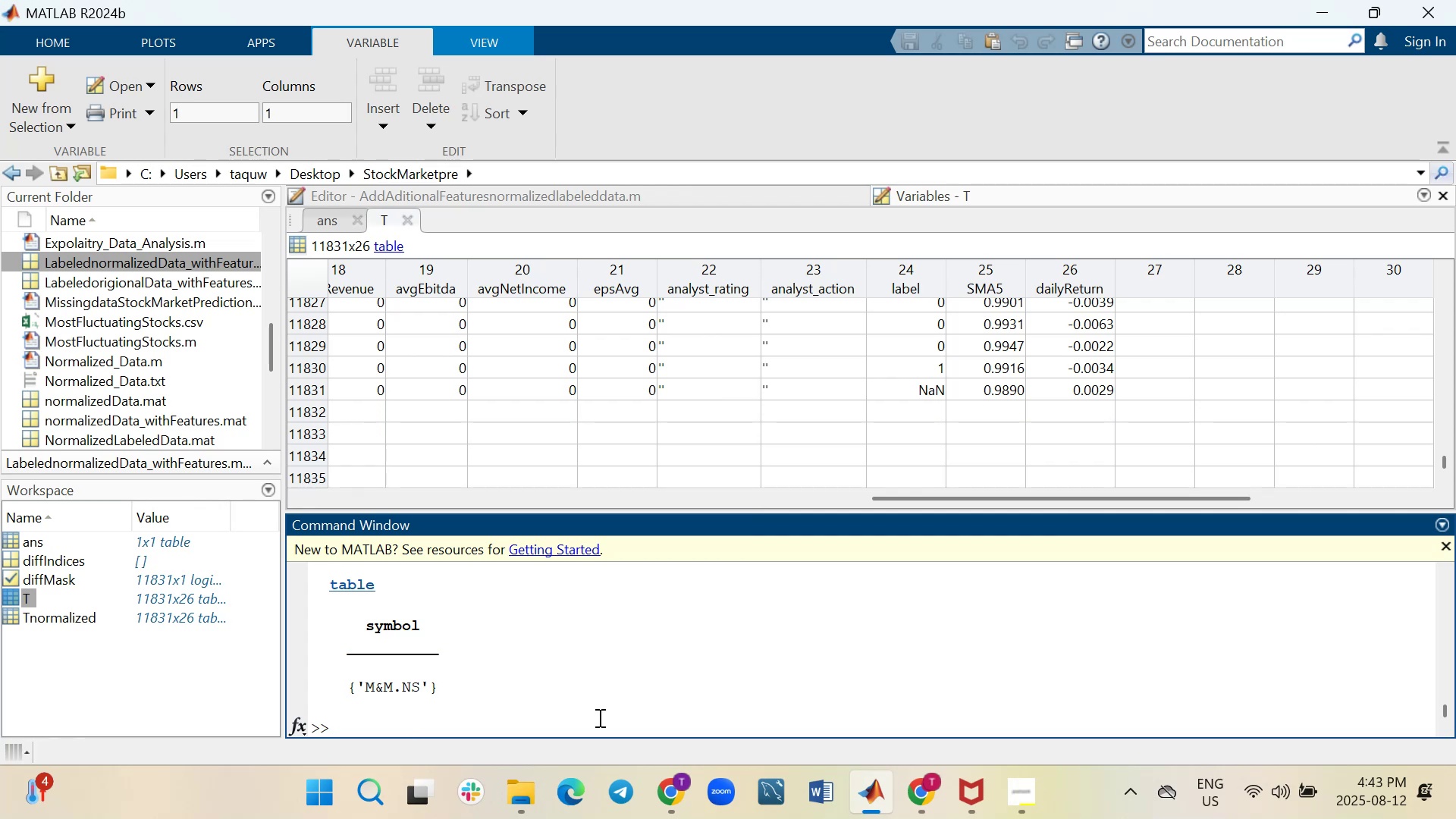 
left_click([1442, 199])
 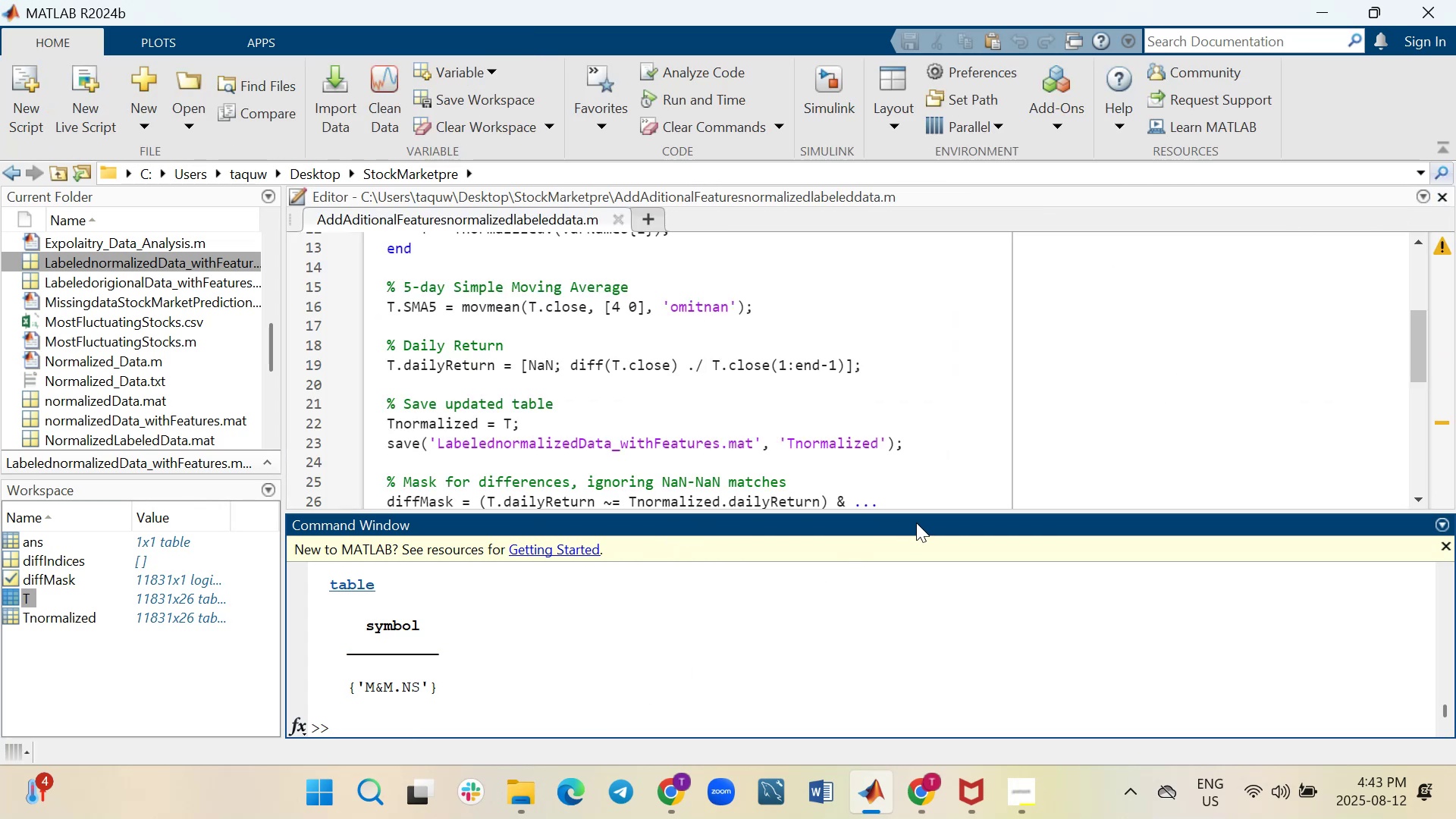 
left_click_drag(start_coordinate=[925, 511], to_coordinate=[928, 595])
 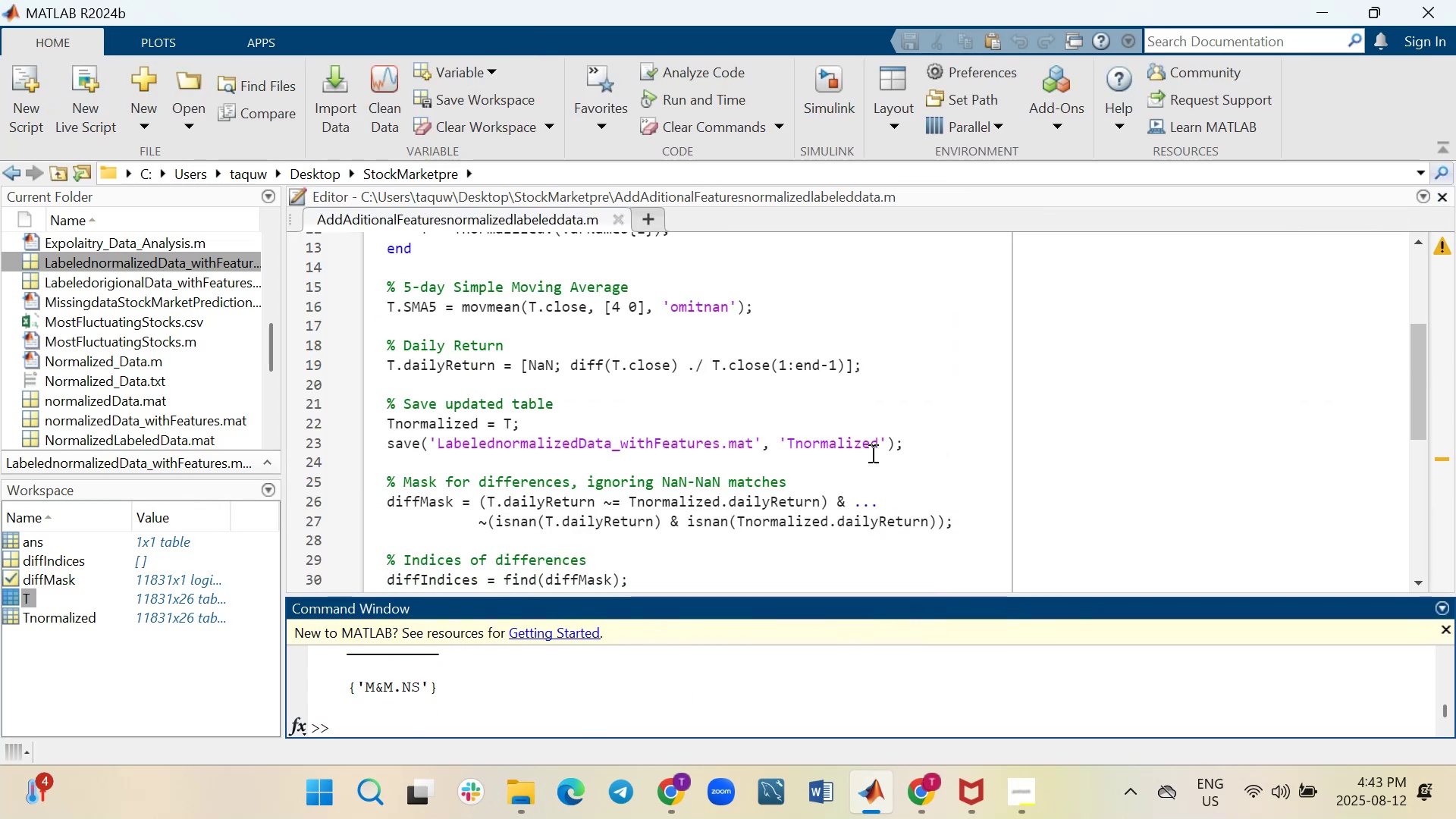 
scroll: coordinate [871, 449], scroll_direction: up, amount: 1.0
 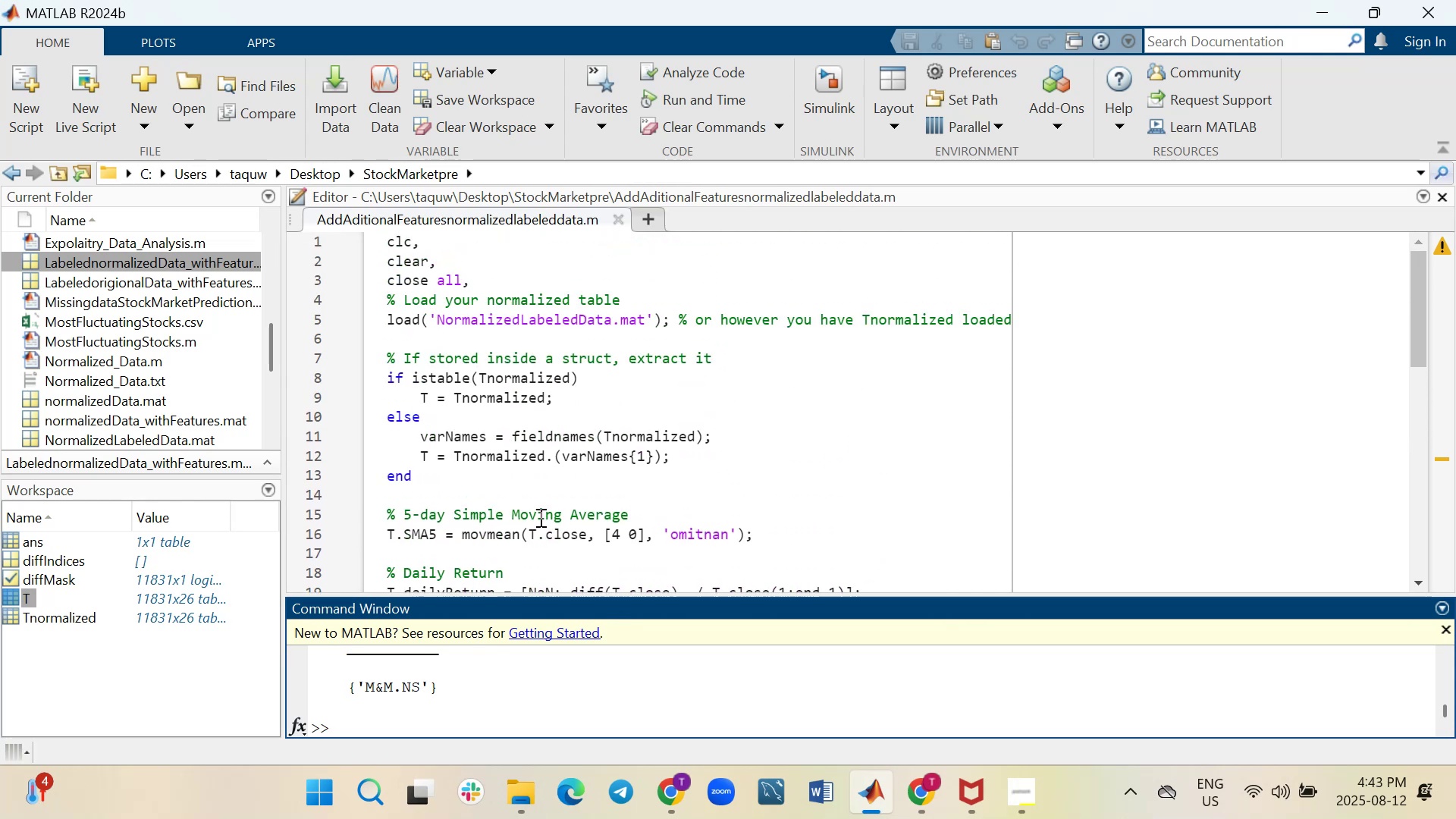 
wait(6.82)
 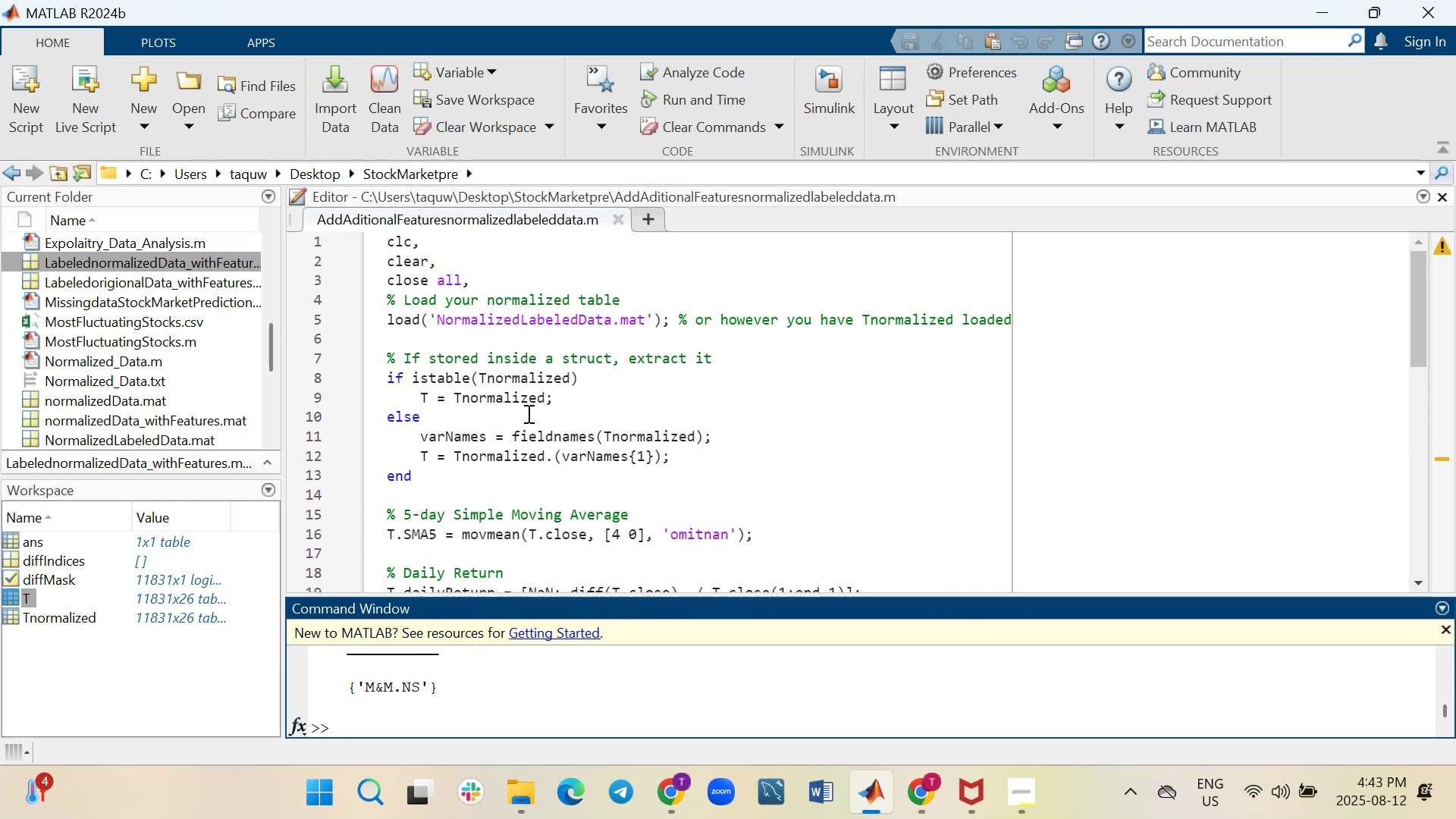 
scroll: coordinate [551, 683], scroll_direction: up, amount: 1.0
 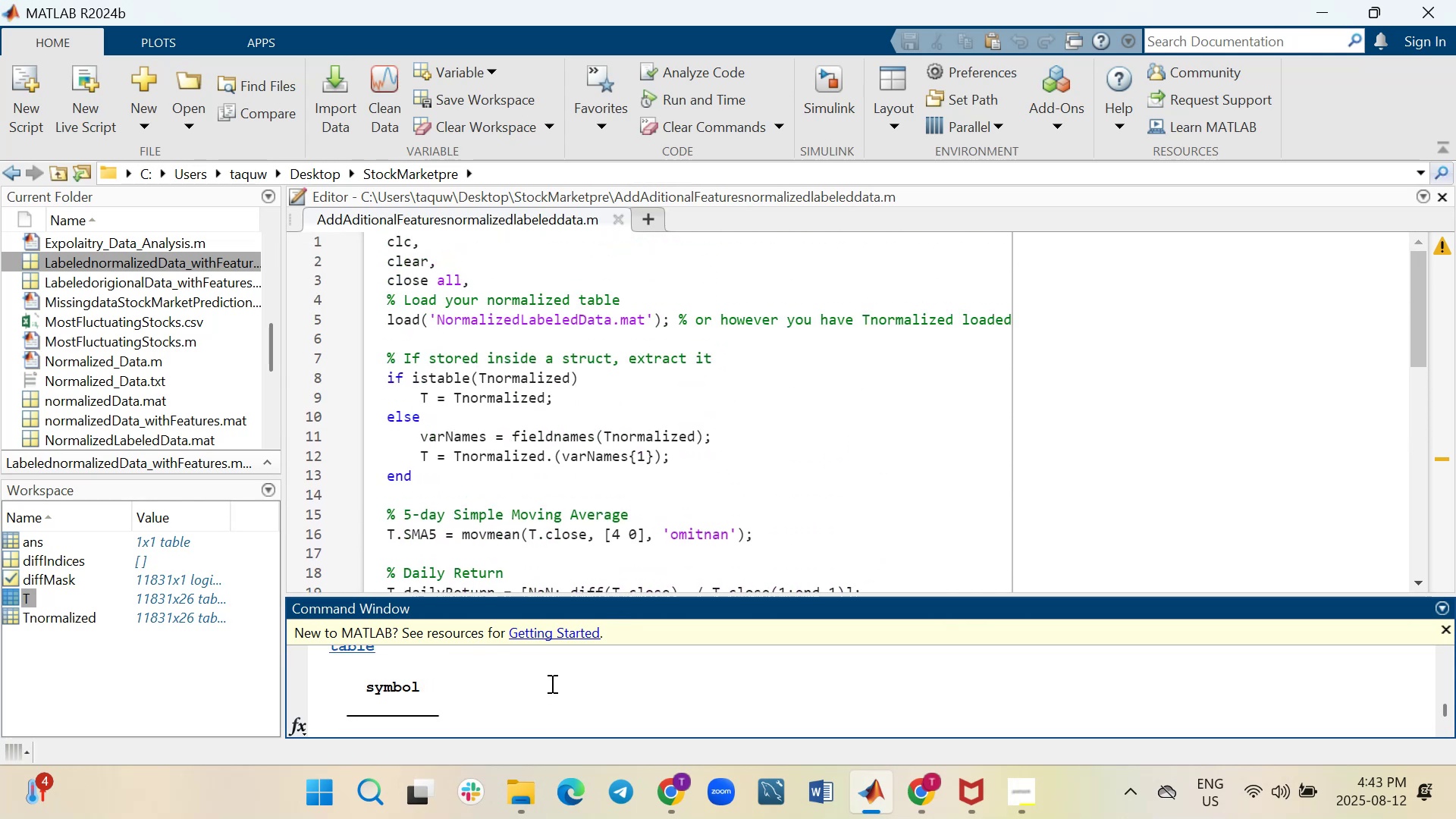 
scroll: coordinate [551, 683], scroll_direction: down, amount: 2.0
 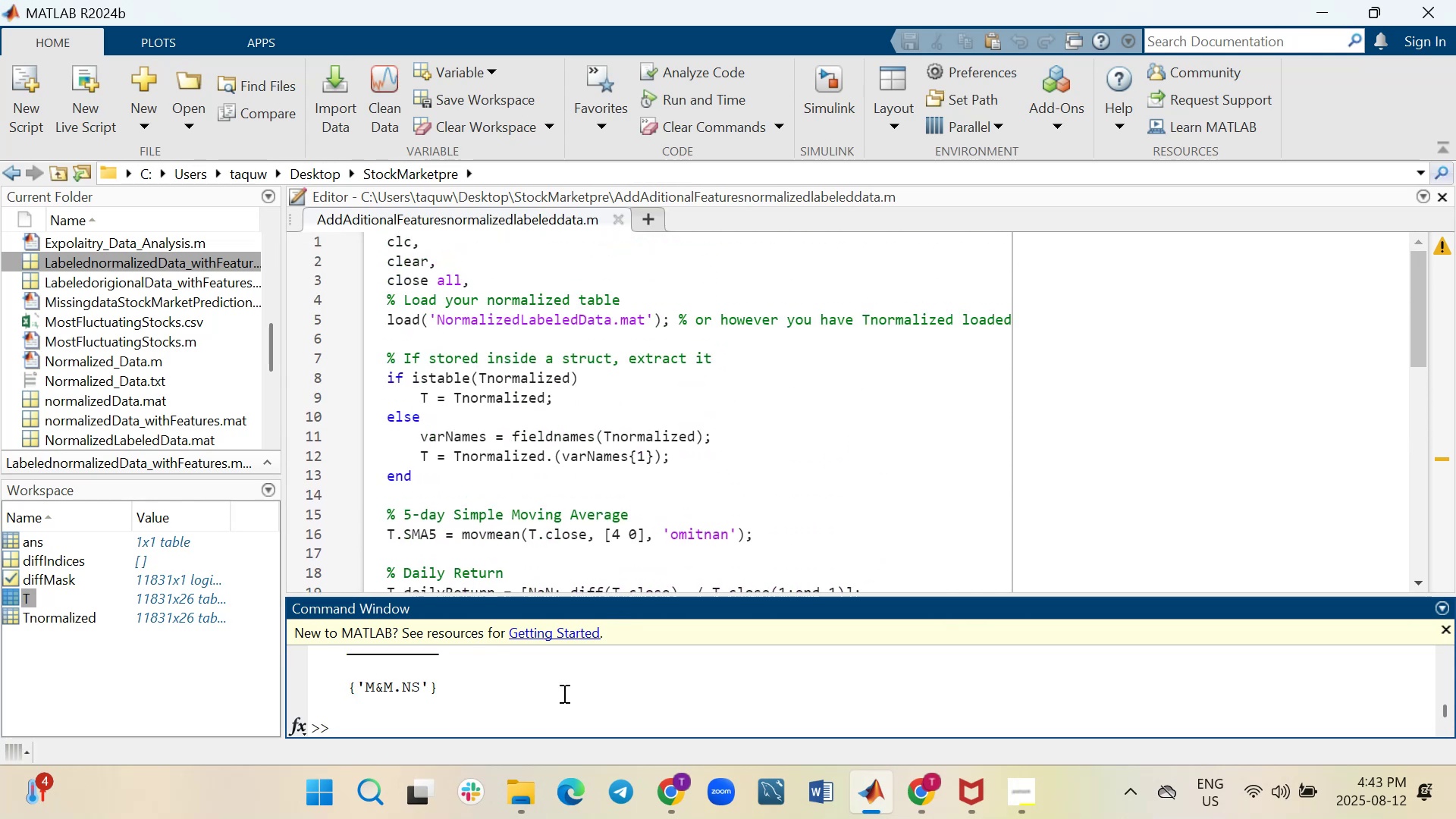 
mouse_move([689, 772])
 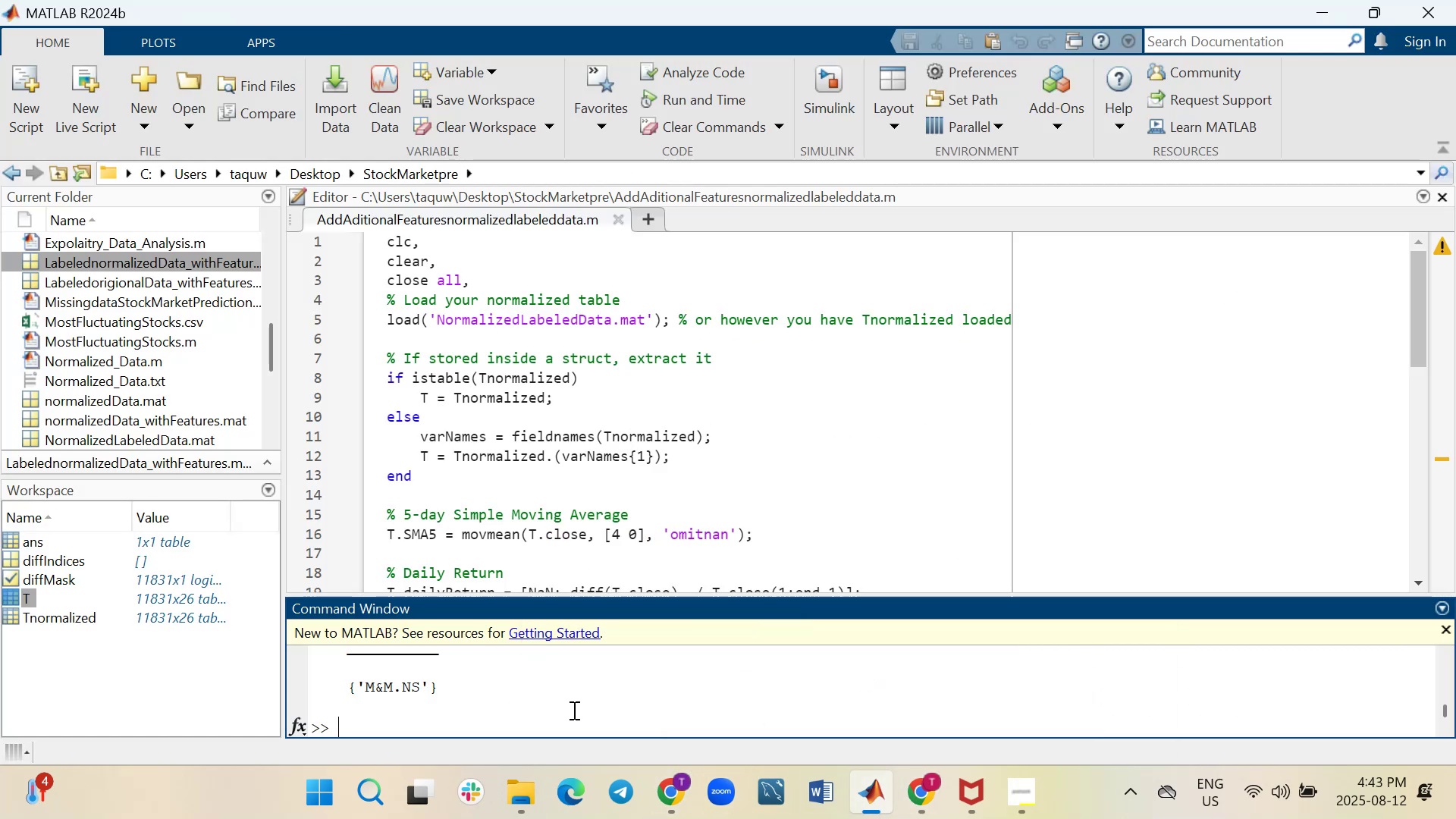 
wait(6.5)
 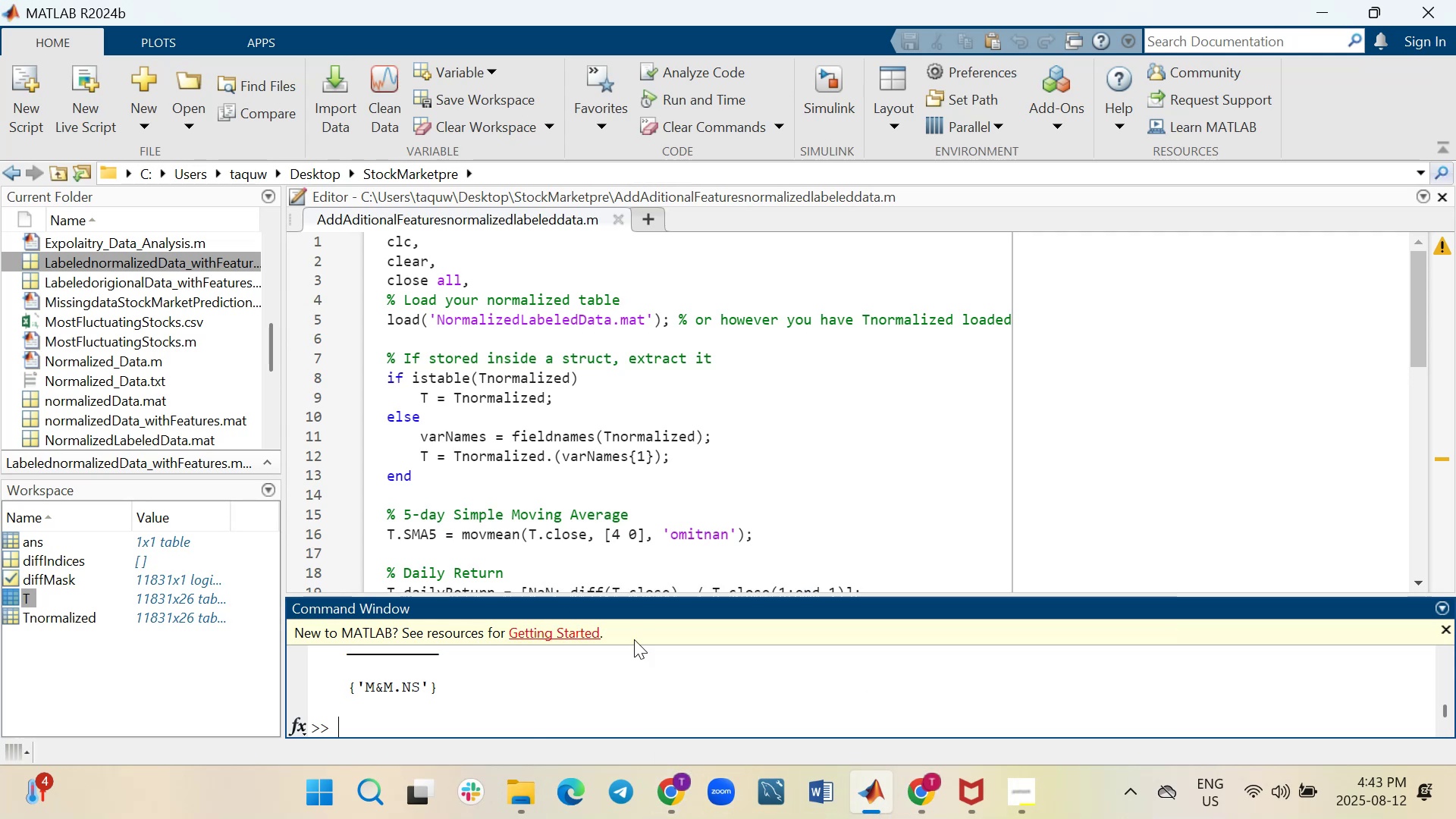 
type(clc)
 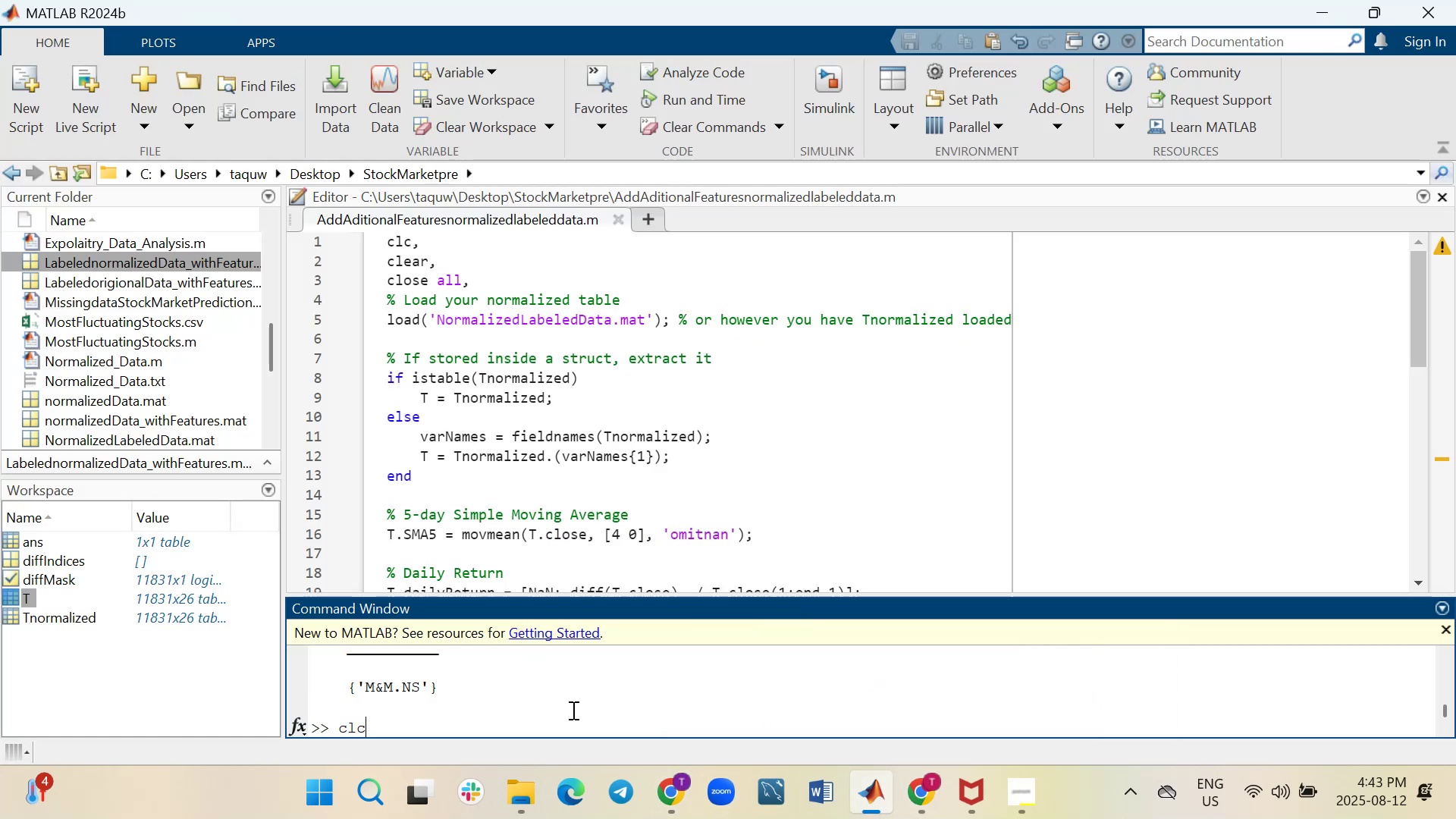 
key(Enter)
 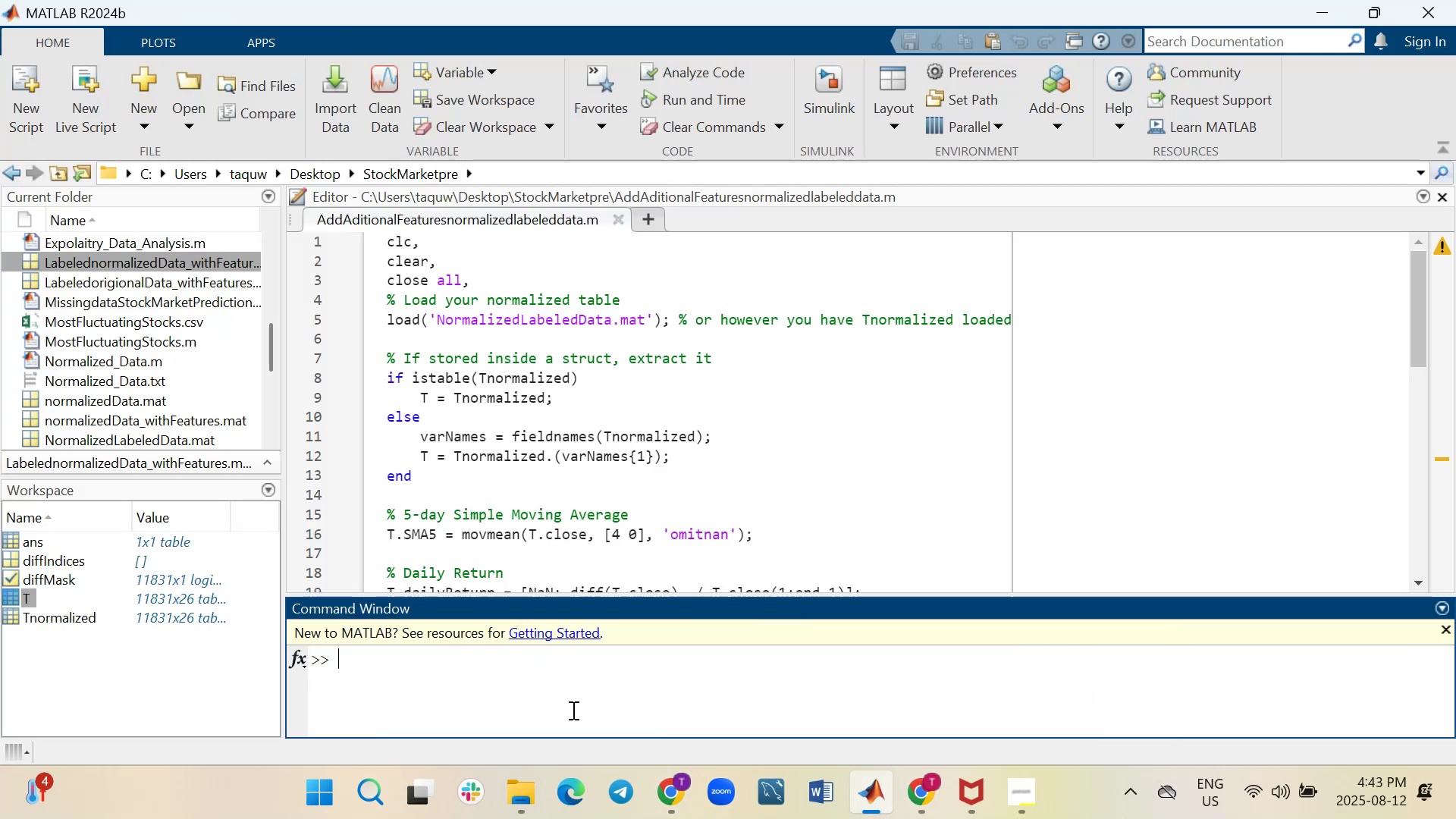 
type(clear all)
 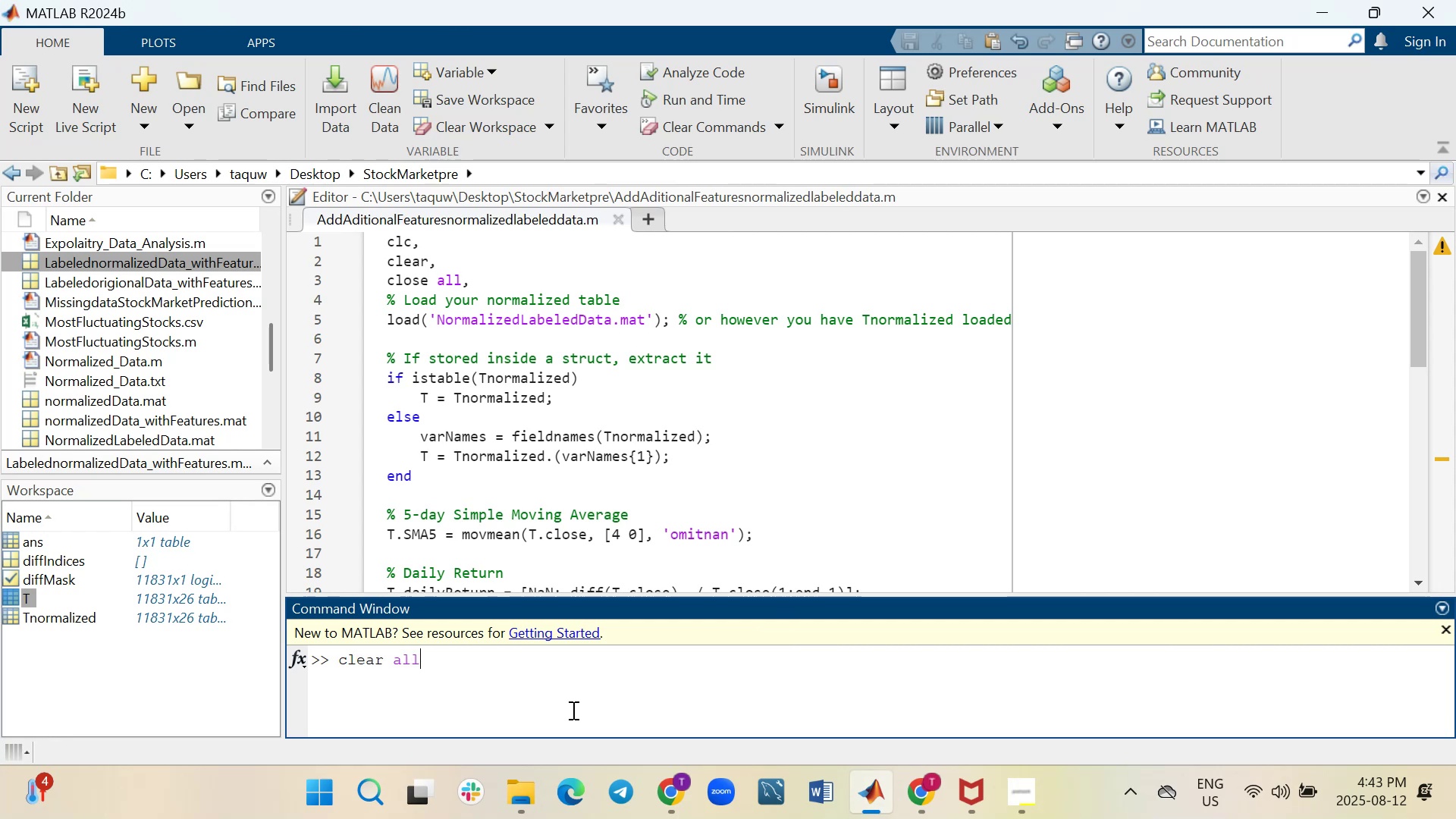 
key(Enter)
 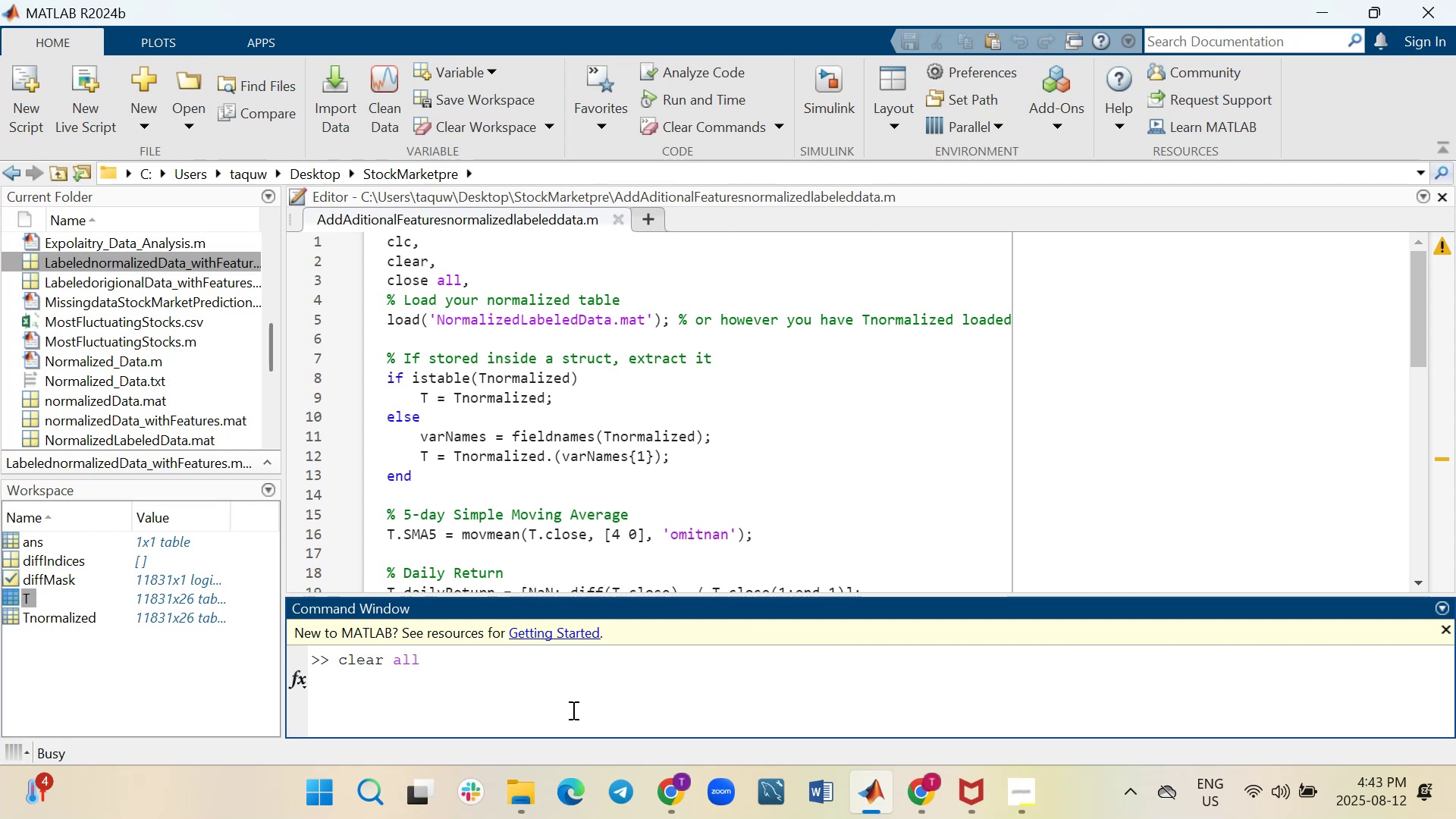 
key(Enter)
 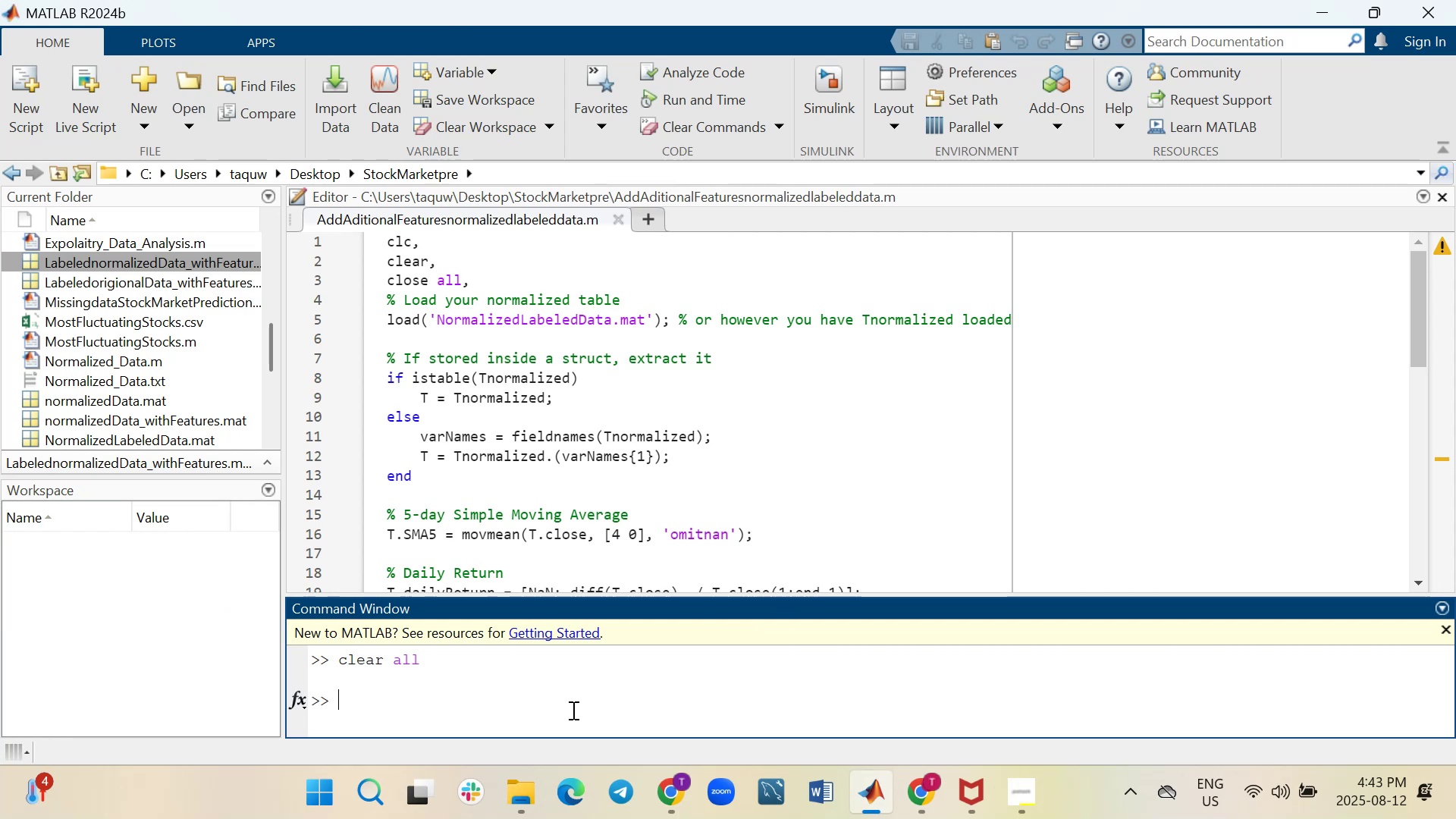 
type(close all)
 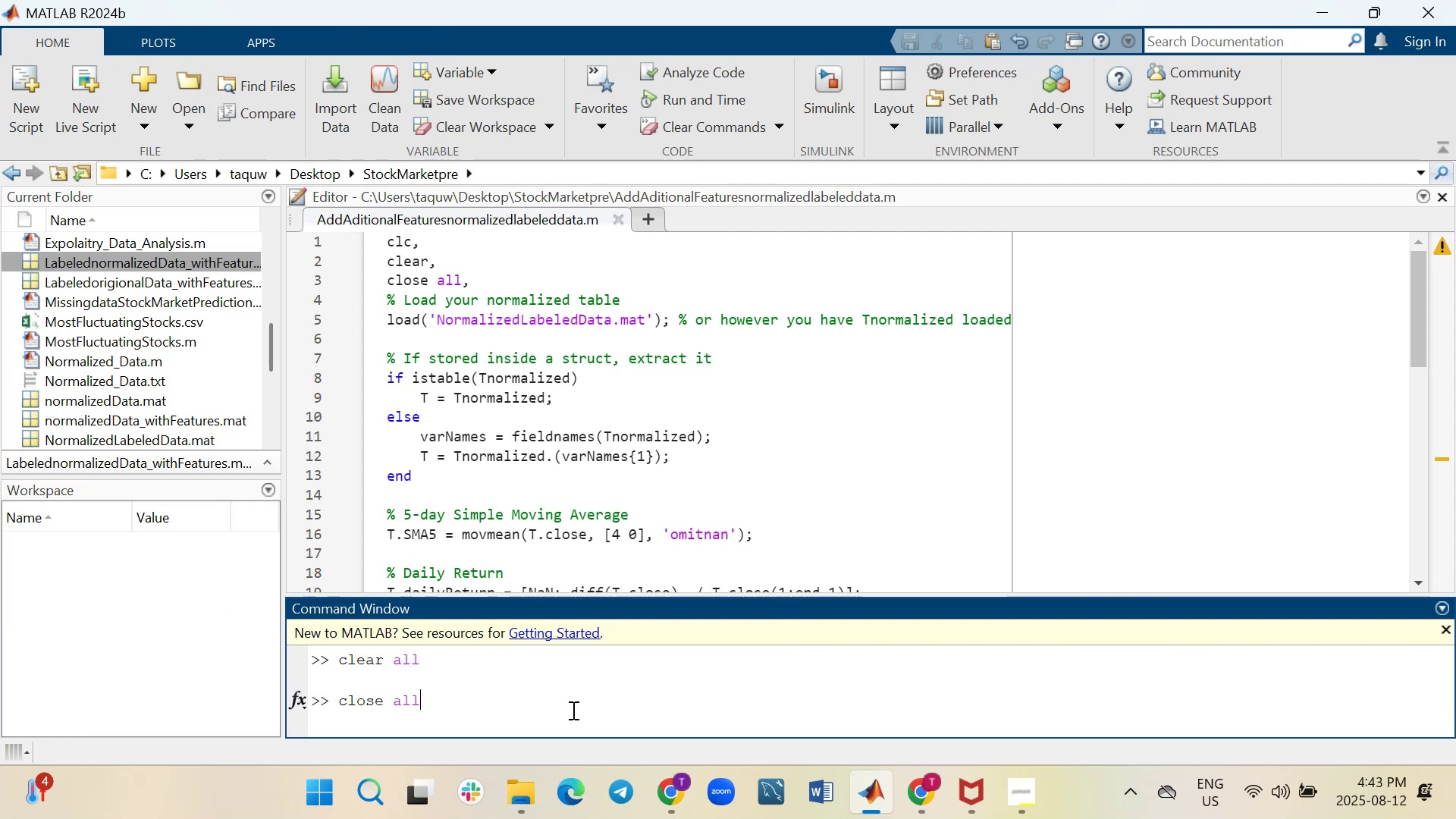 
key(Enter)
 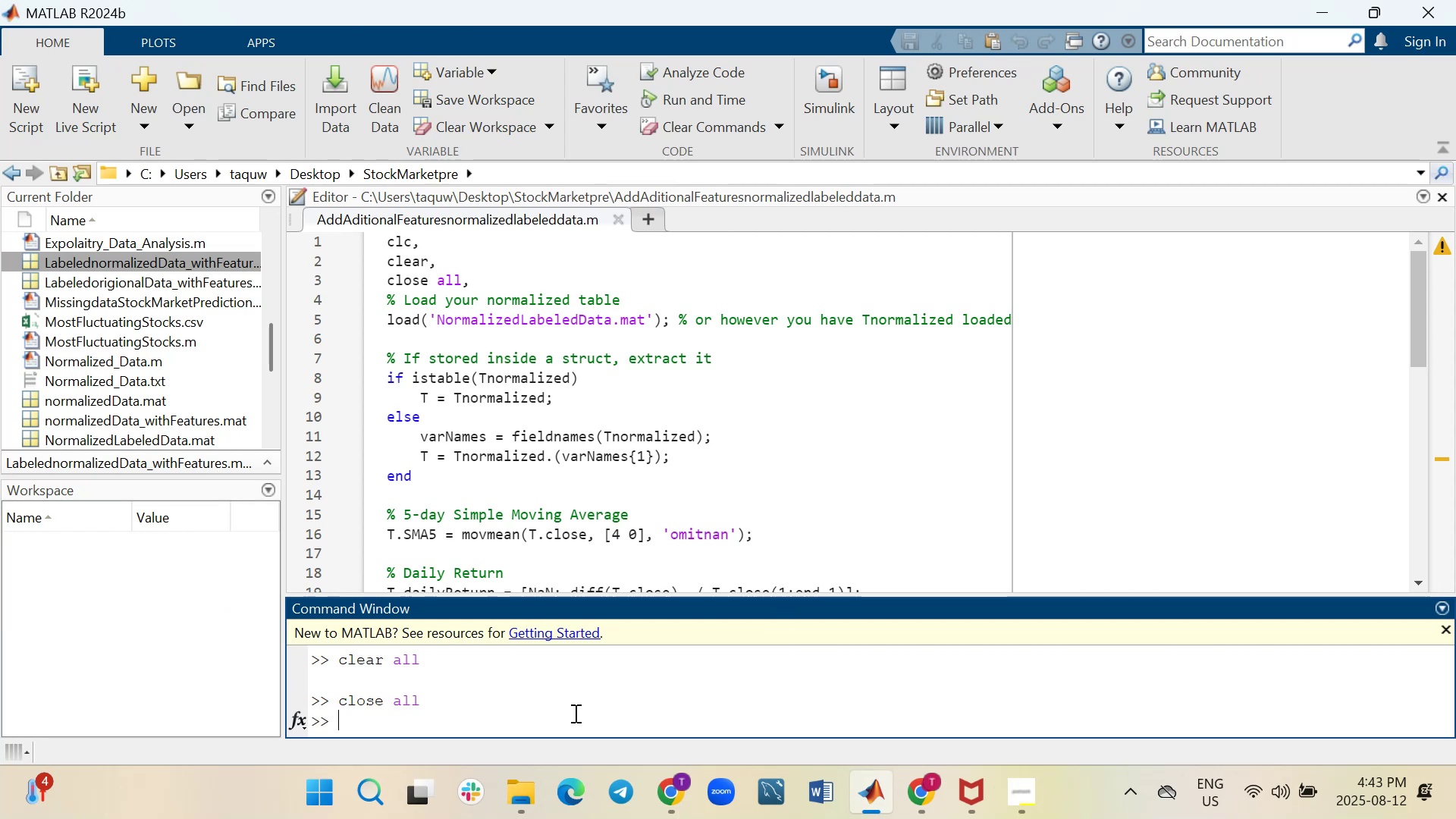 
left_click([717, 523])
 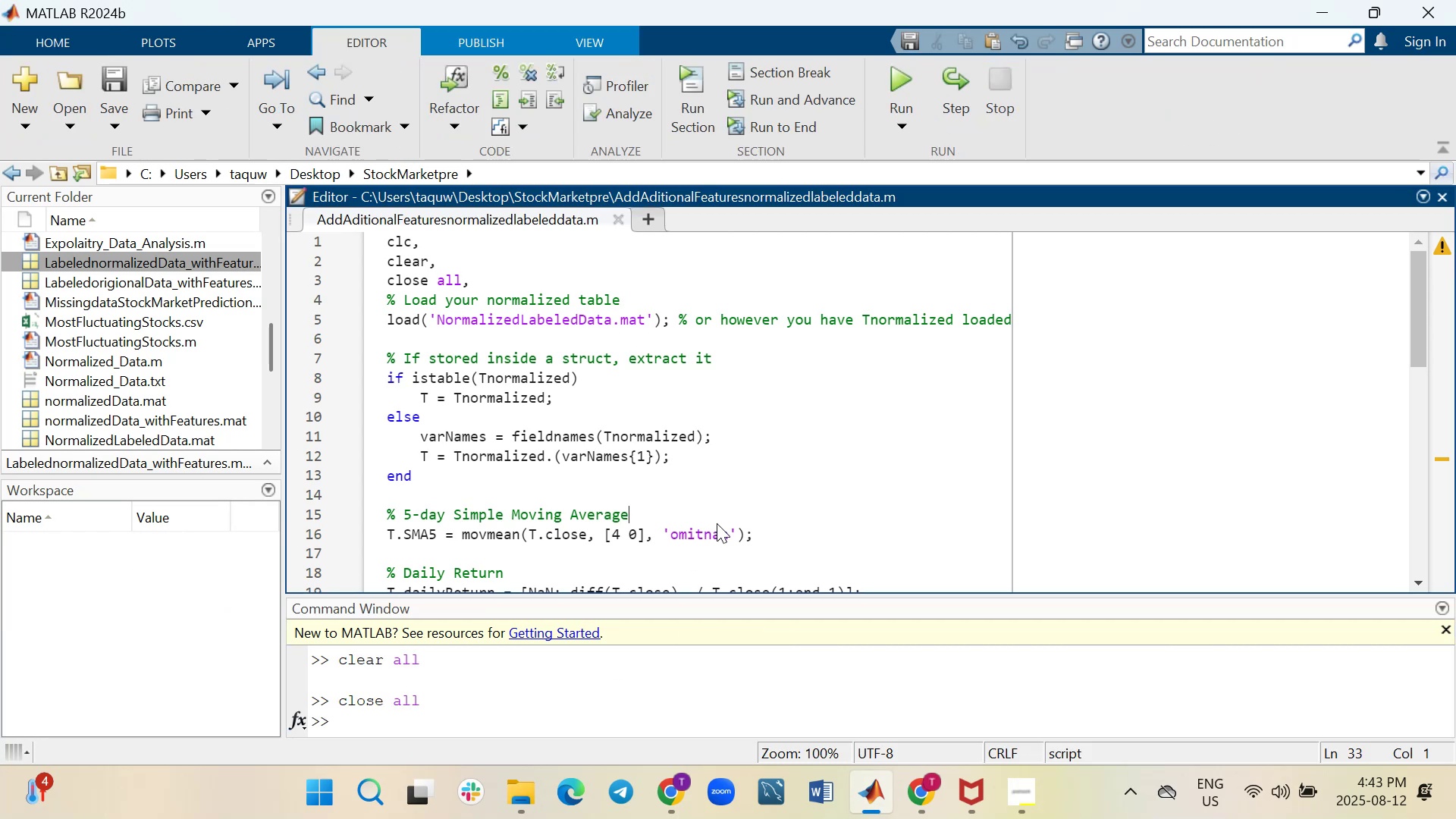 
key(Control+S)
 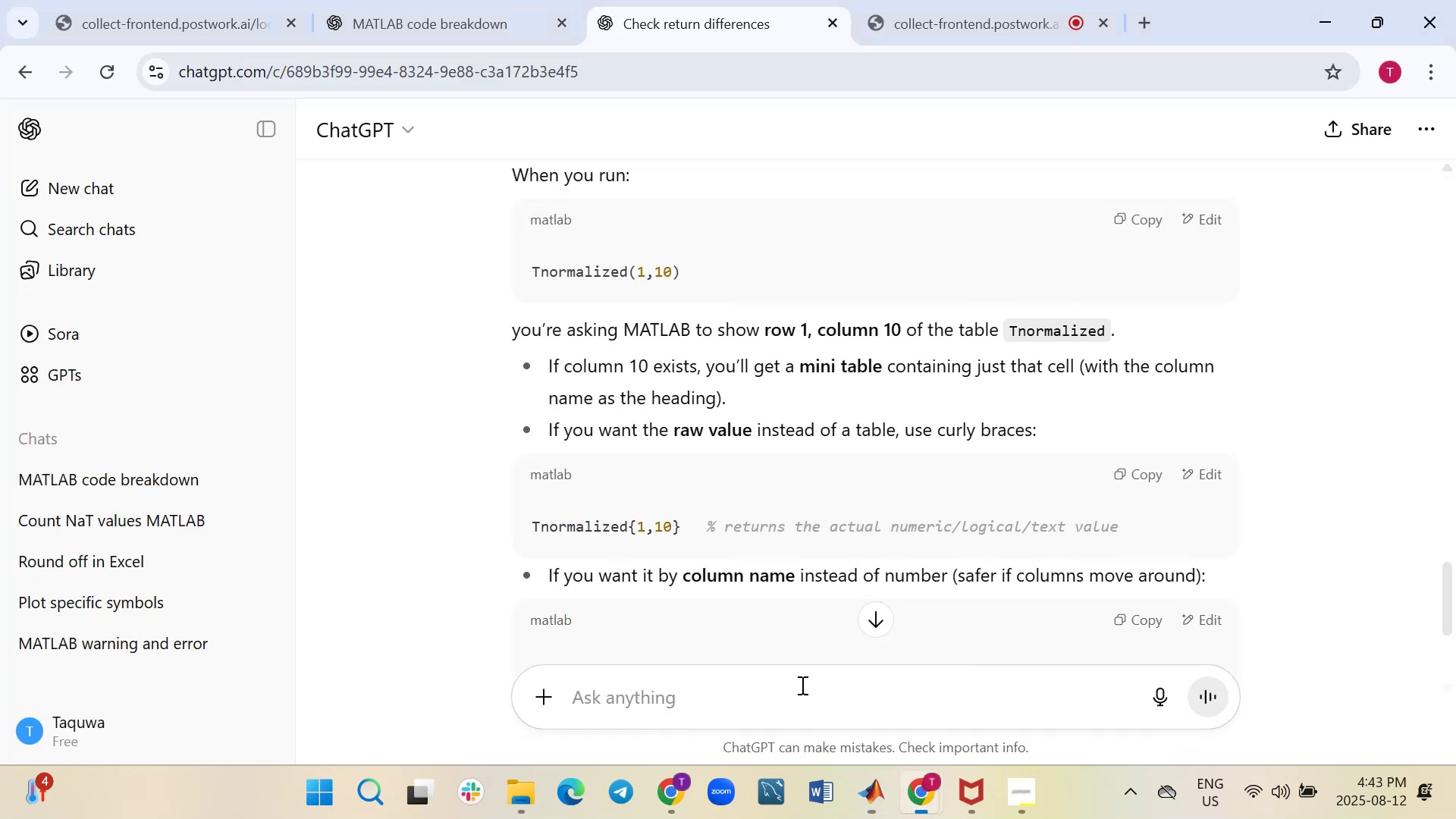 
wait(10.57)
 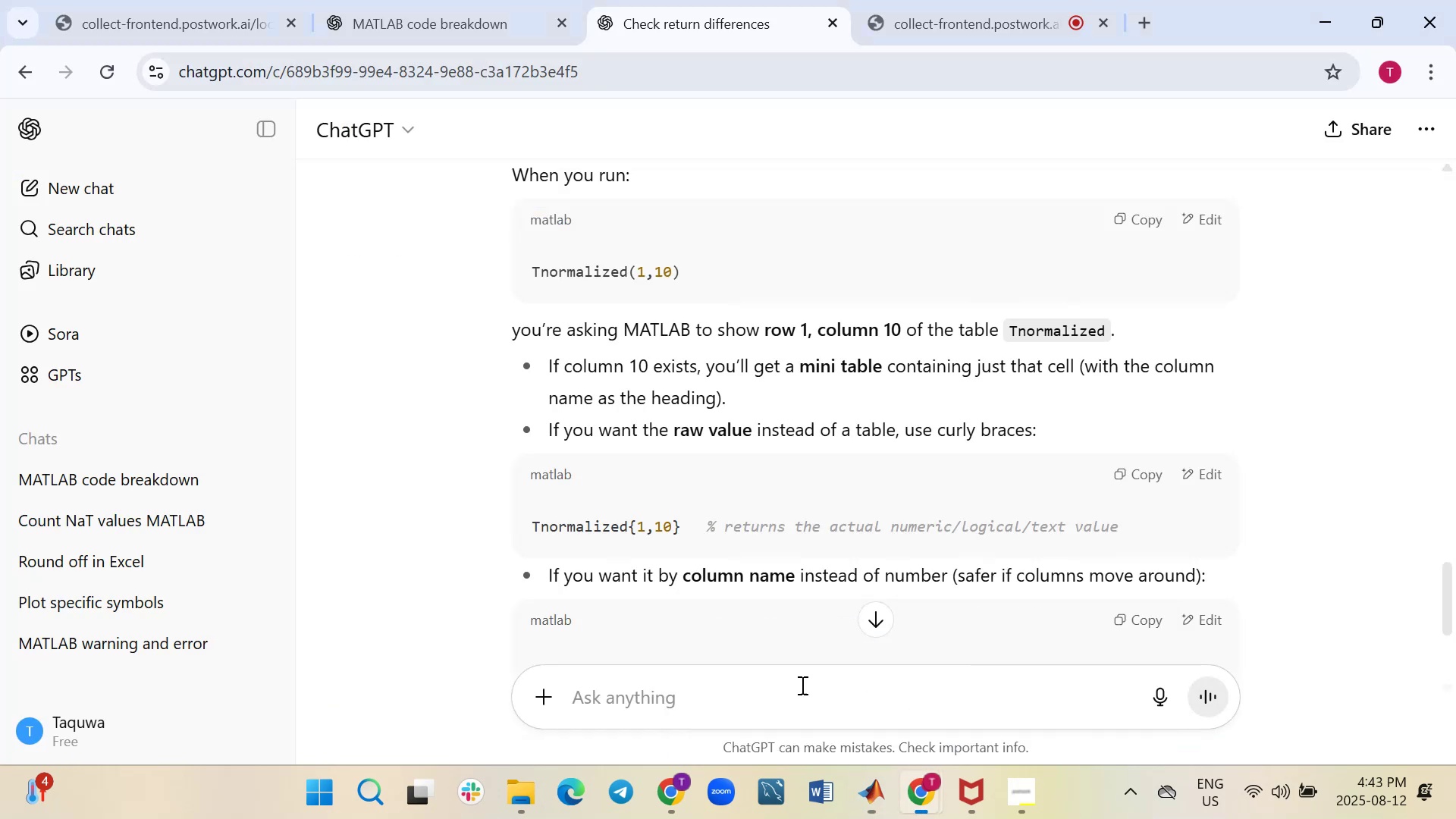 
left_click([453, 0])
 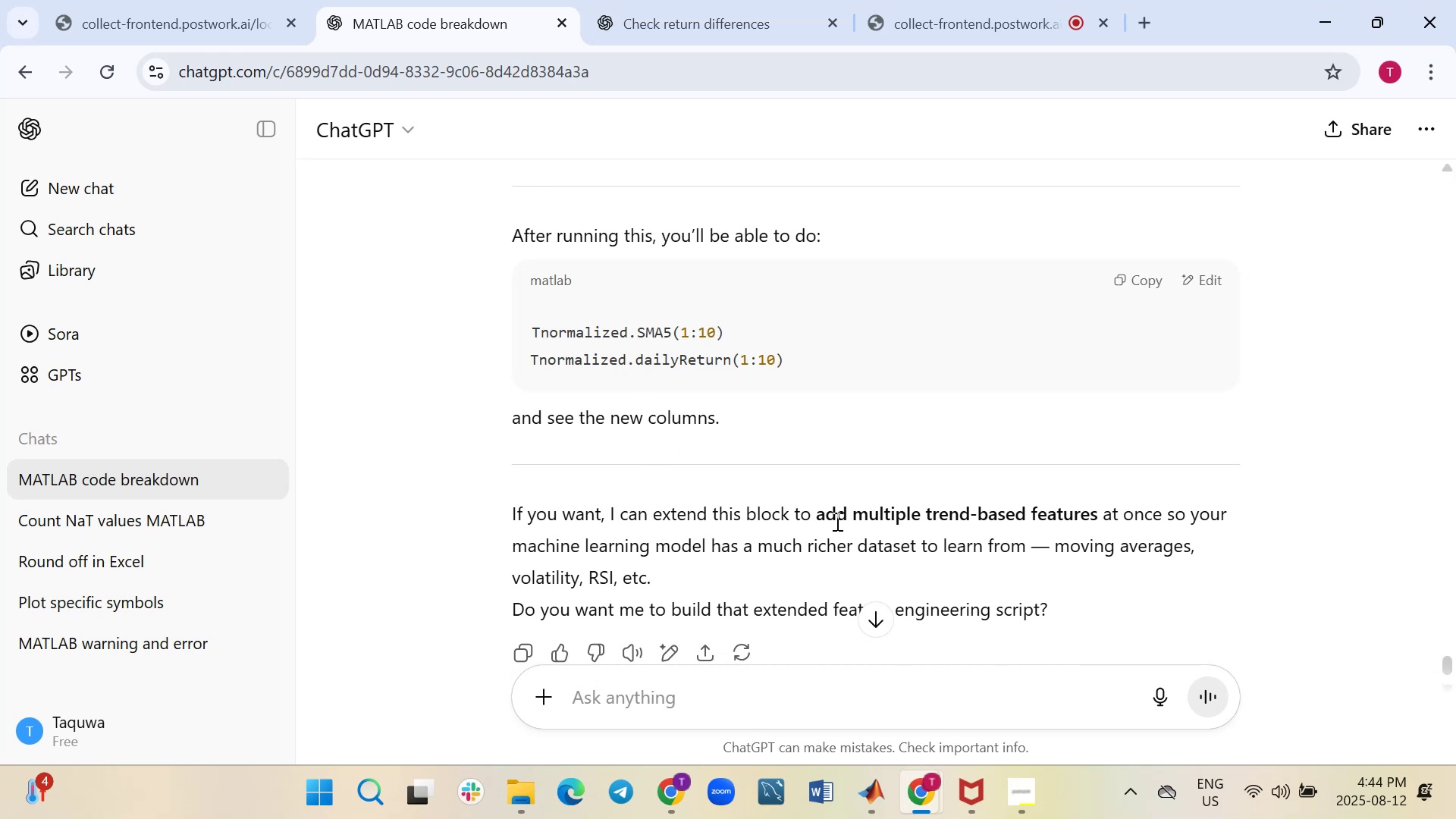 
wait(5.49)
 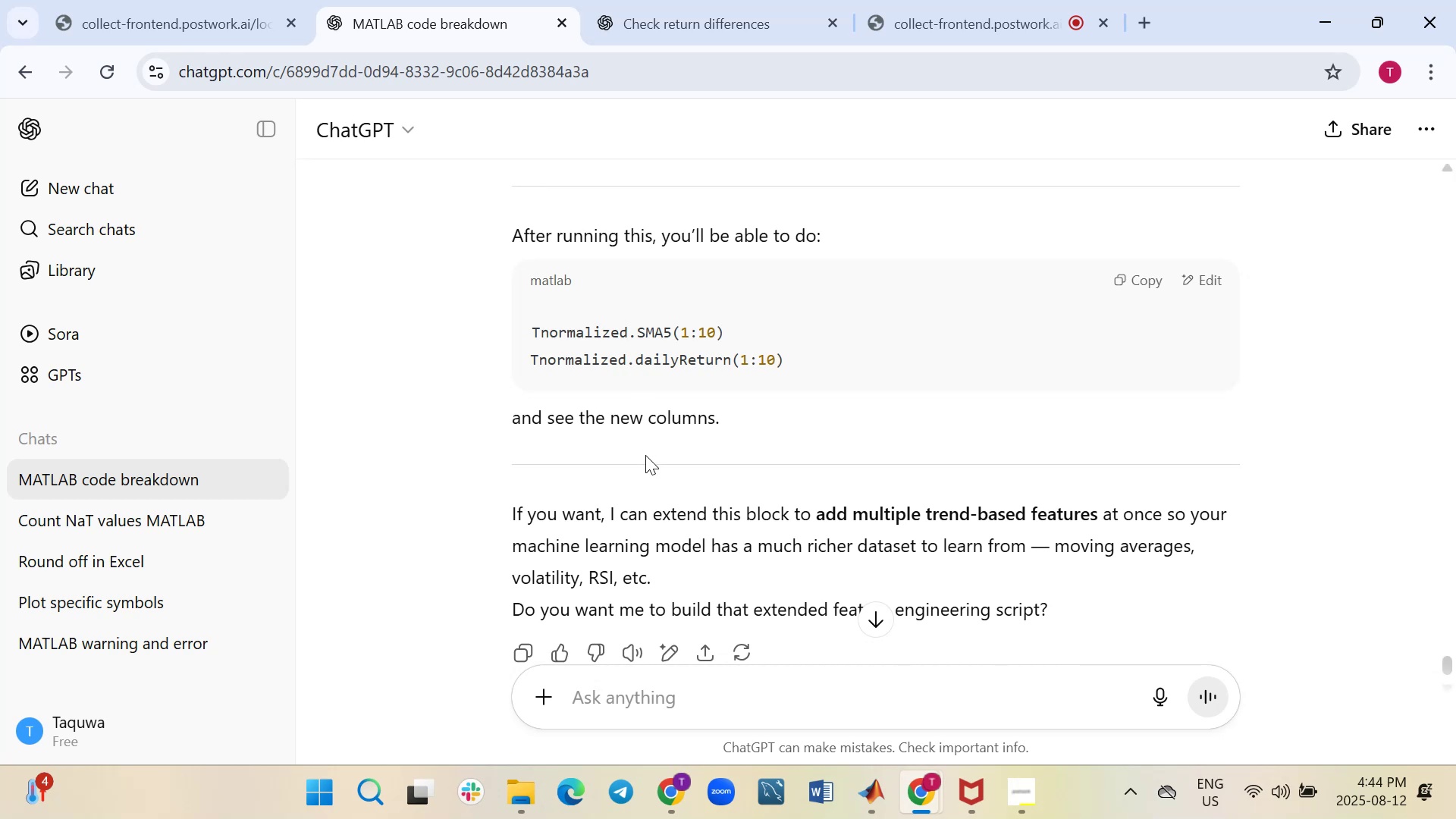 
left_click([771, 691])
 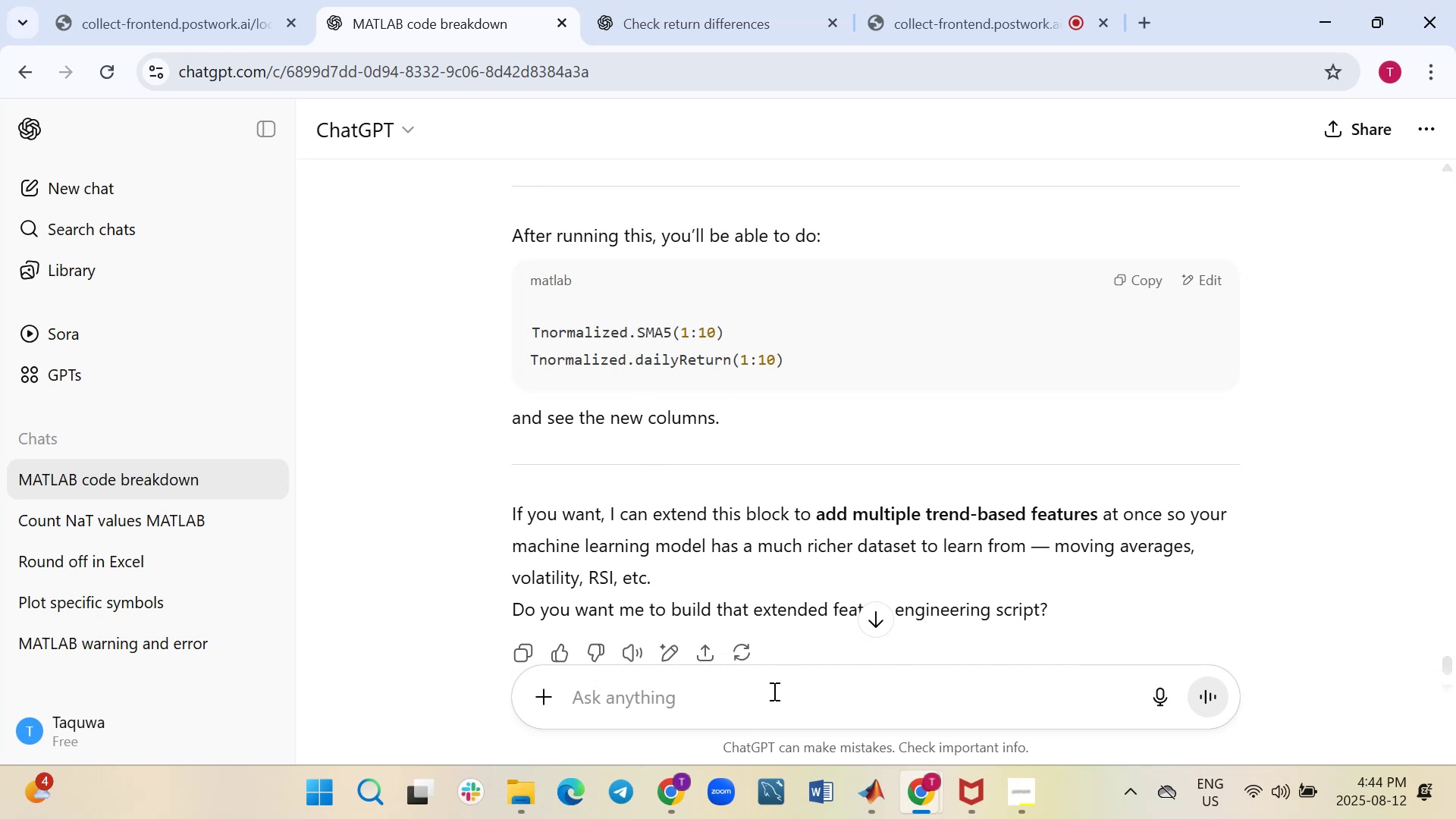 
type(please add multiple trend )
key(Backspace)
type(-based features that could be helpful for)
 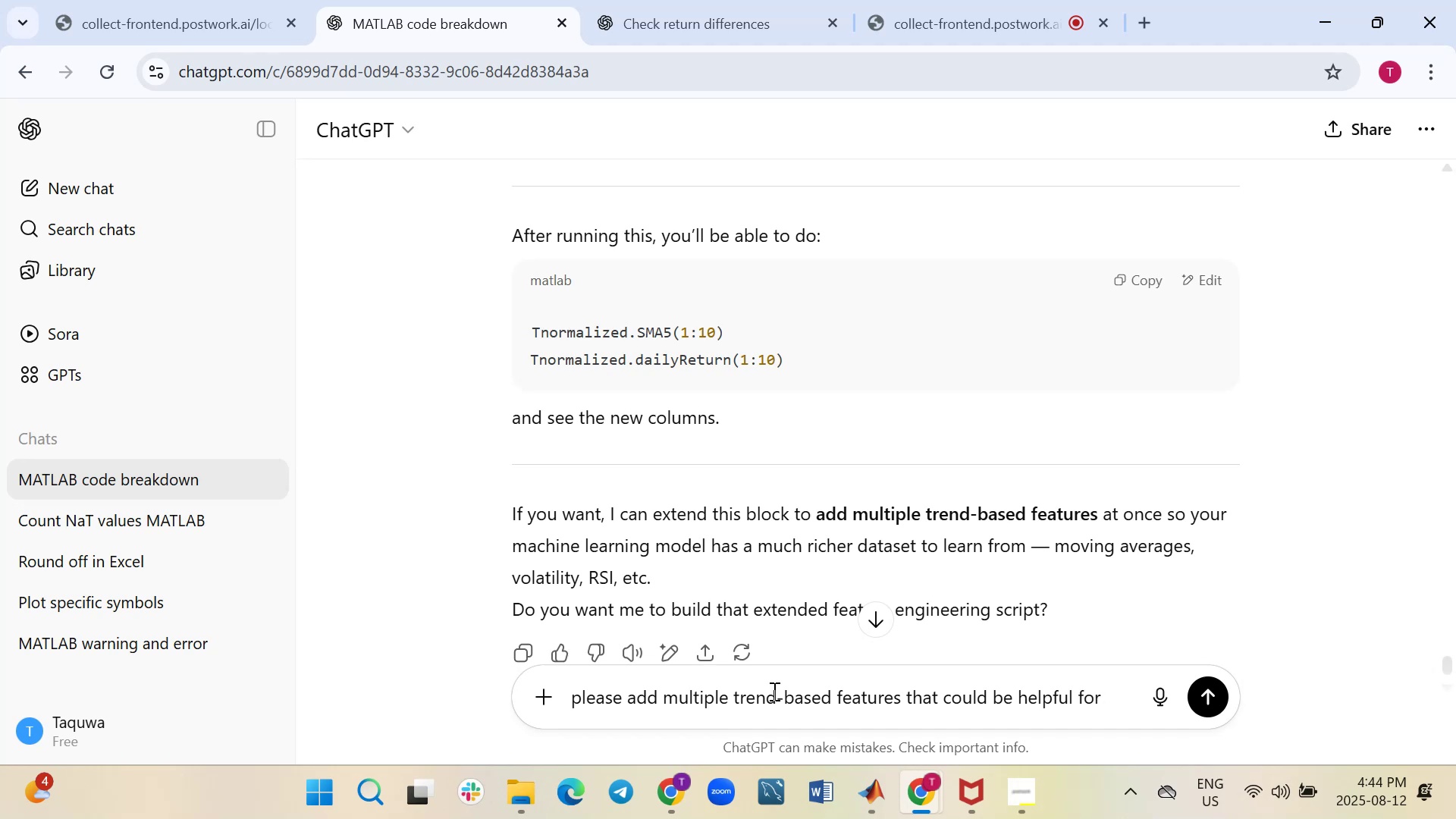 
wait(9.91)
 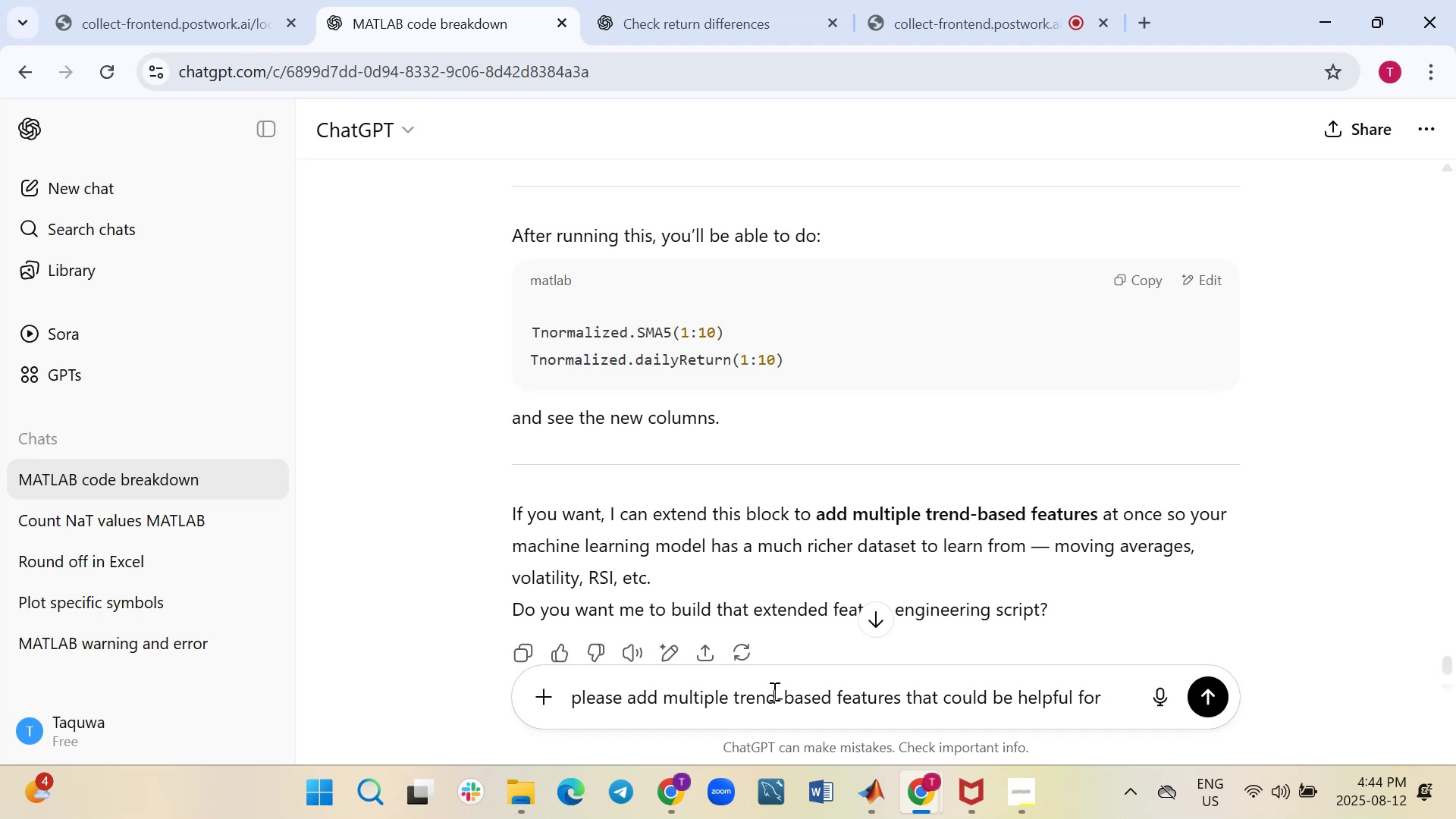 
key(Space)
 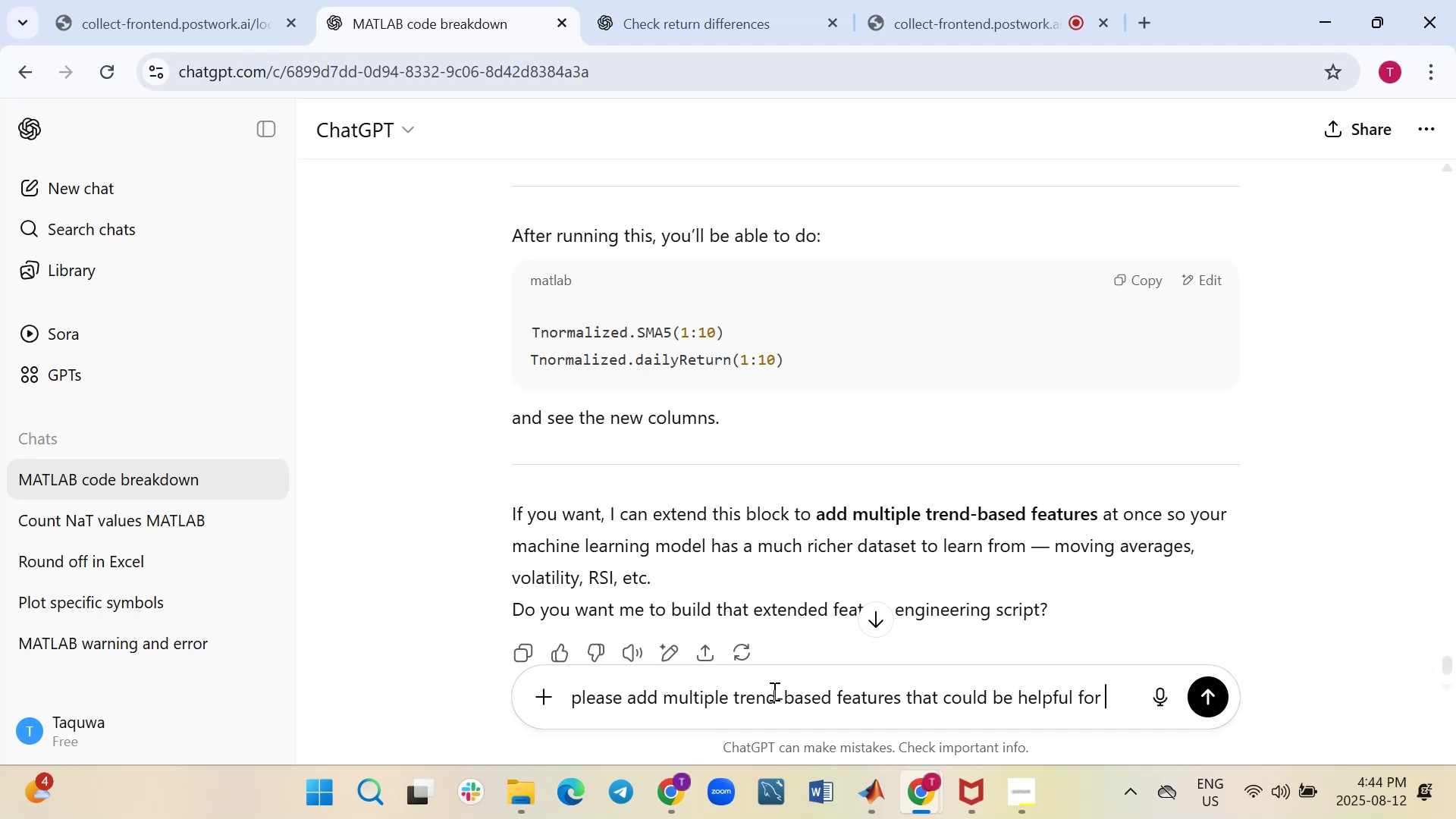 
wait(6.23)
 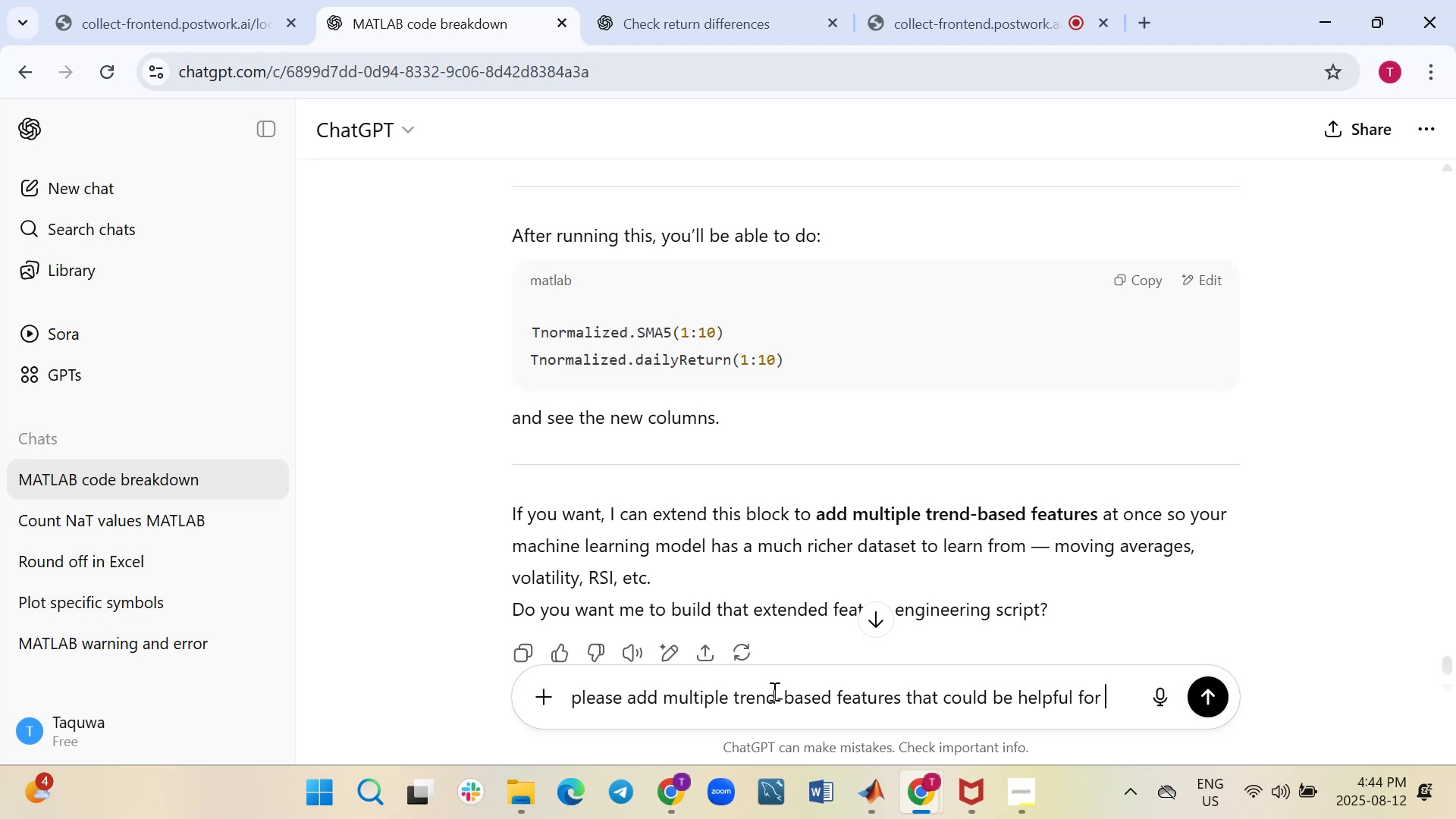 
type(training)
 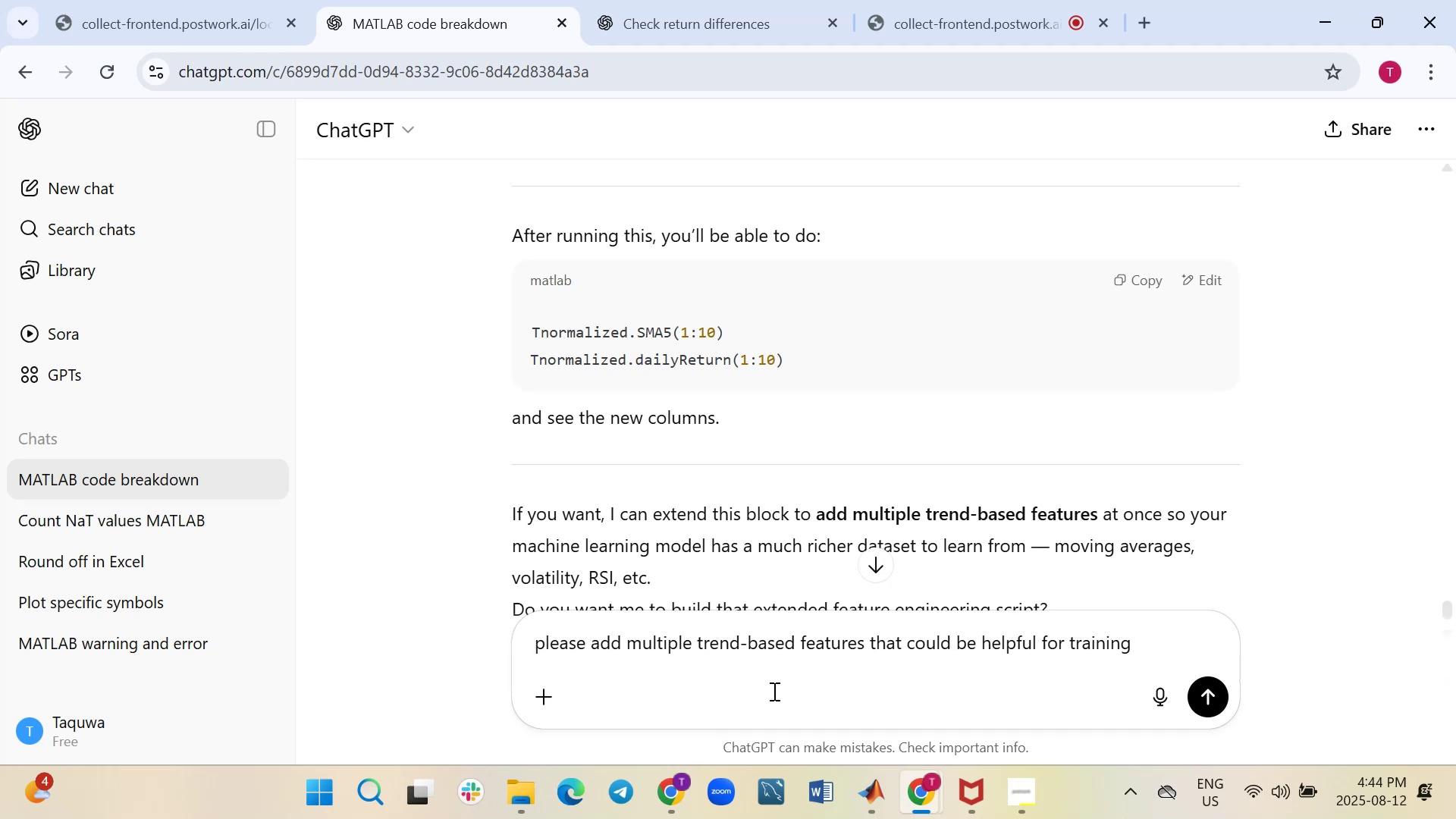 
key(Enter)
 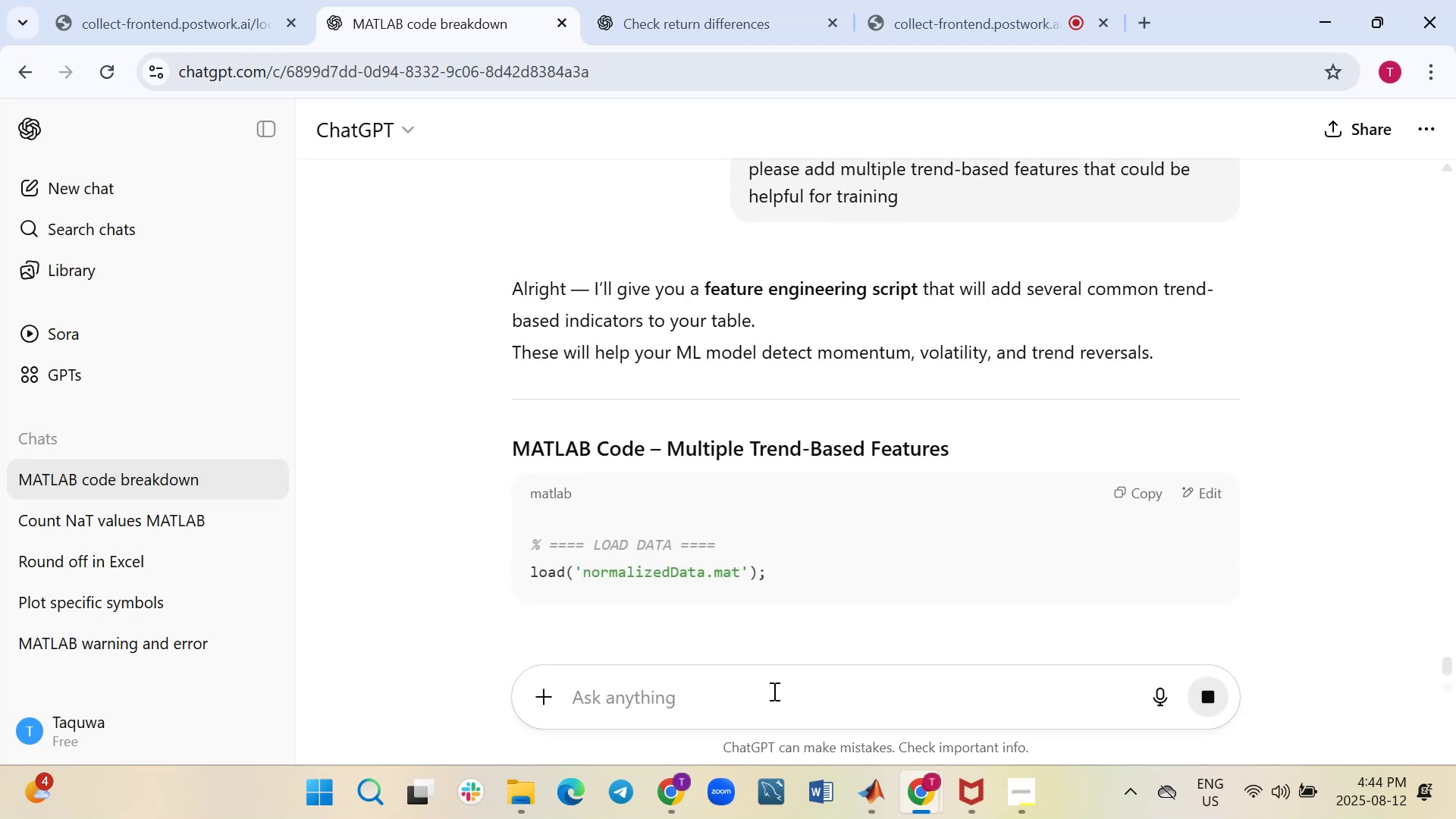 
wait(9.33)
 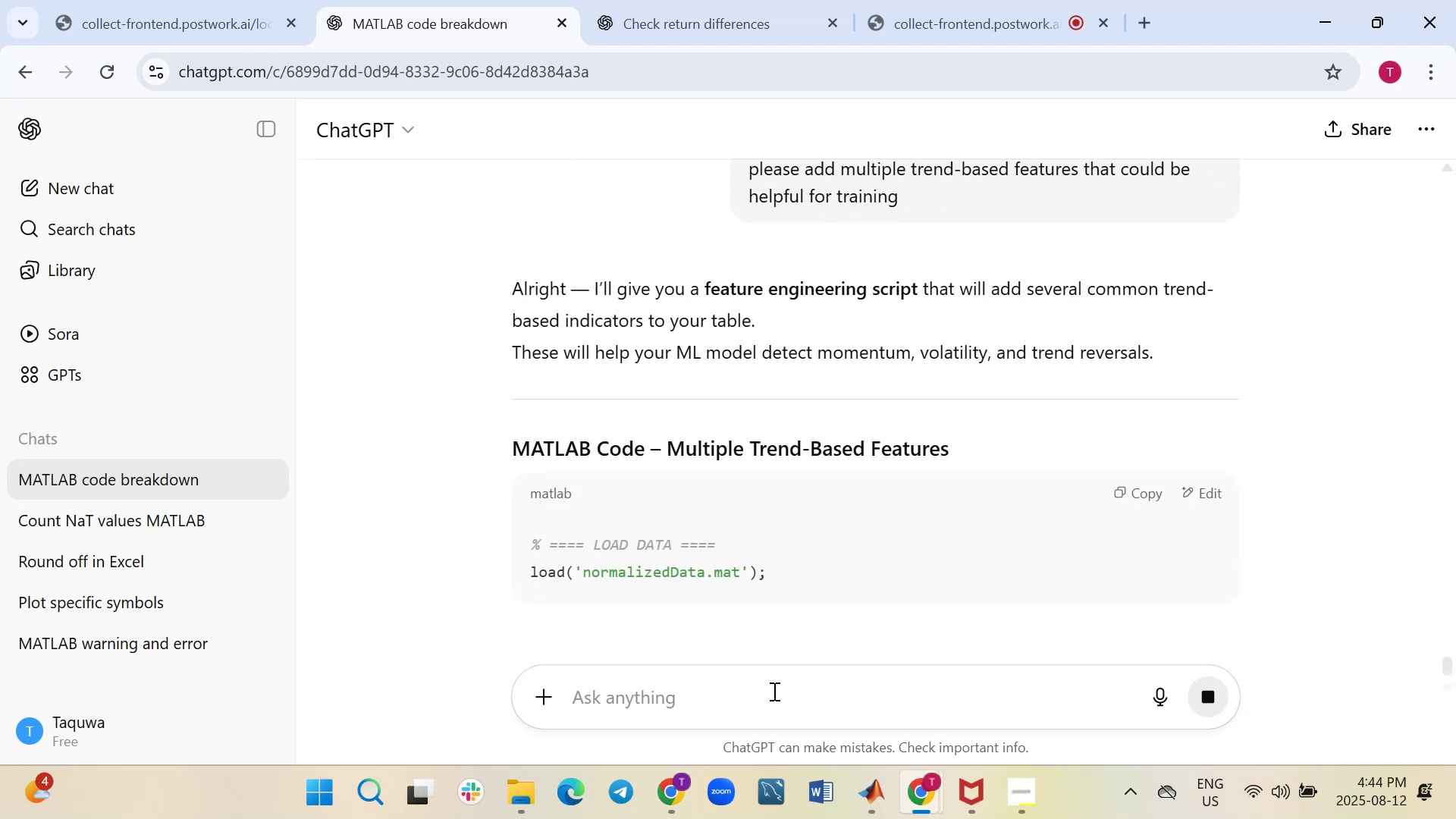 
left_click([880, 803])
 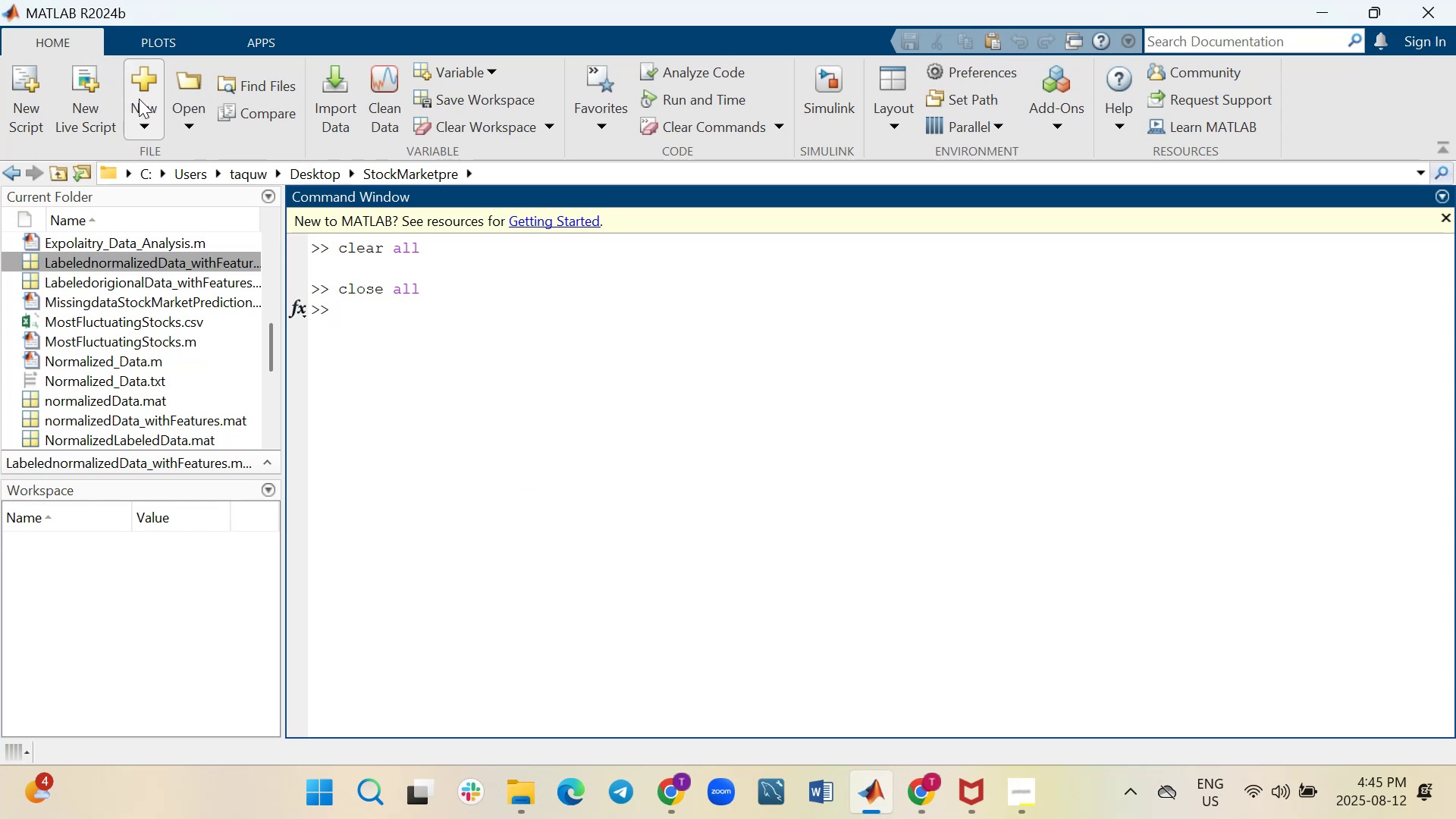 
wait(5.8)
 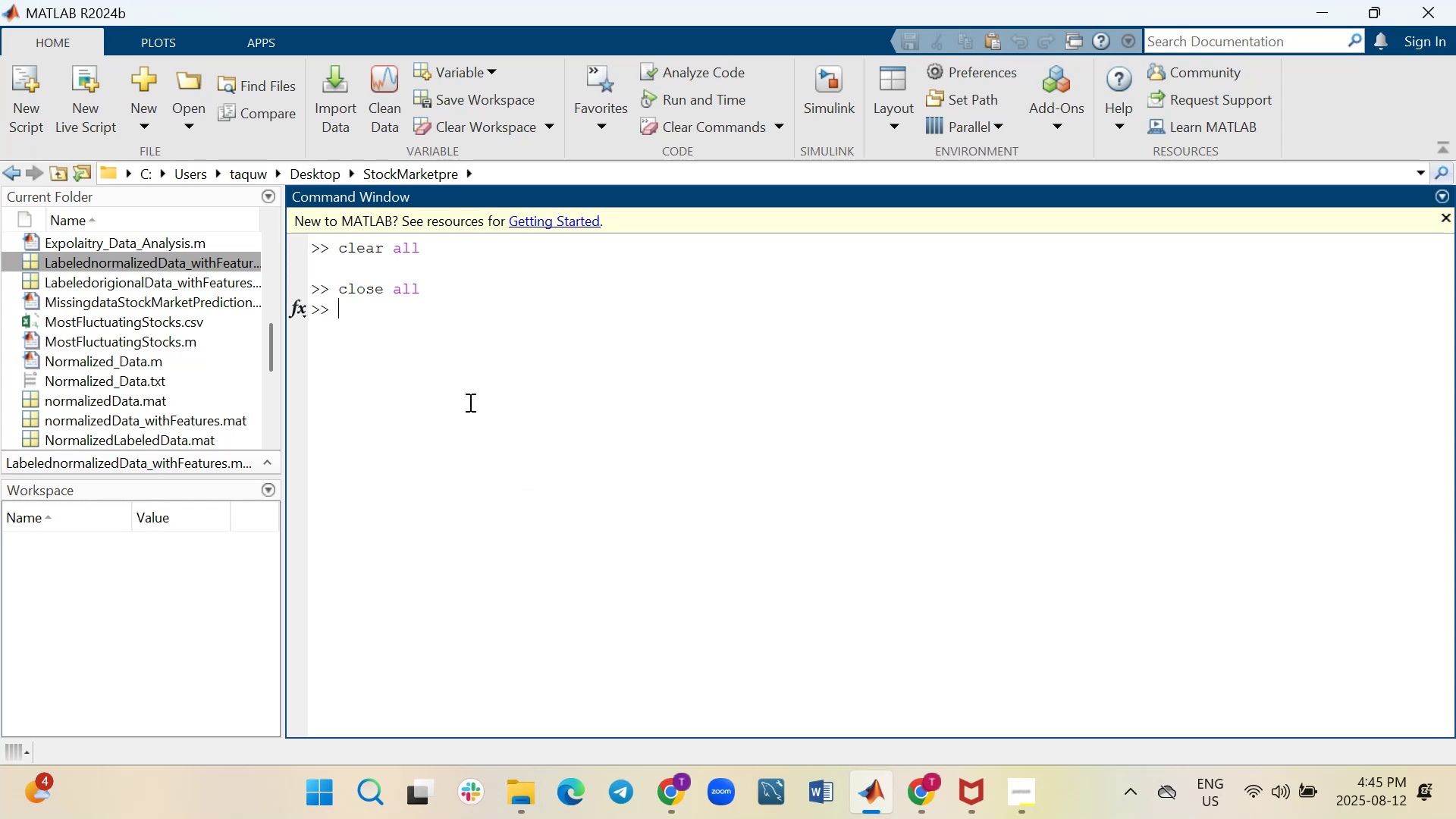 
left_click([90, 85])
 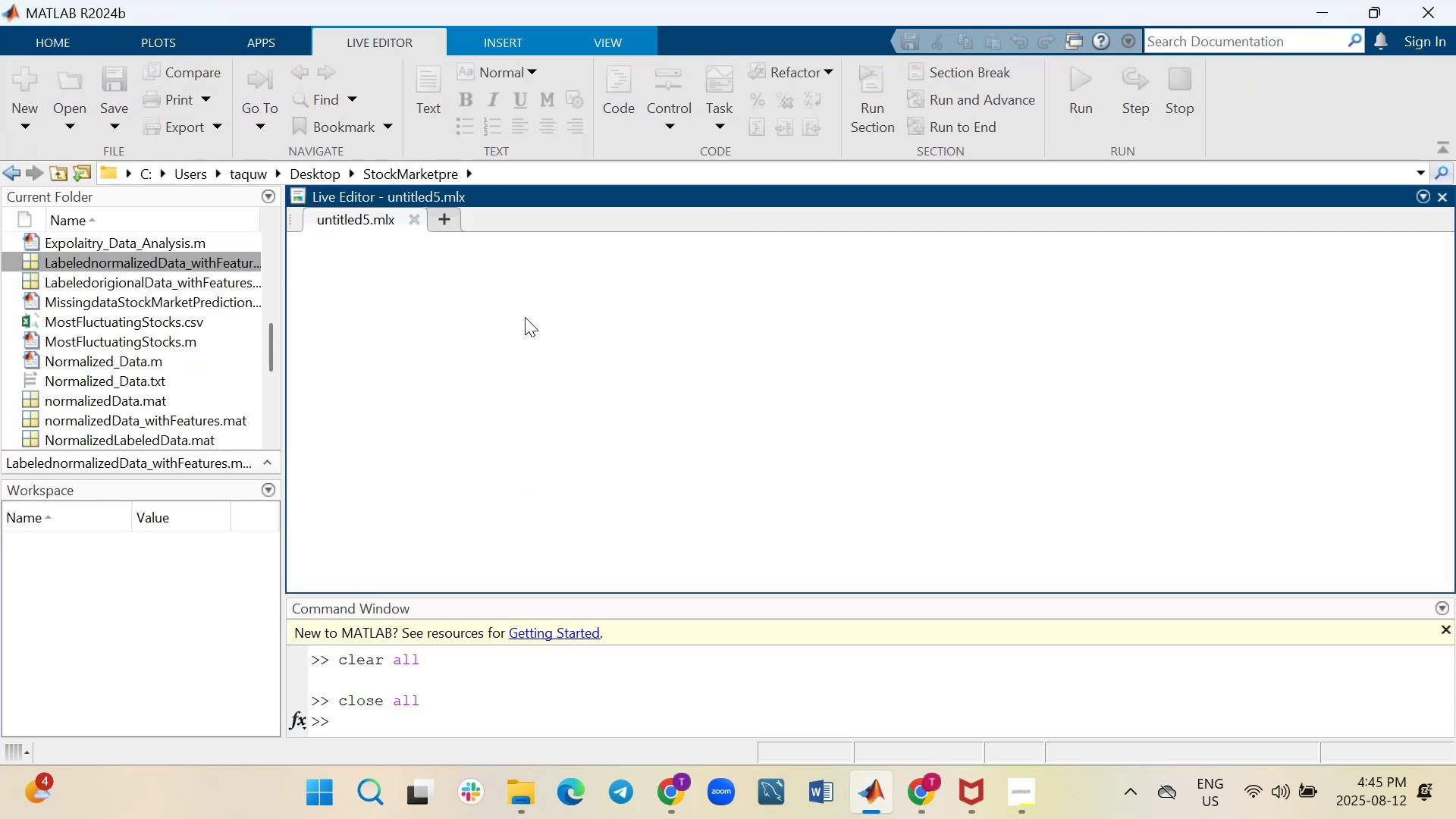 
wait(5.93)
 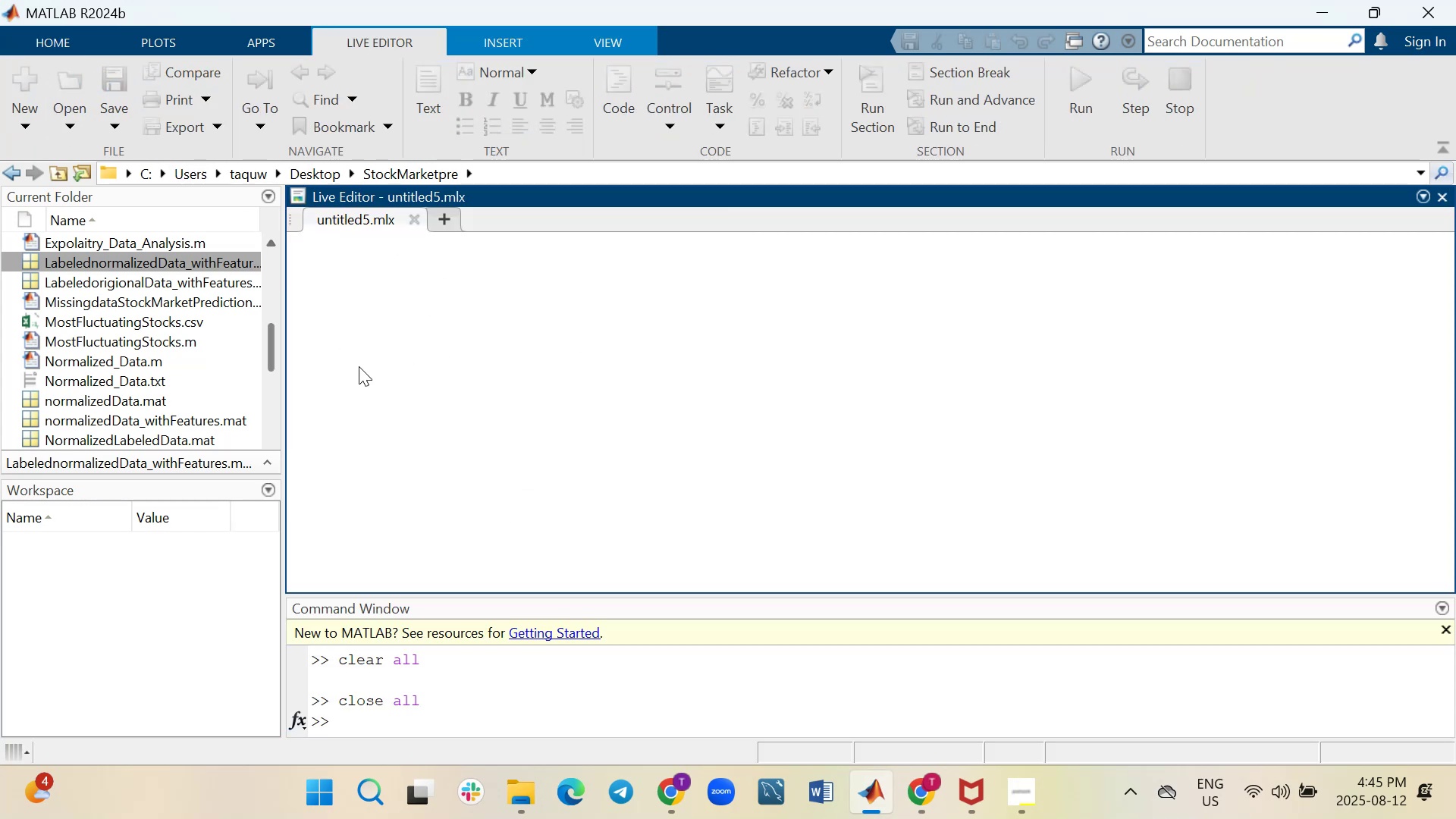 
key(Control+S)
 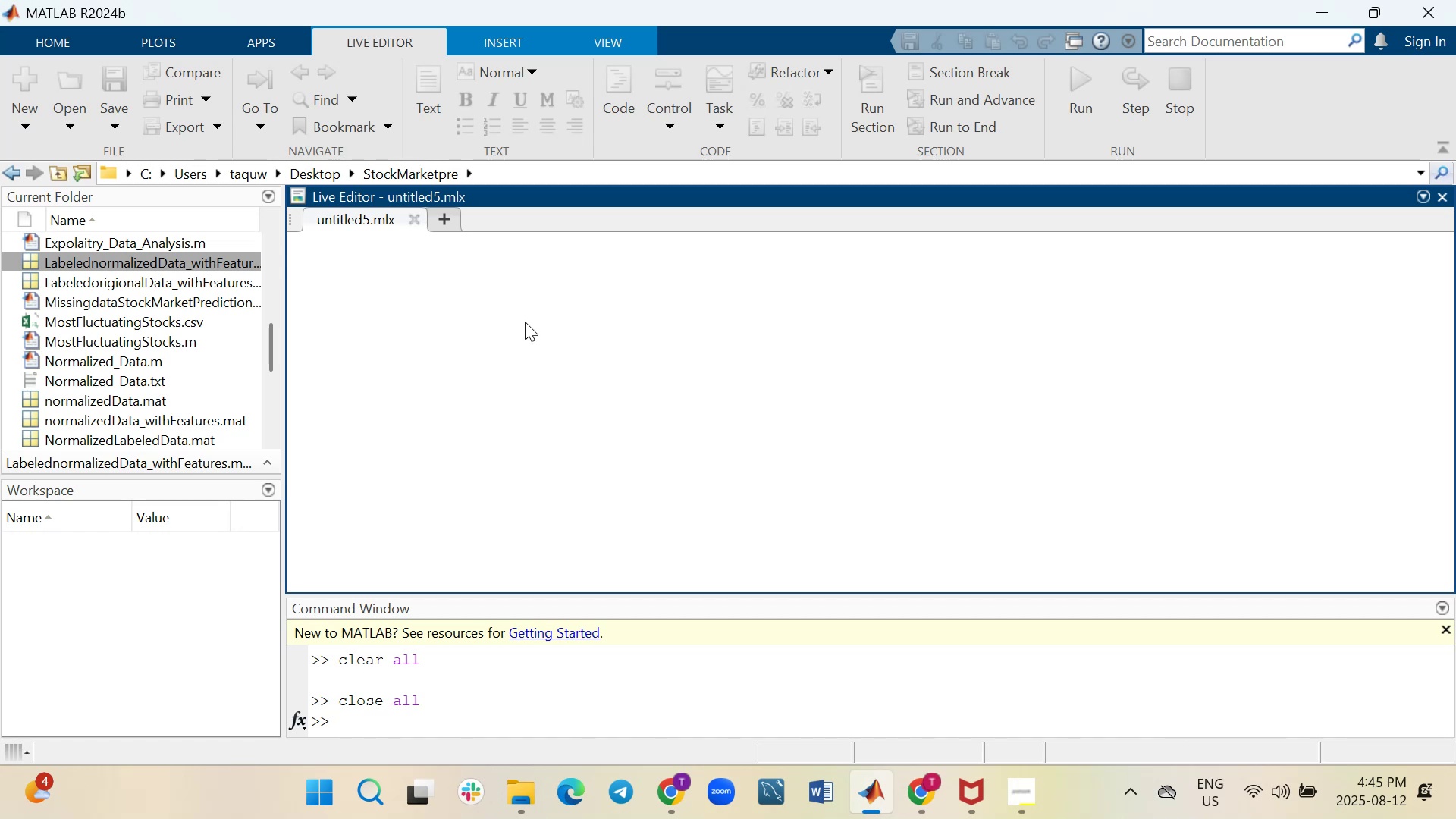 
left_click([526, 352])
 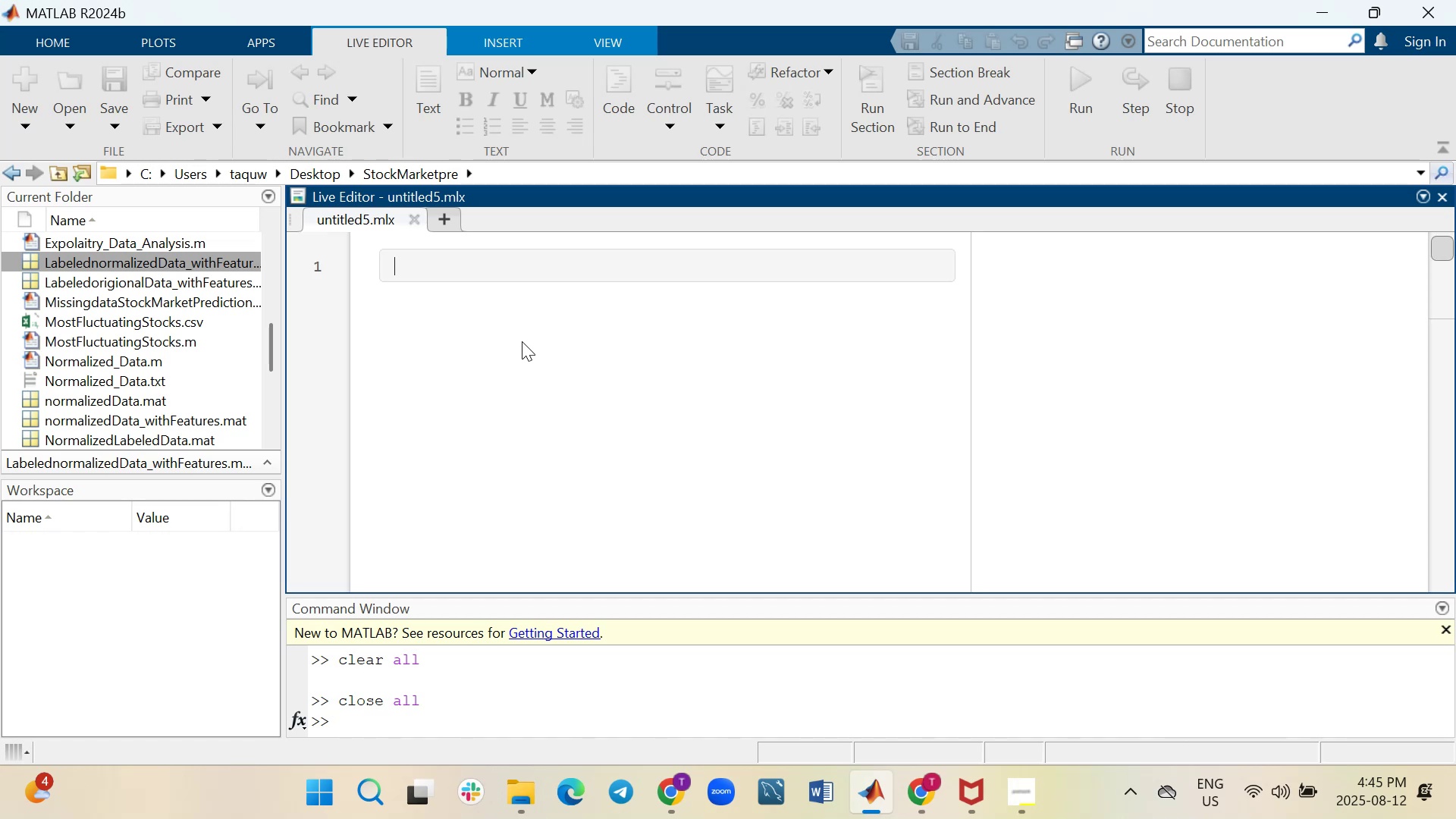 
key(Control+S)
 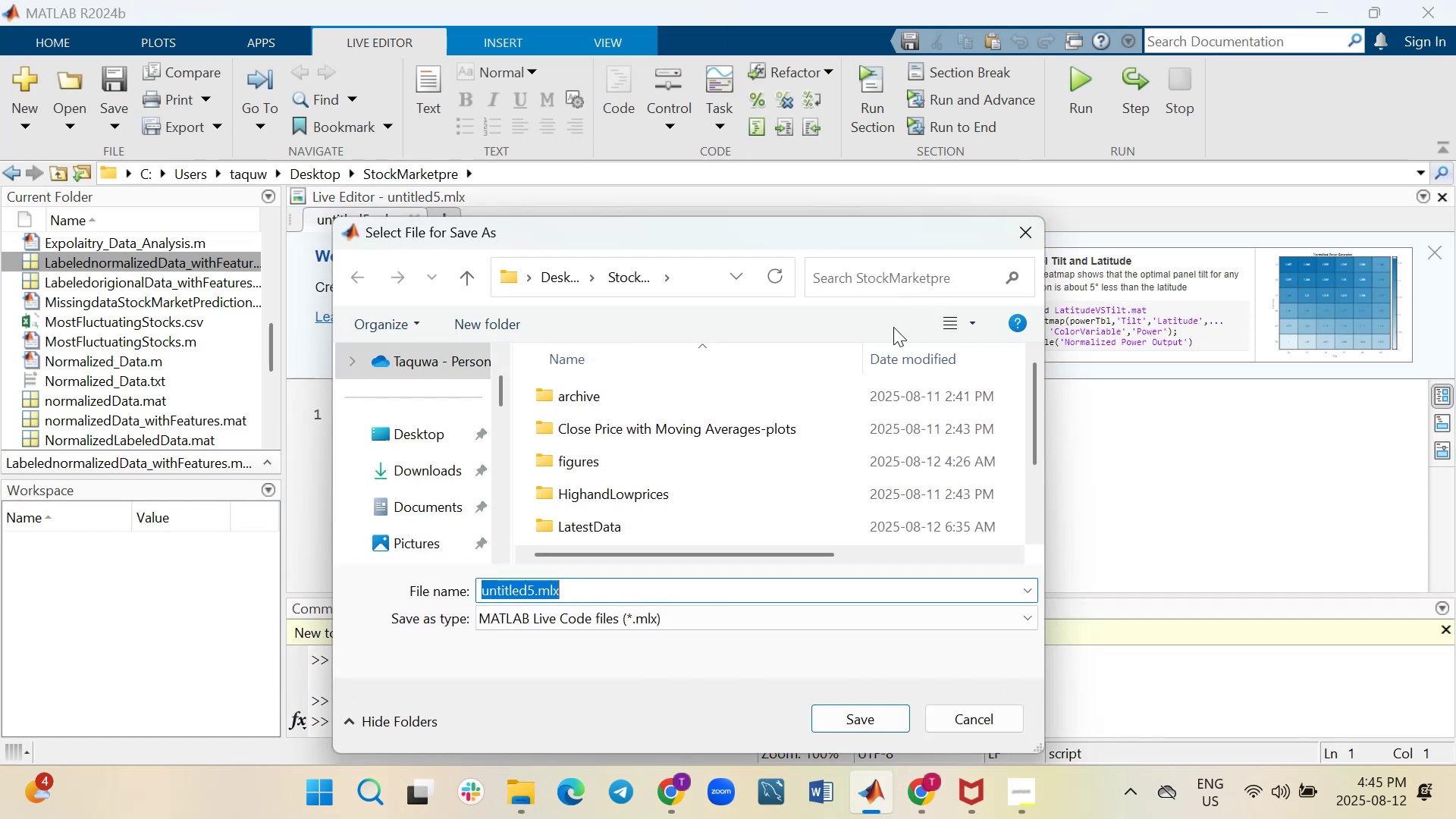 
wait(10.98)
 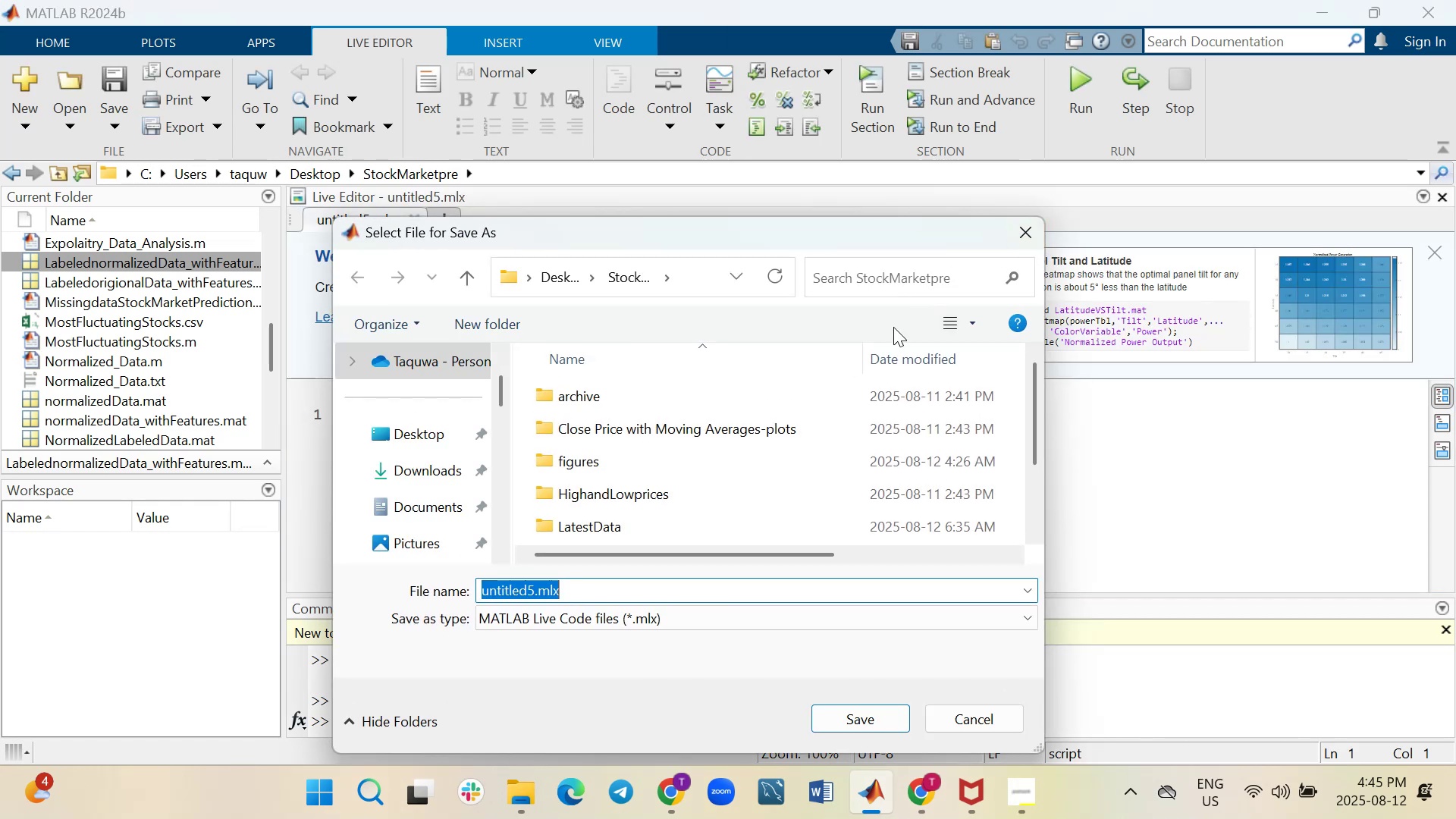 
left_click([993, 717])
 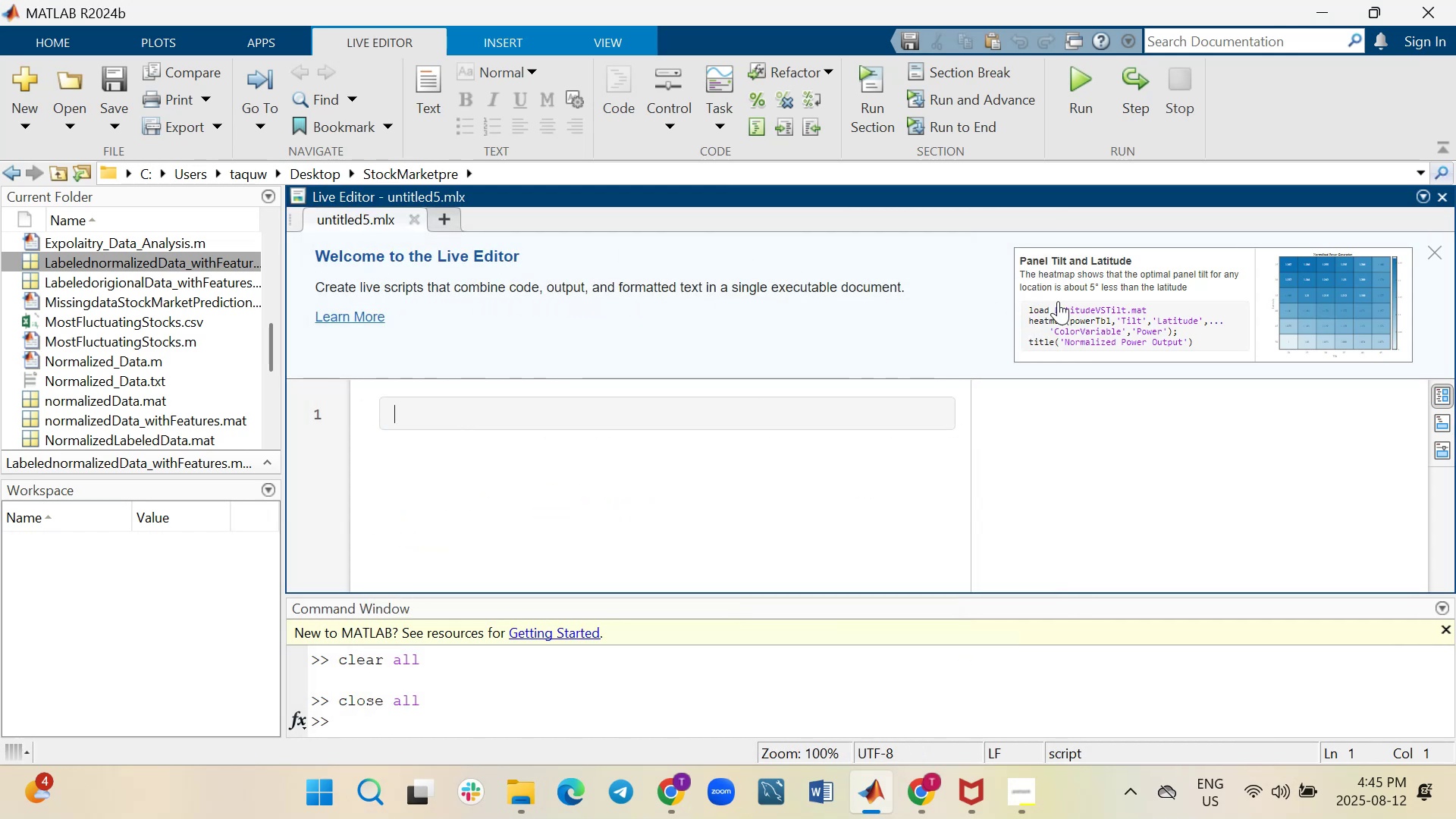 
wait(6.95)
 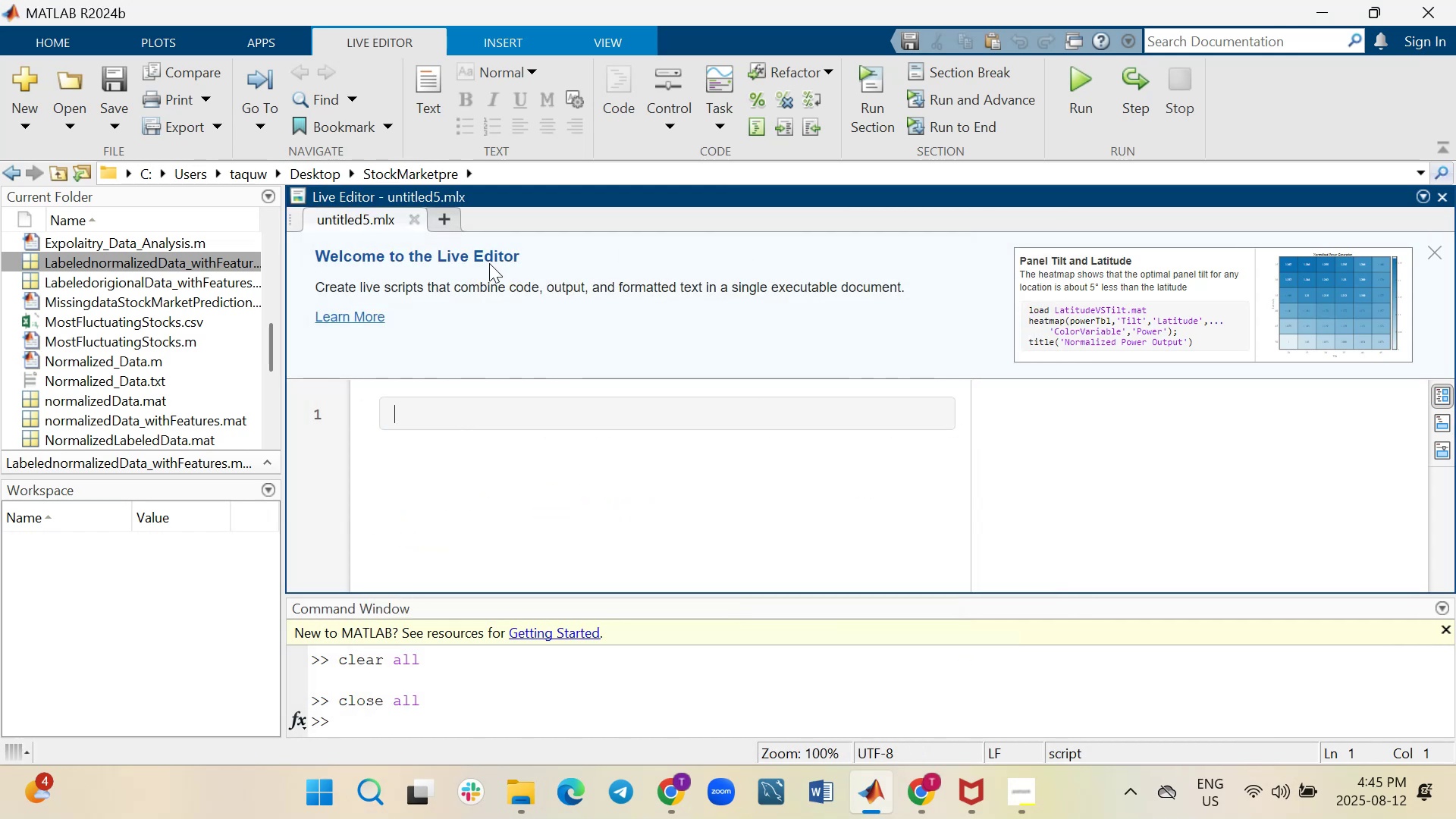 
left_click([1440, 250])
 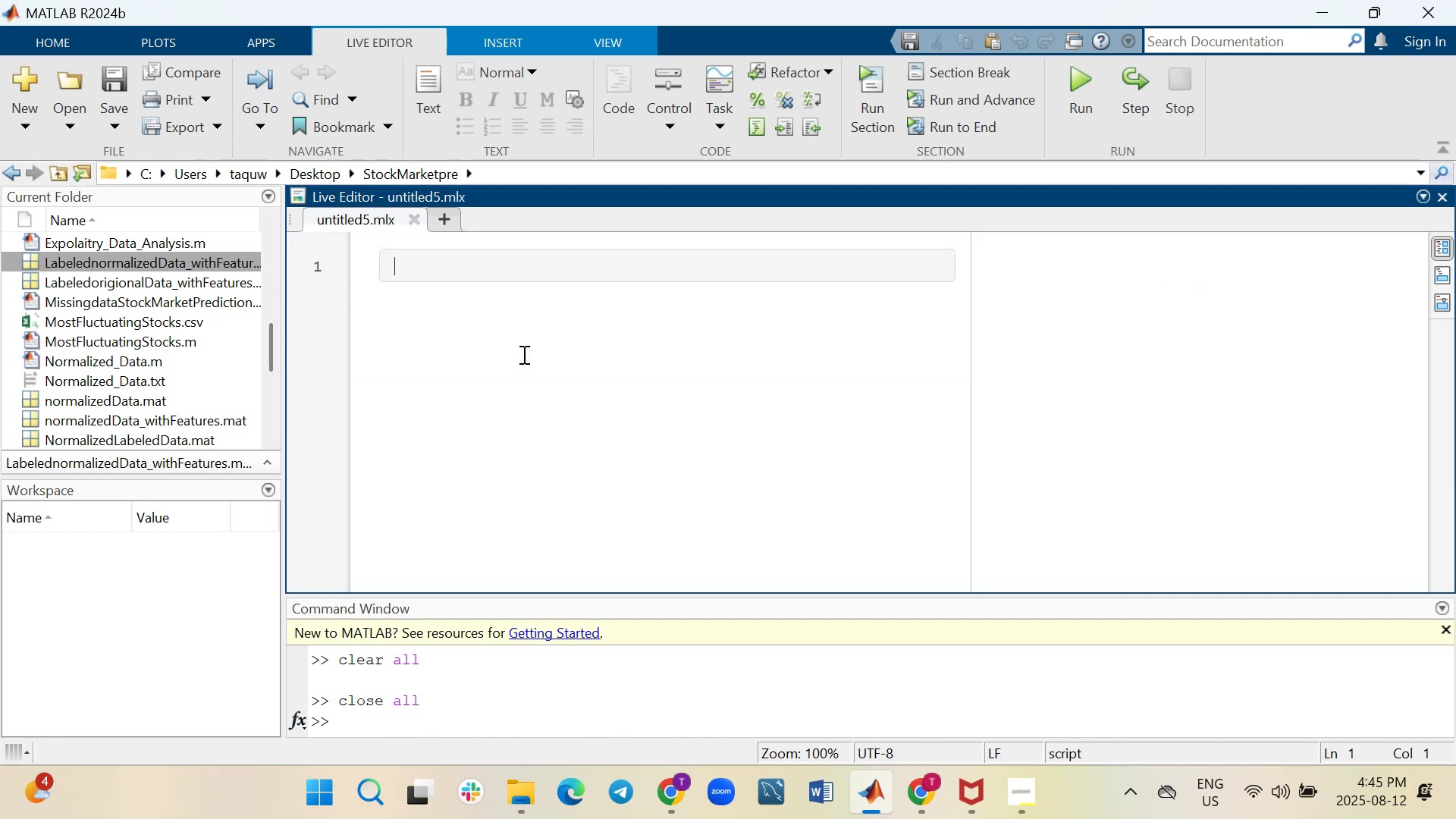 
left_click([523, 378])
 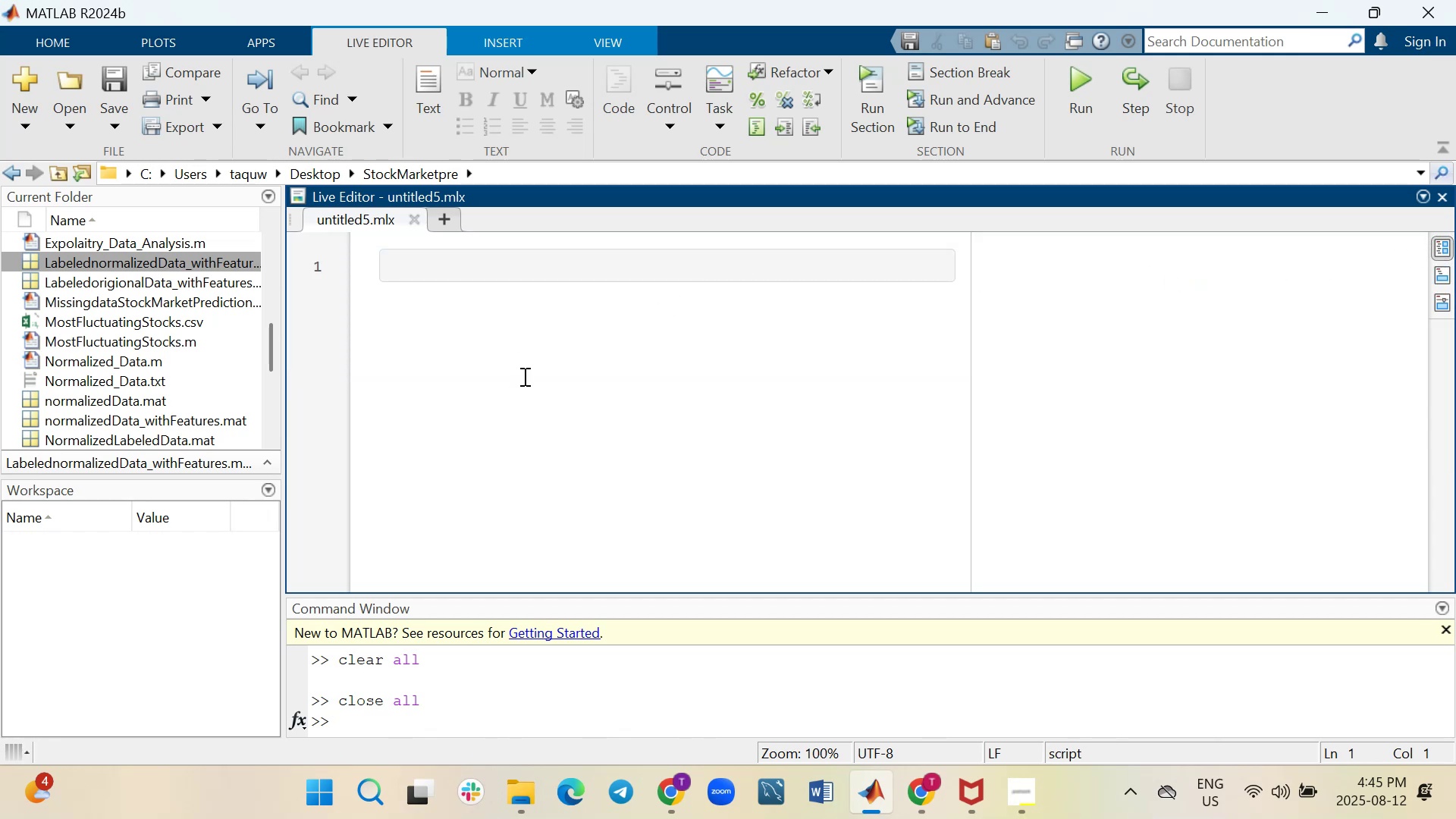 
key(Control+S)
 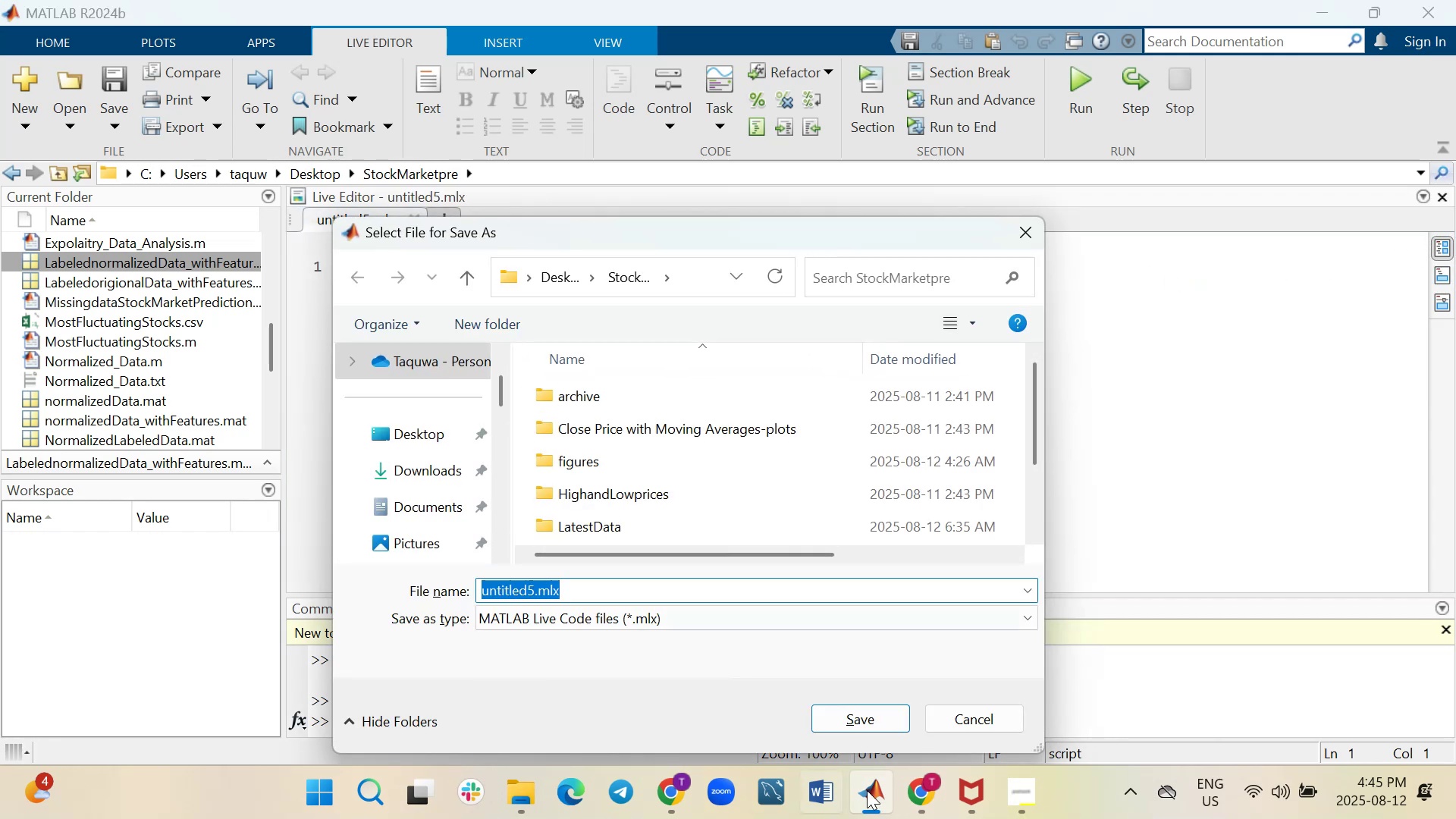 
left_click([874, 716])
 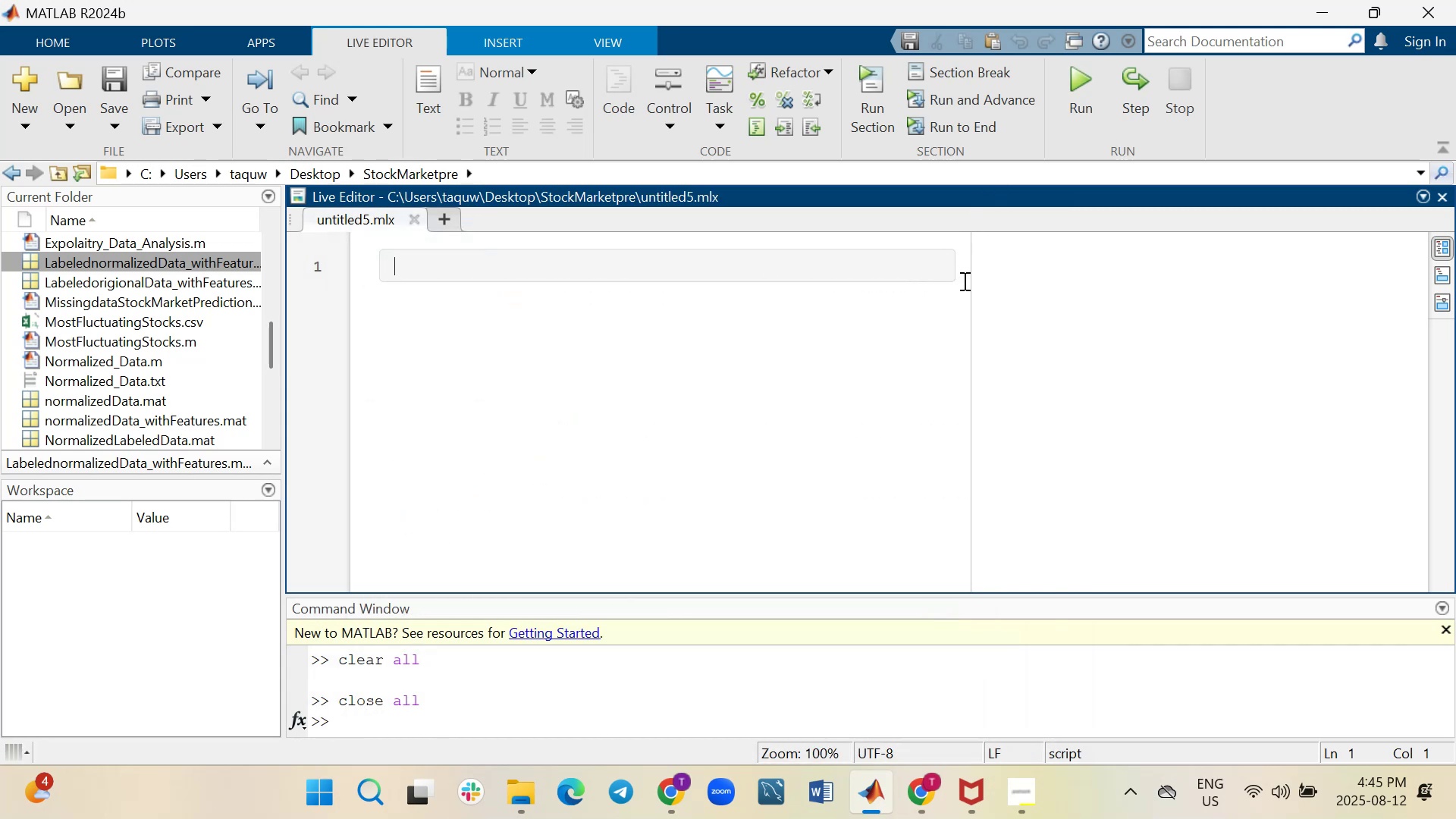 
left_click_drag(start_coordinate=[970, 256], to_coordinate=[1408, 278])
 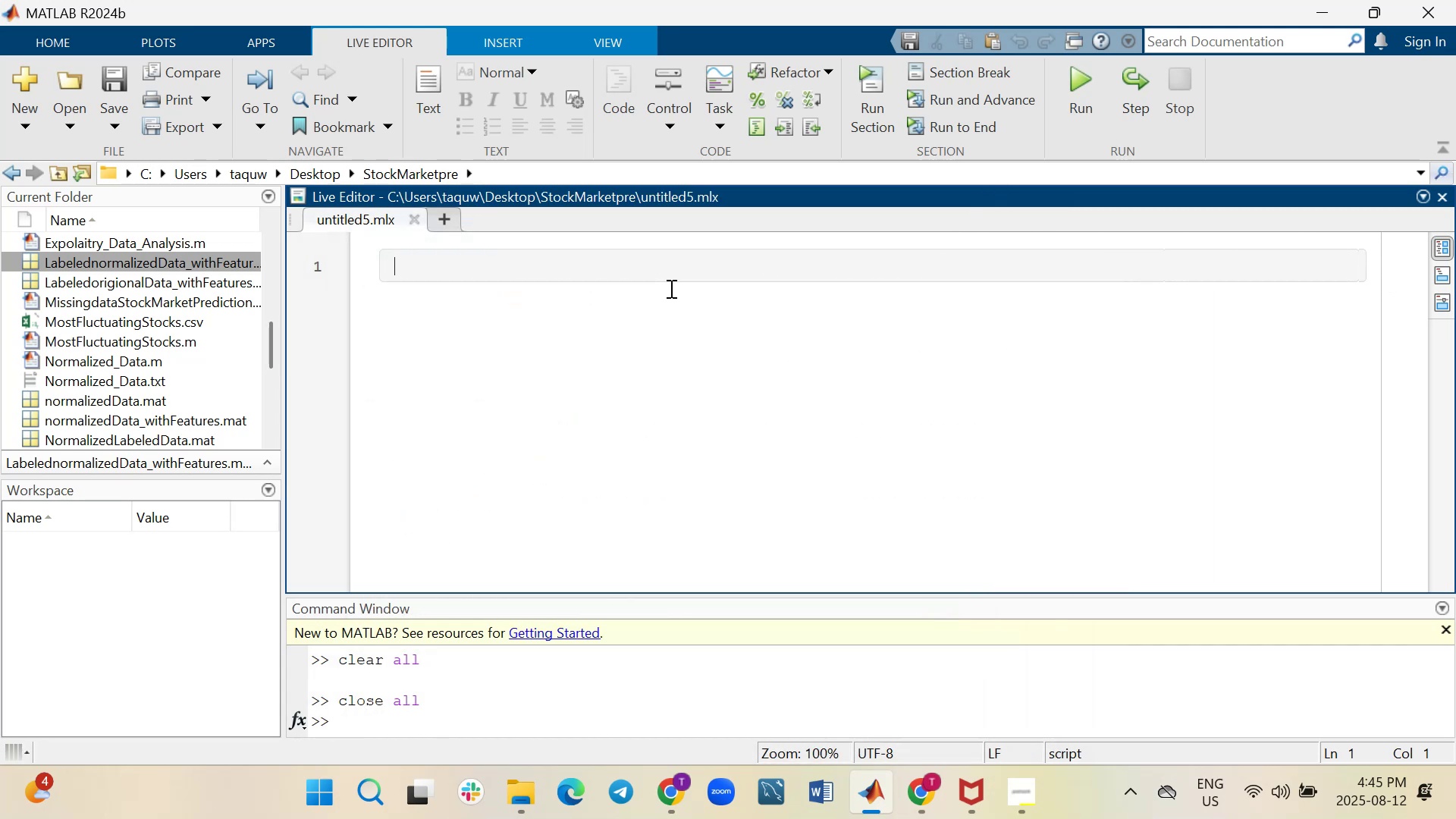 
key(Backspace)
 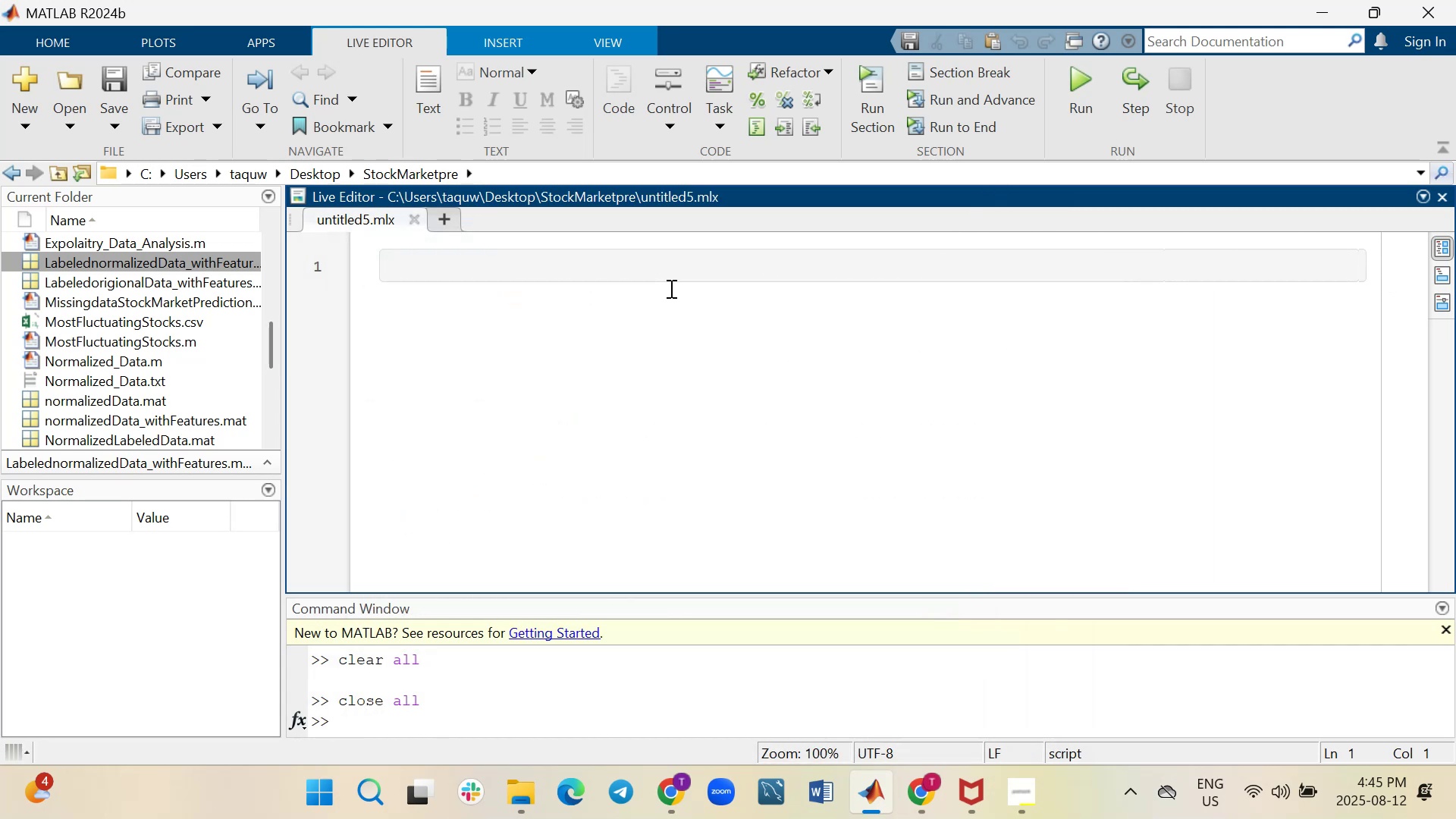 
key(Backspace)
 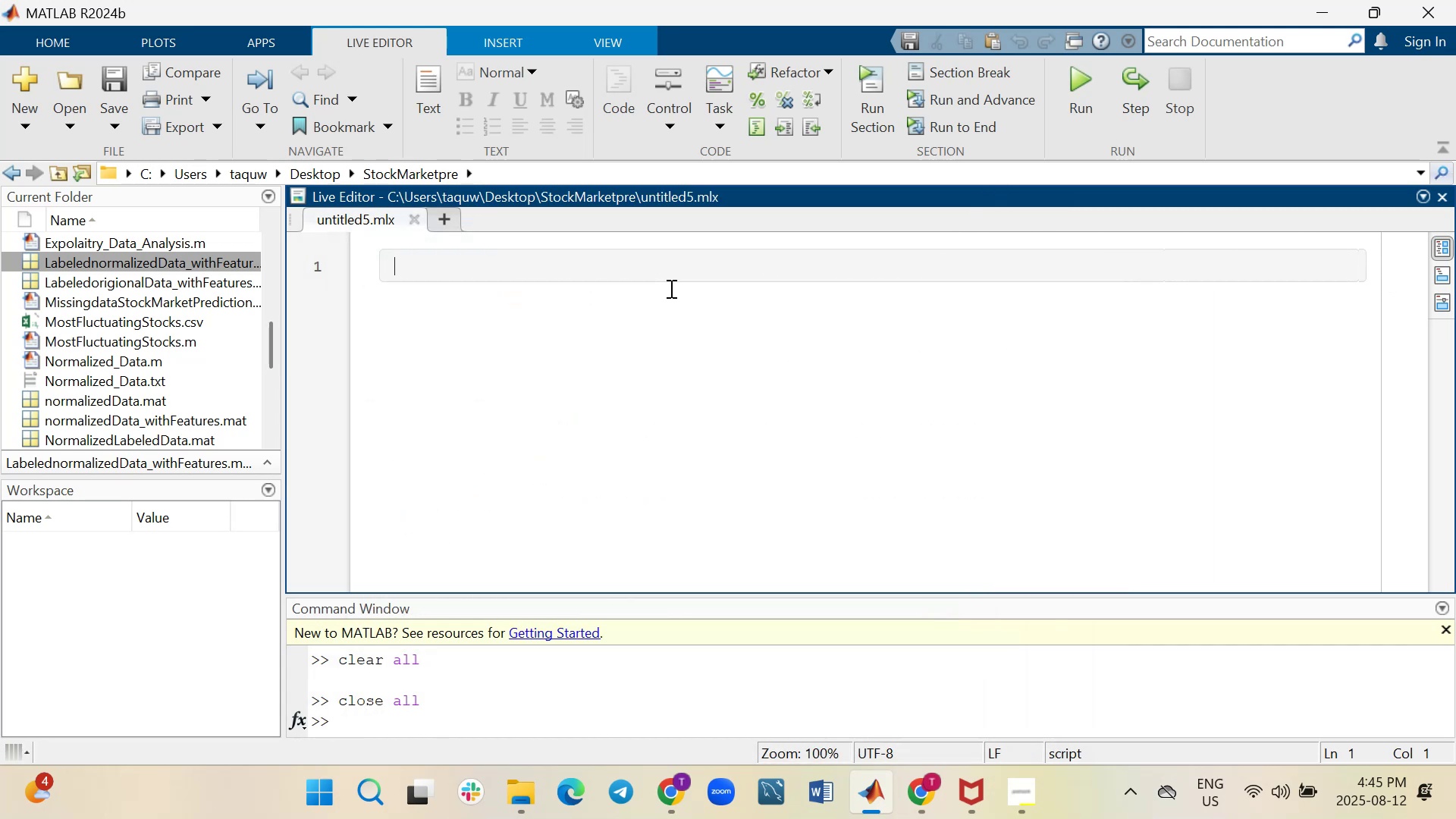 
key(Backspace)
 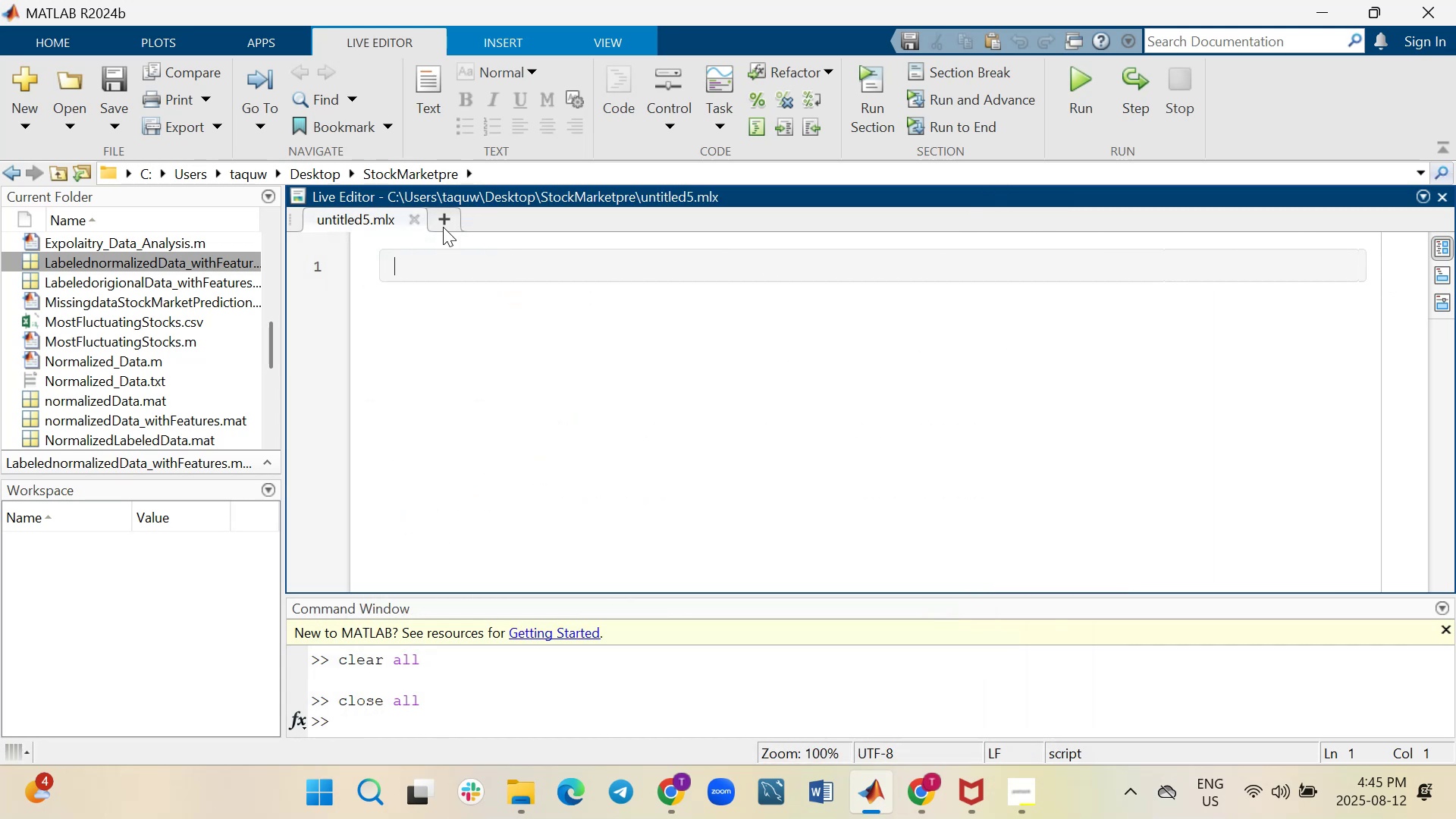 
left_click([415, 220])
 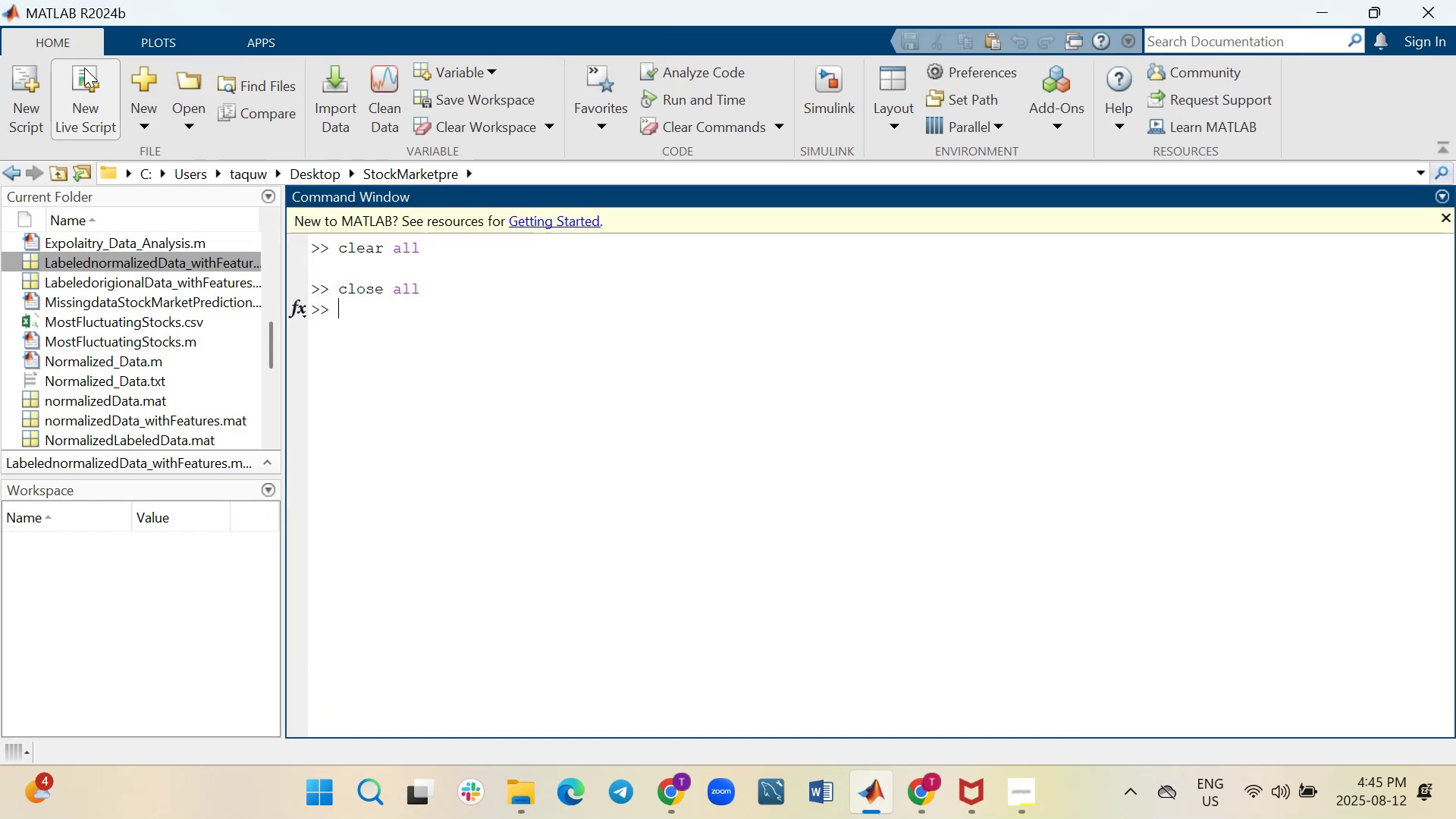 
left_click([20, 72])
 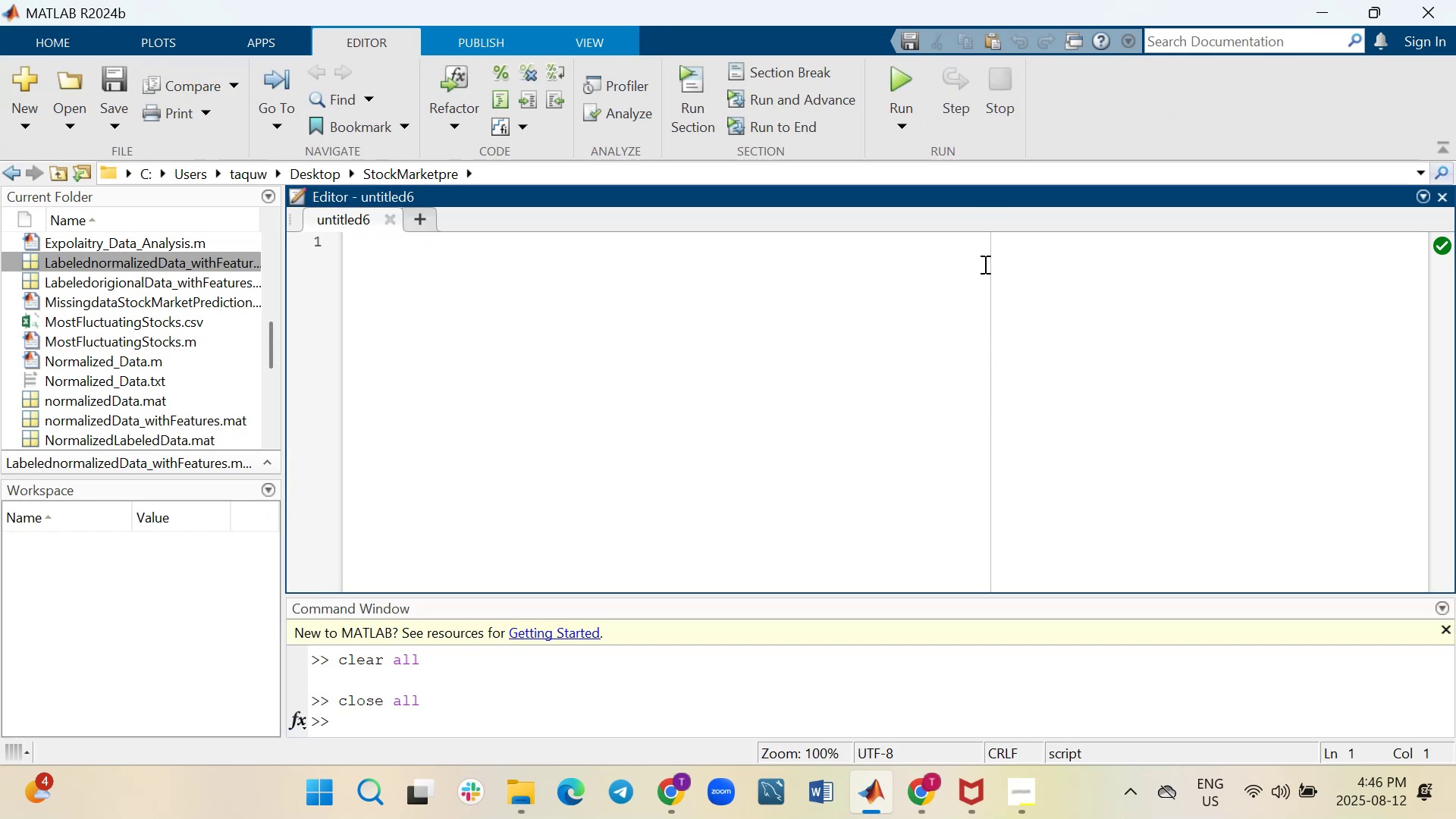 
wait(6.56)
 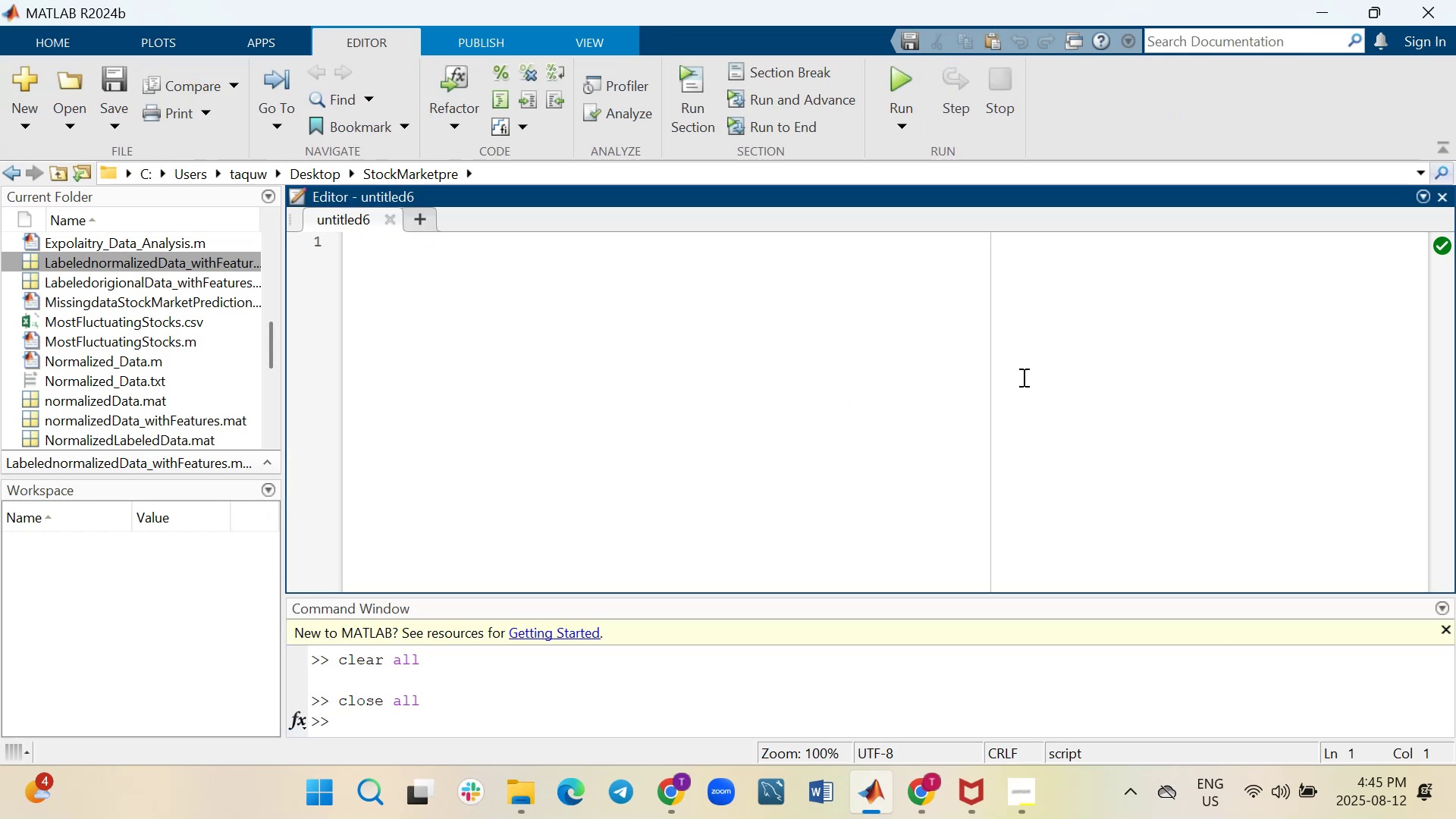 
left_click([912, 332])
 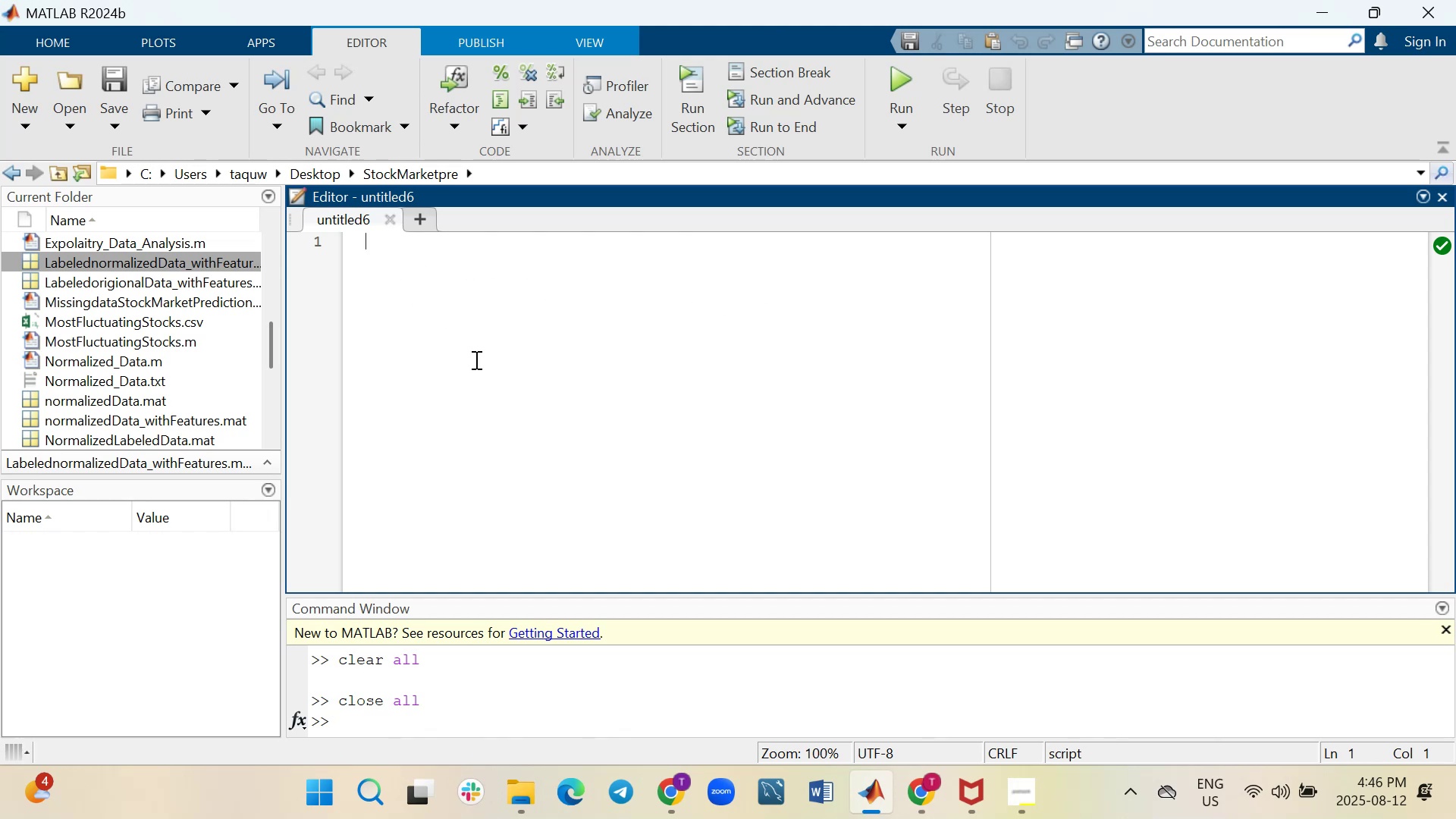 
key(Control+S)
 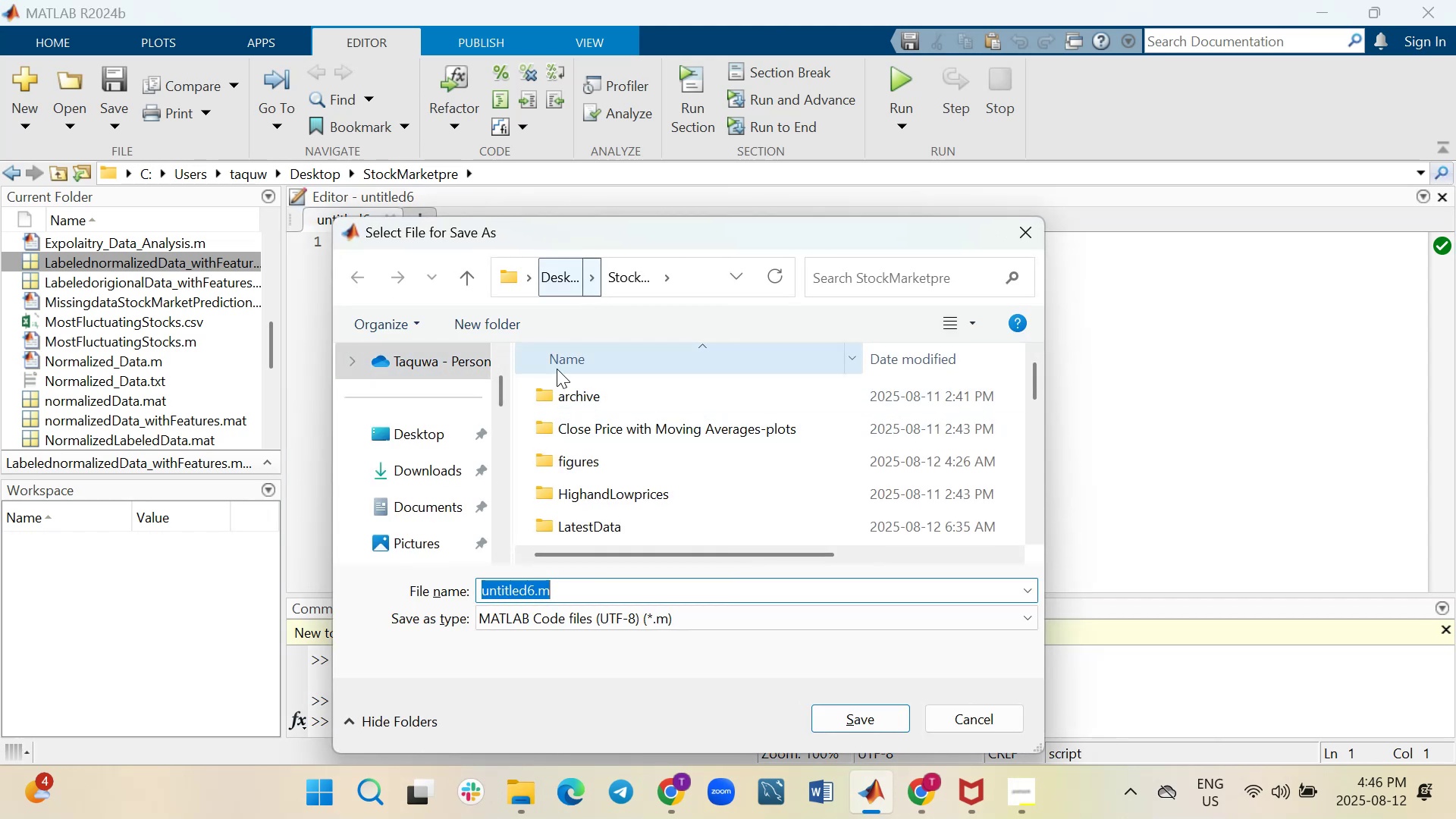 
scroll: coordinate [711, 419], scroll_direction: down, amount: 12.0
 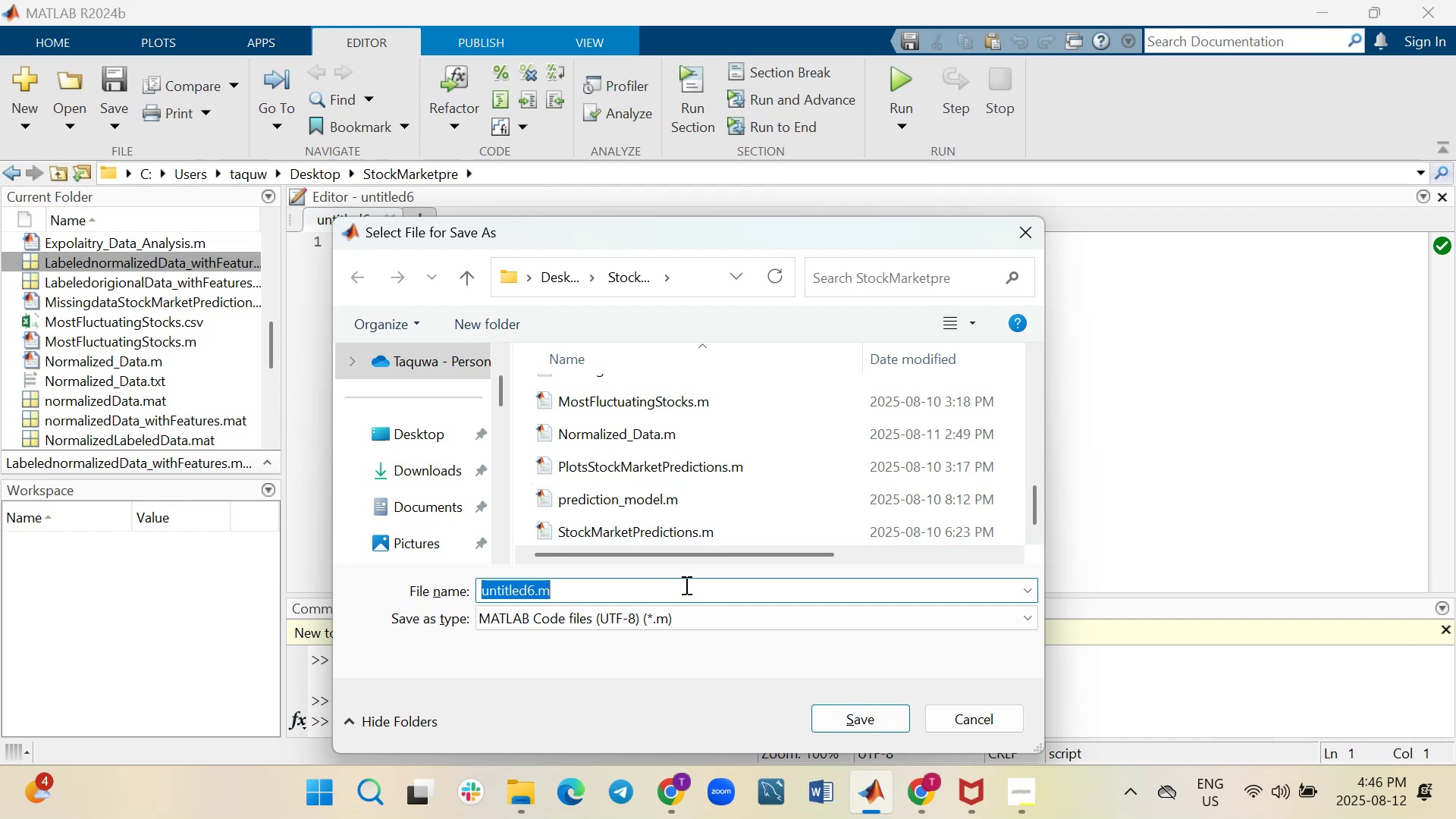 
key(Control+V)
 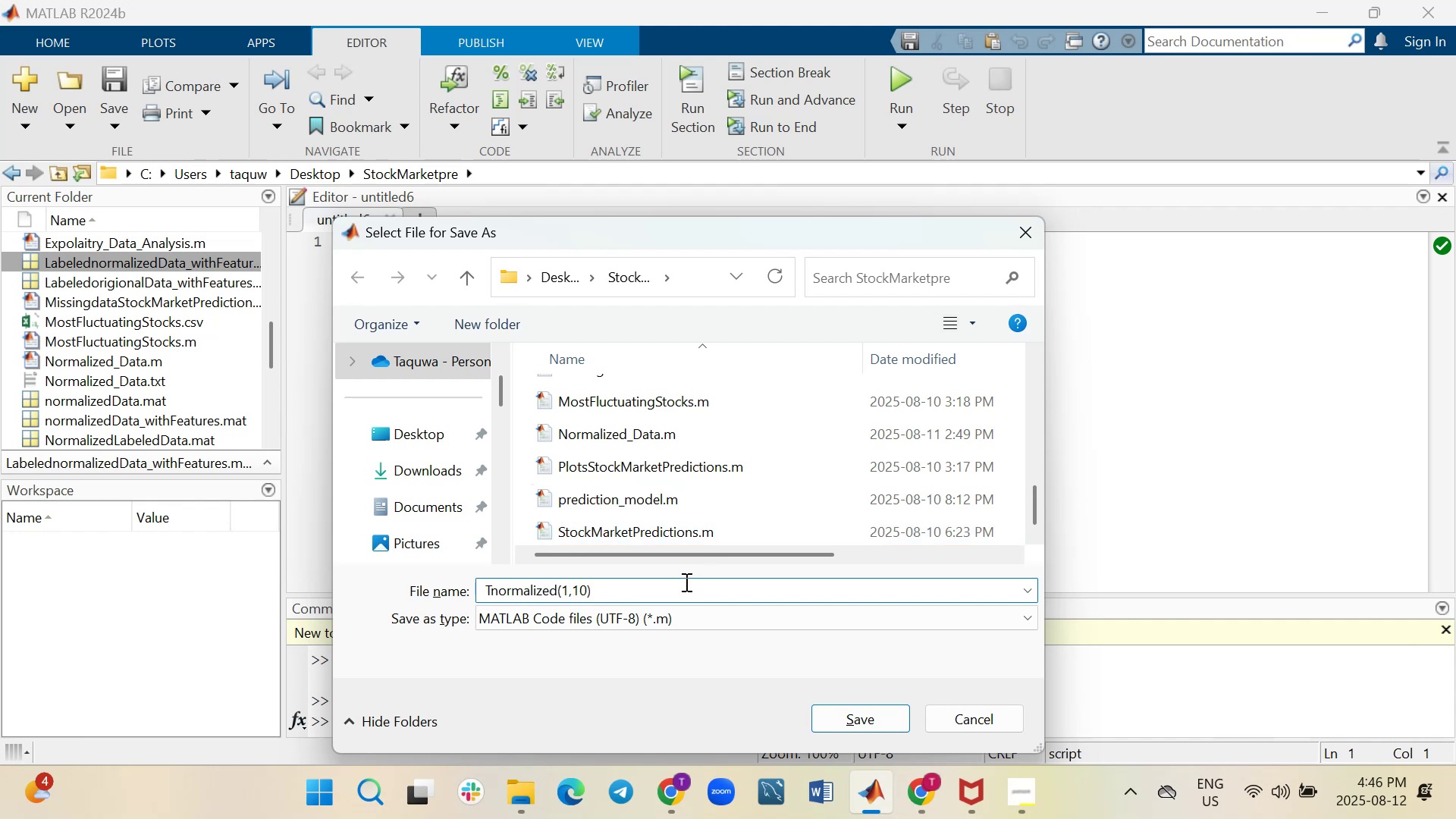 
hold_key(key=Backspace, duration=1.23)
 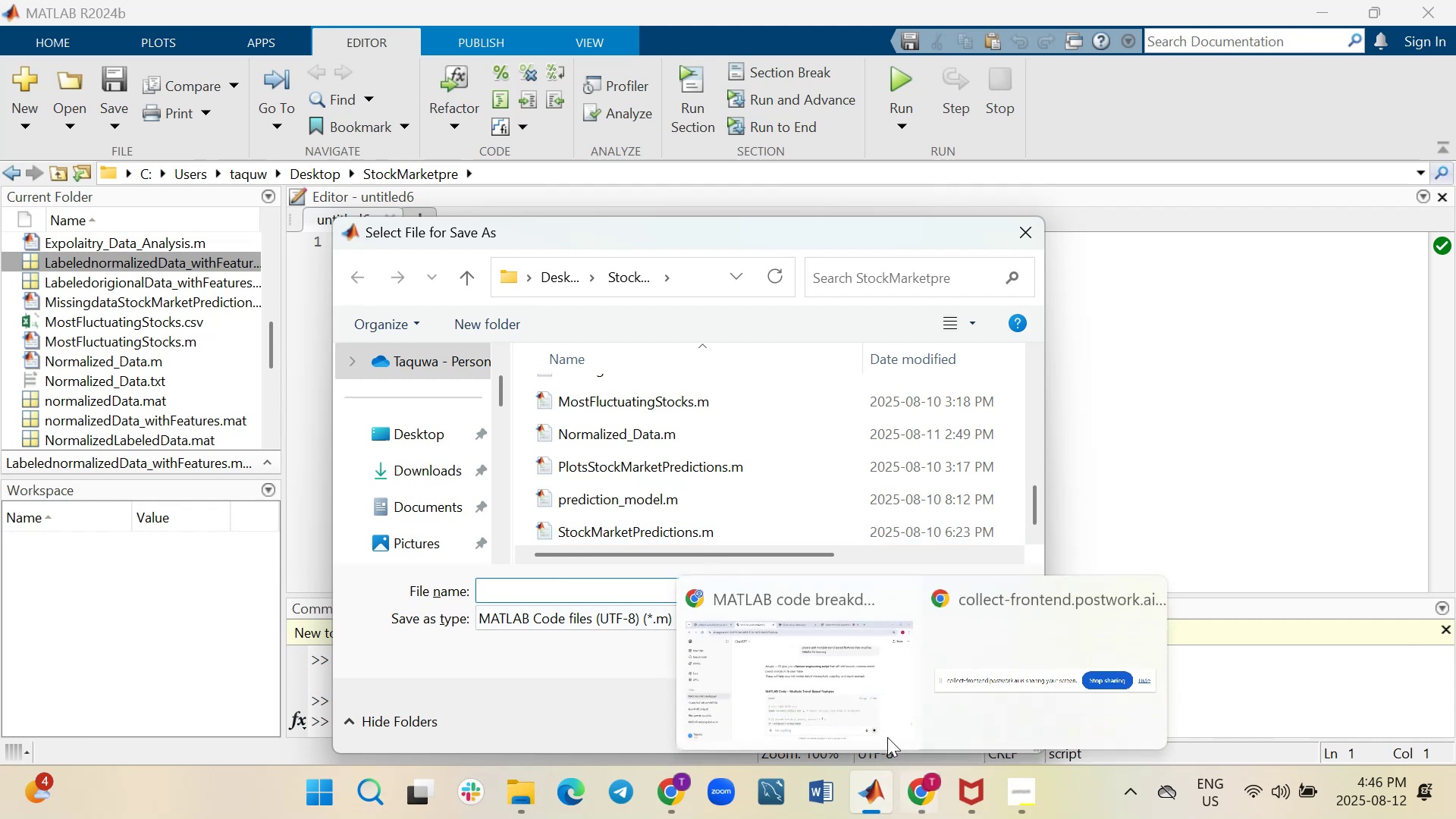 
left_click([835, 692])
 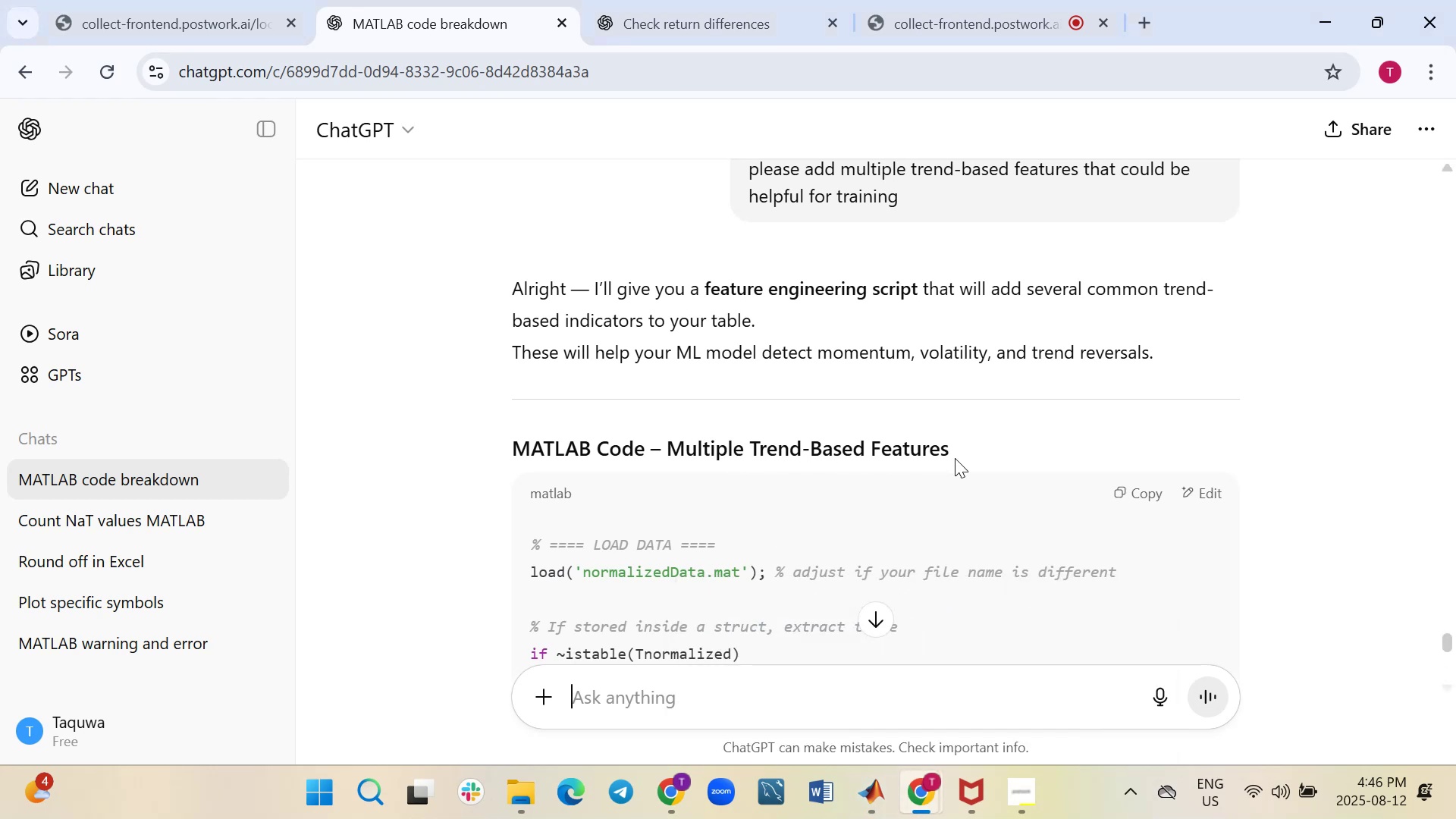 
left_click_drag(start_coordinate=[967, 444], to_coordinate=[666, 442])
 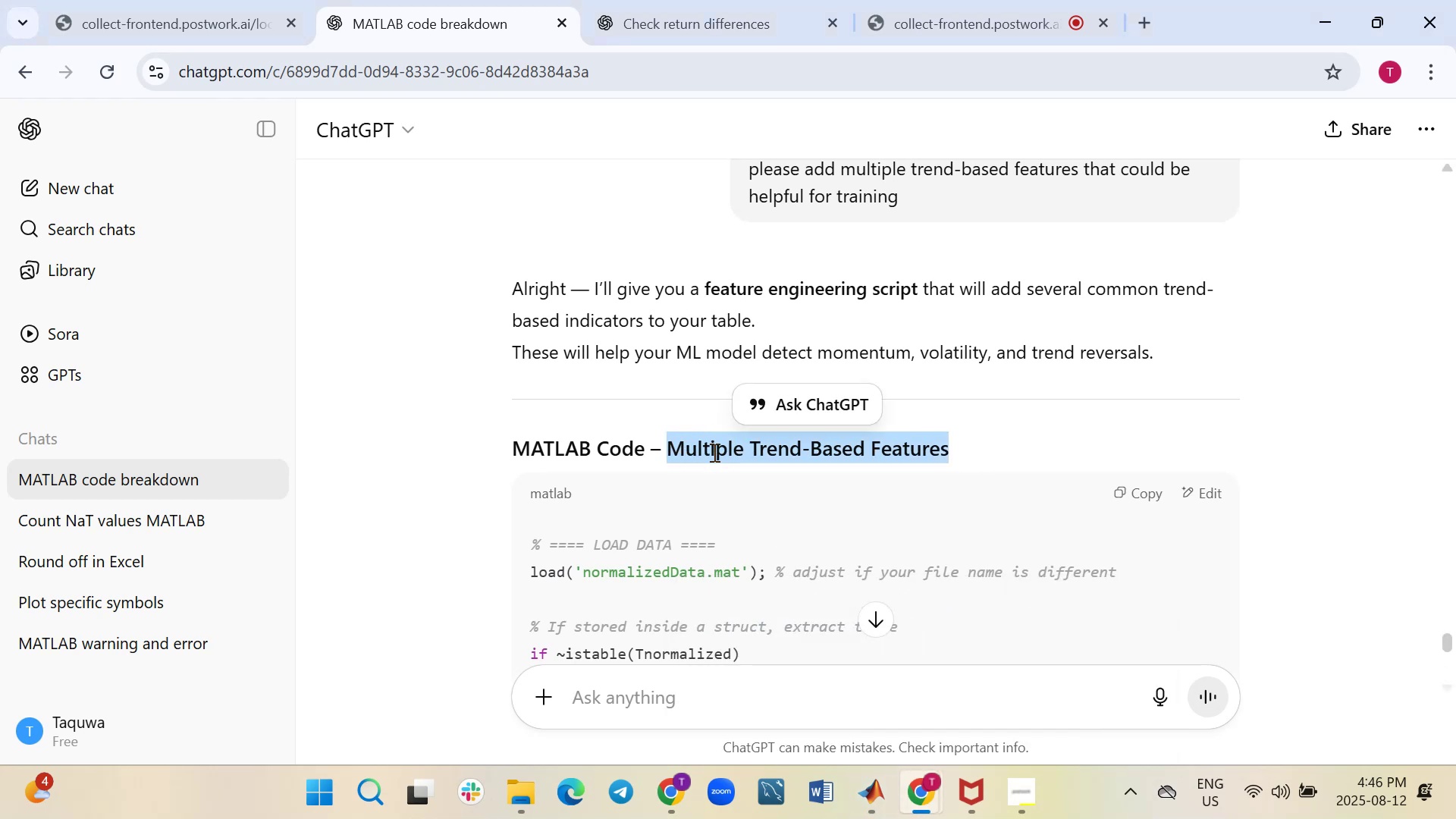 
right_click([713, 452])
 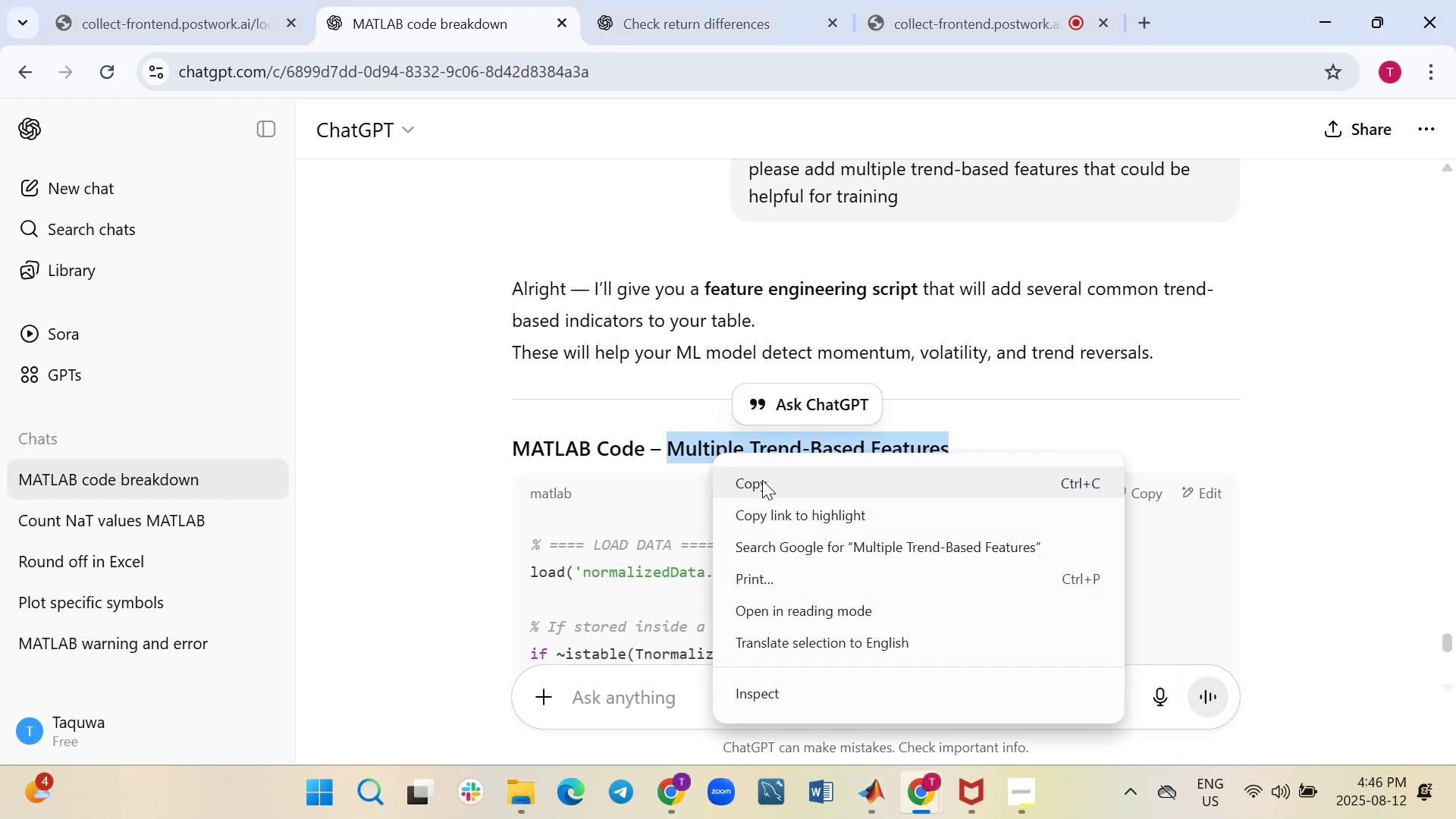 
left_click([765, 483])
 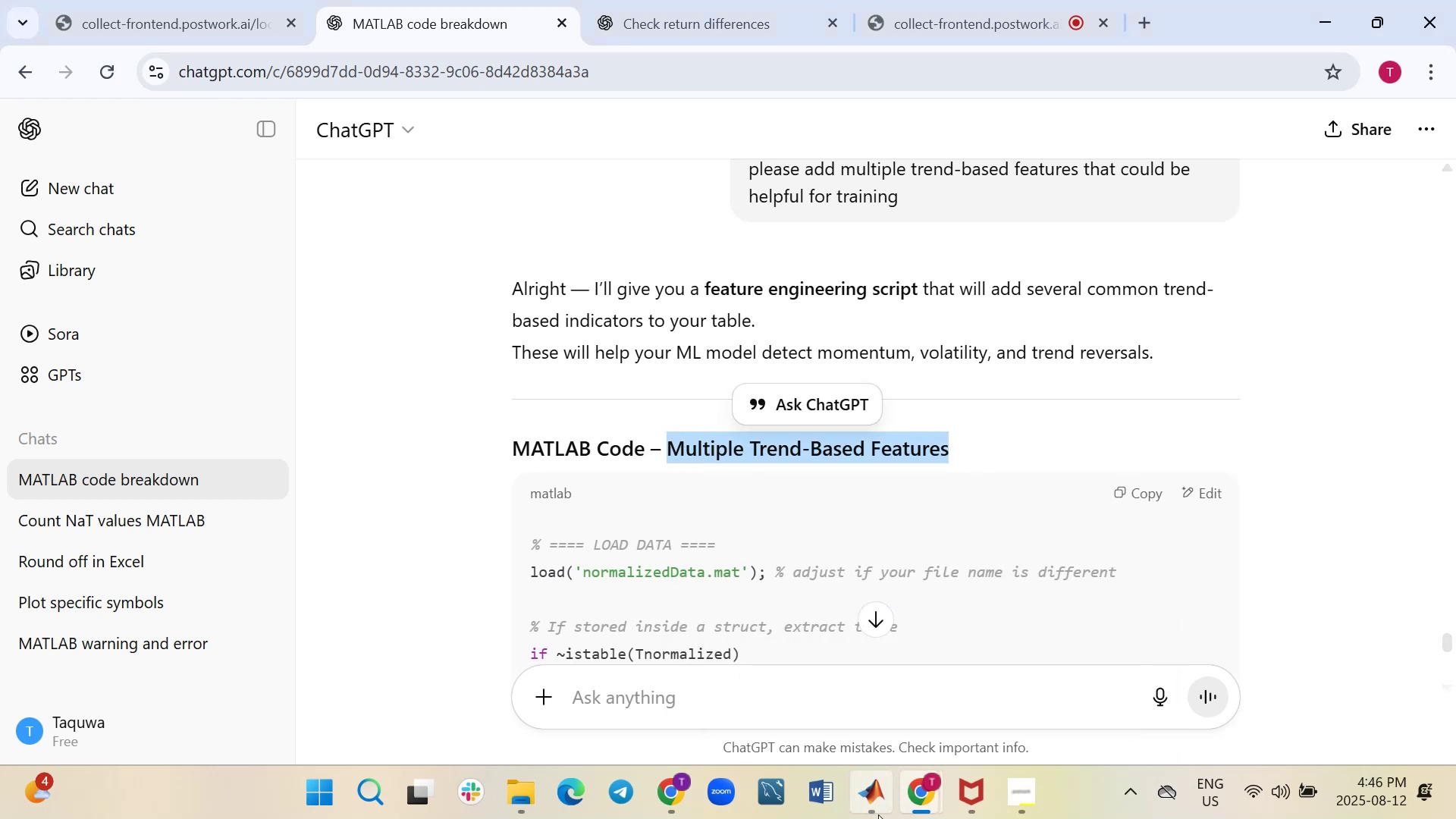 
left_click([877, 808])
 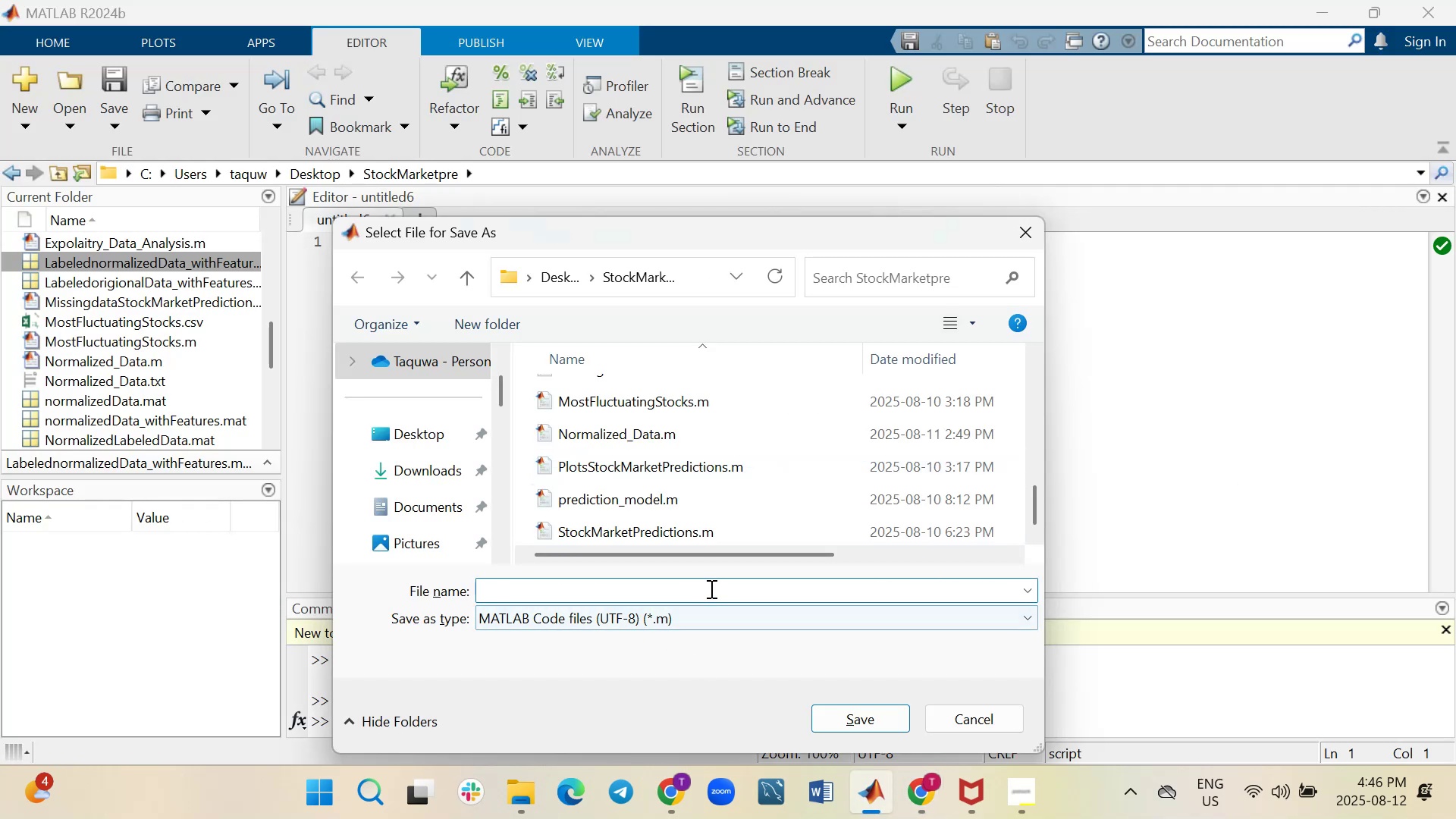 
key(Control+V)
 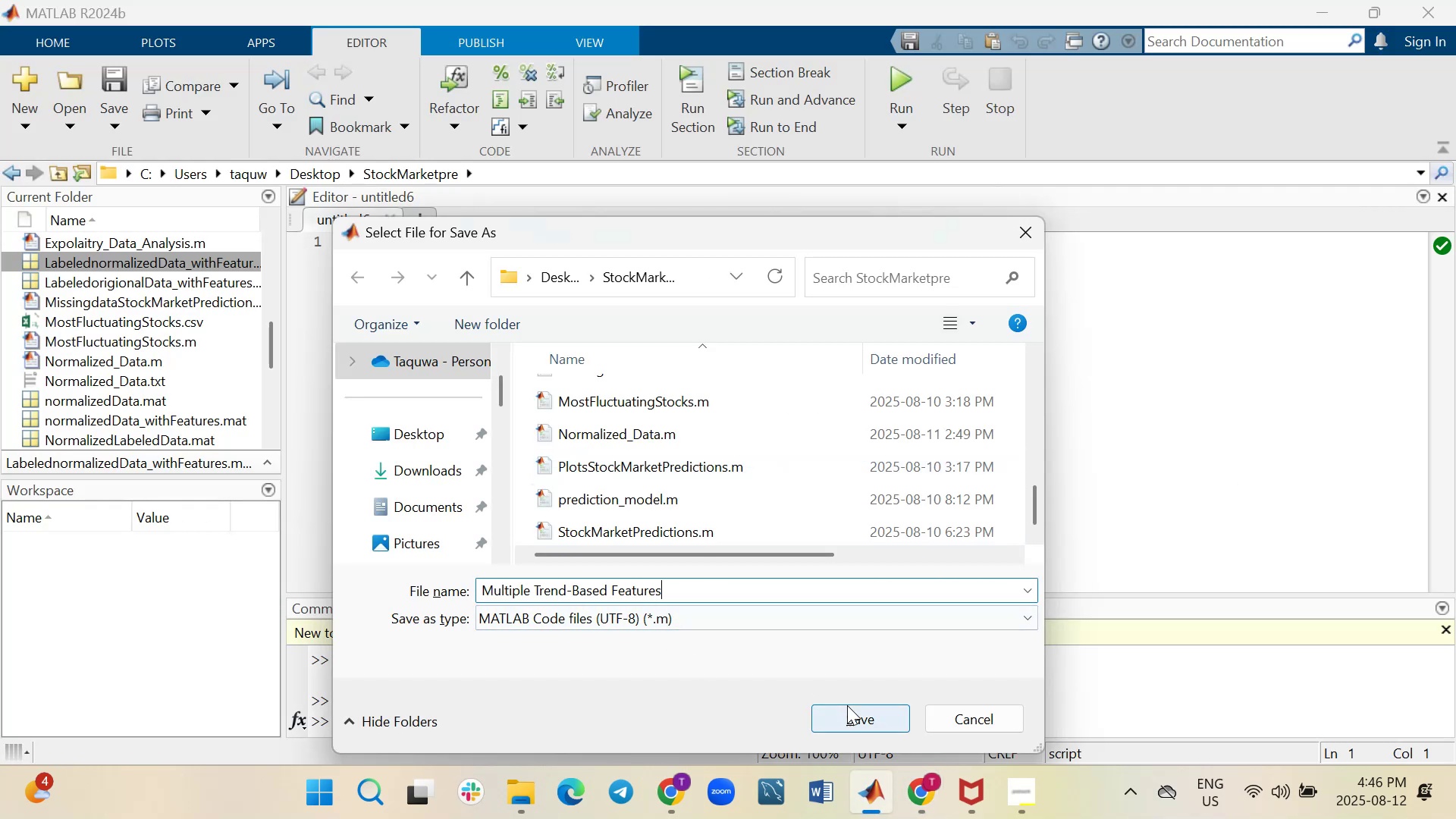 
left_click([852, 716])
 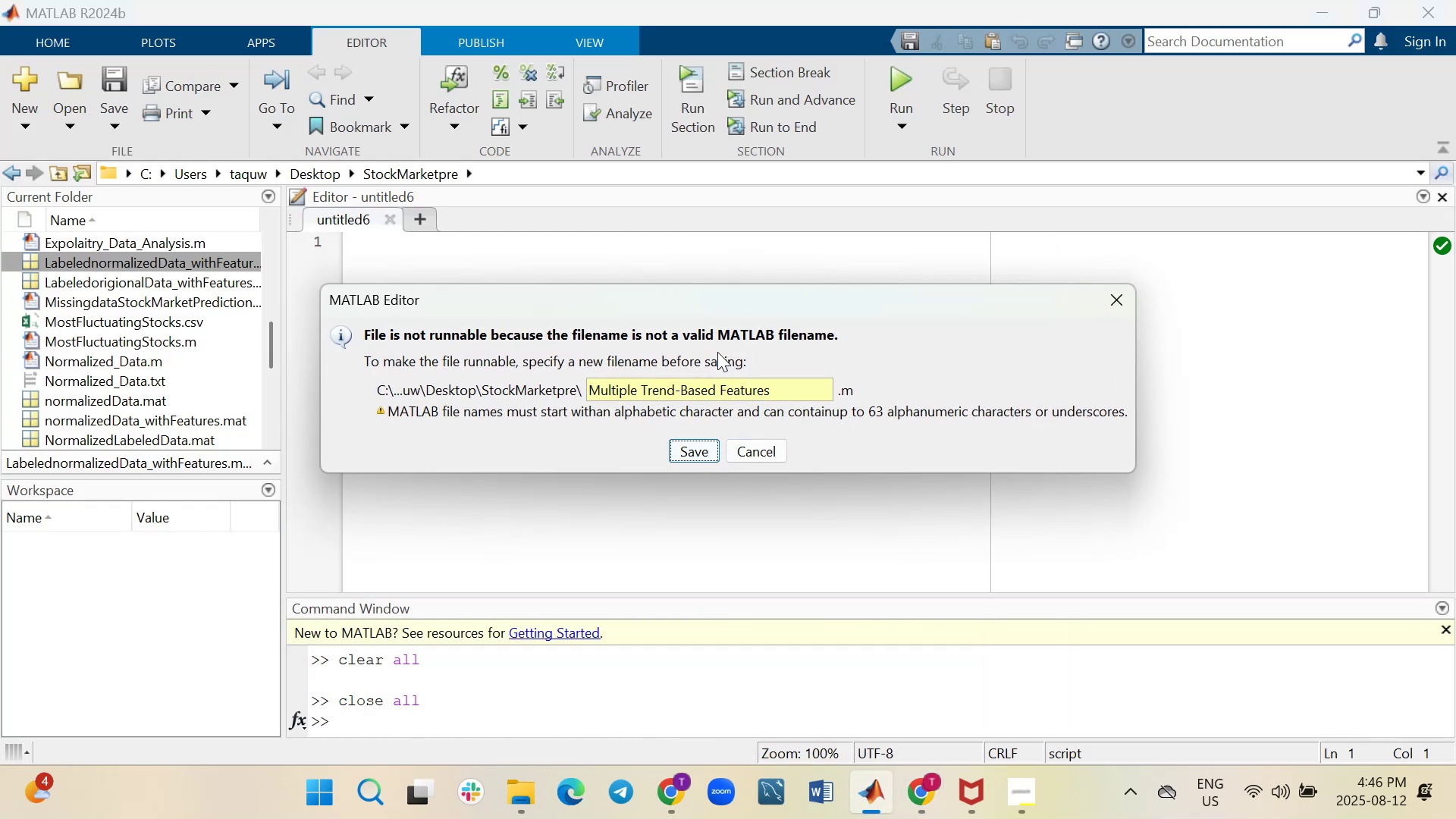 
wait(6.76)
 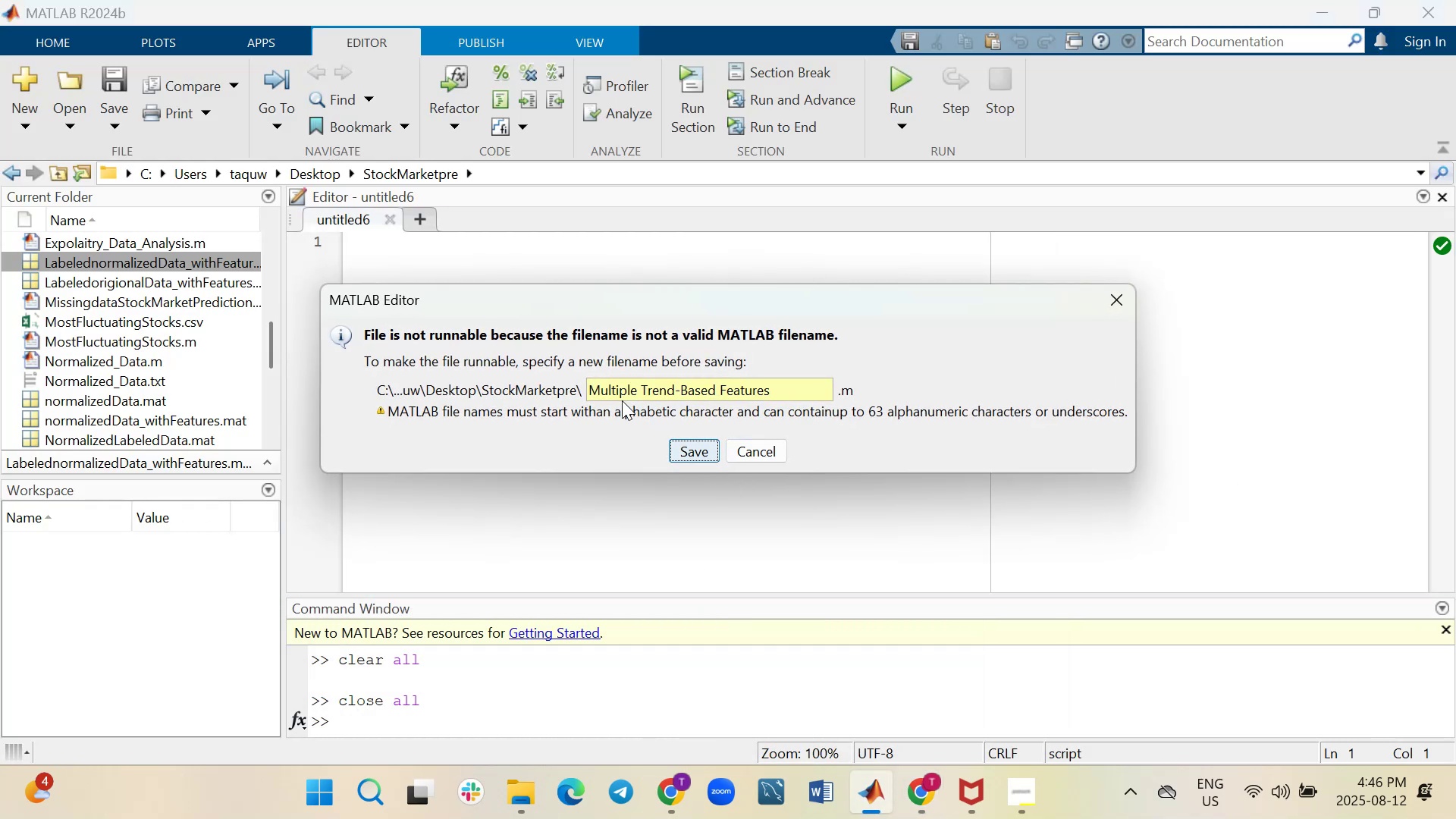 
left_click([641, 392])
 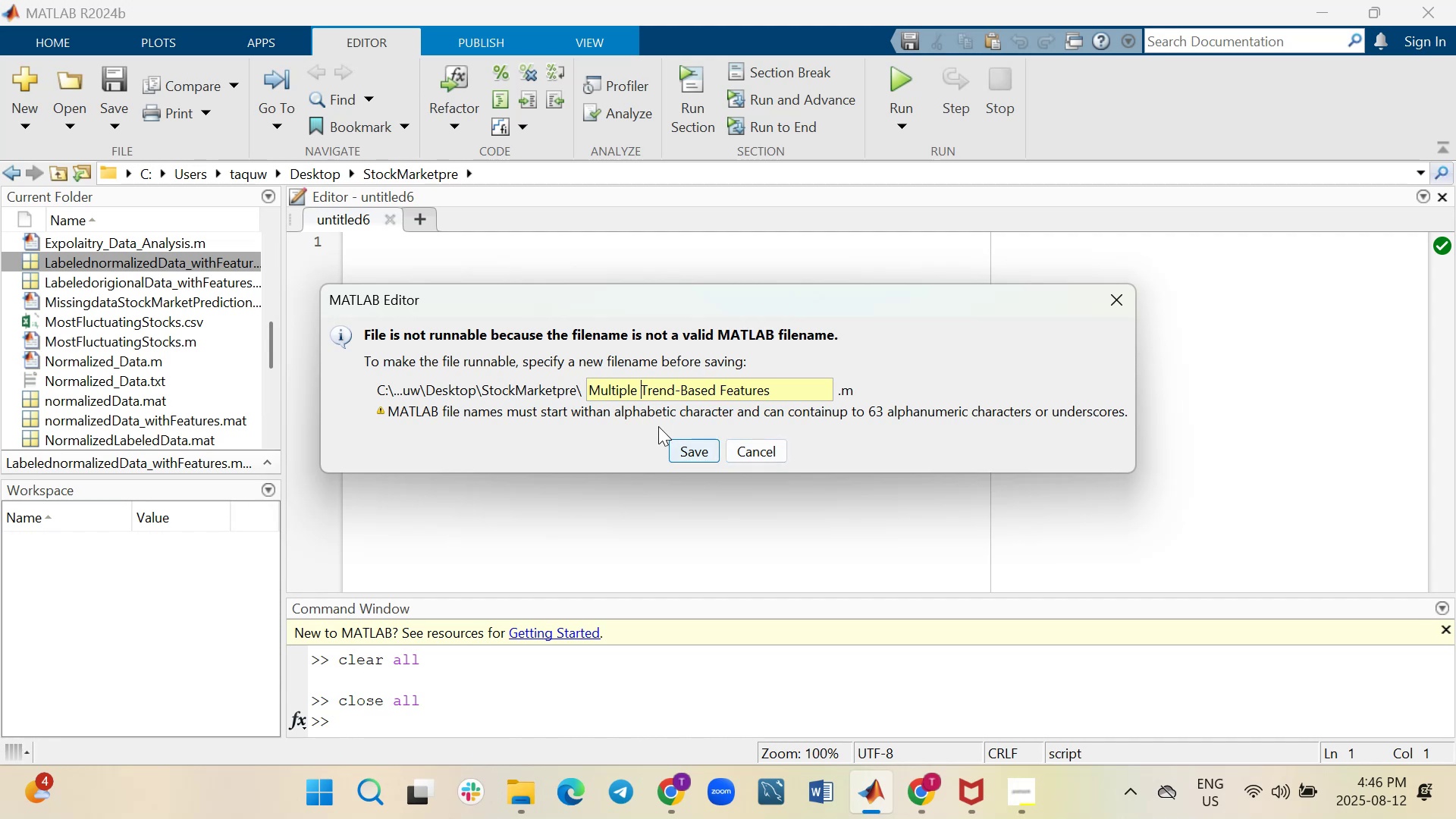 
key(Backspace)
 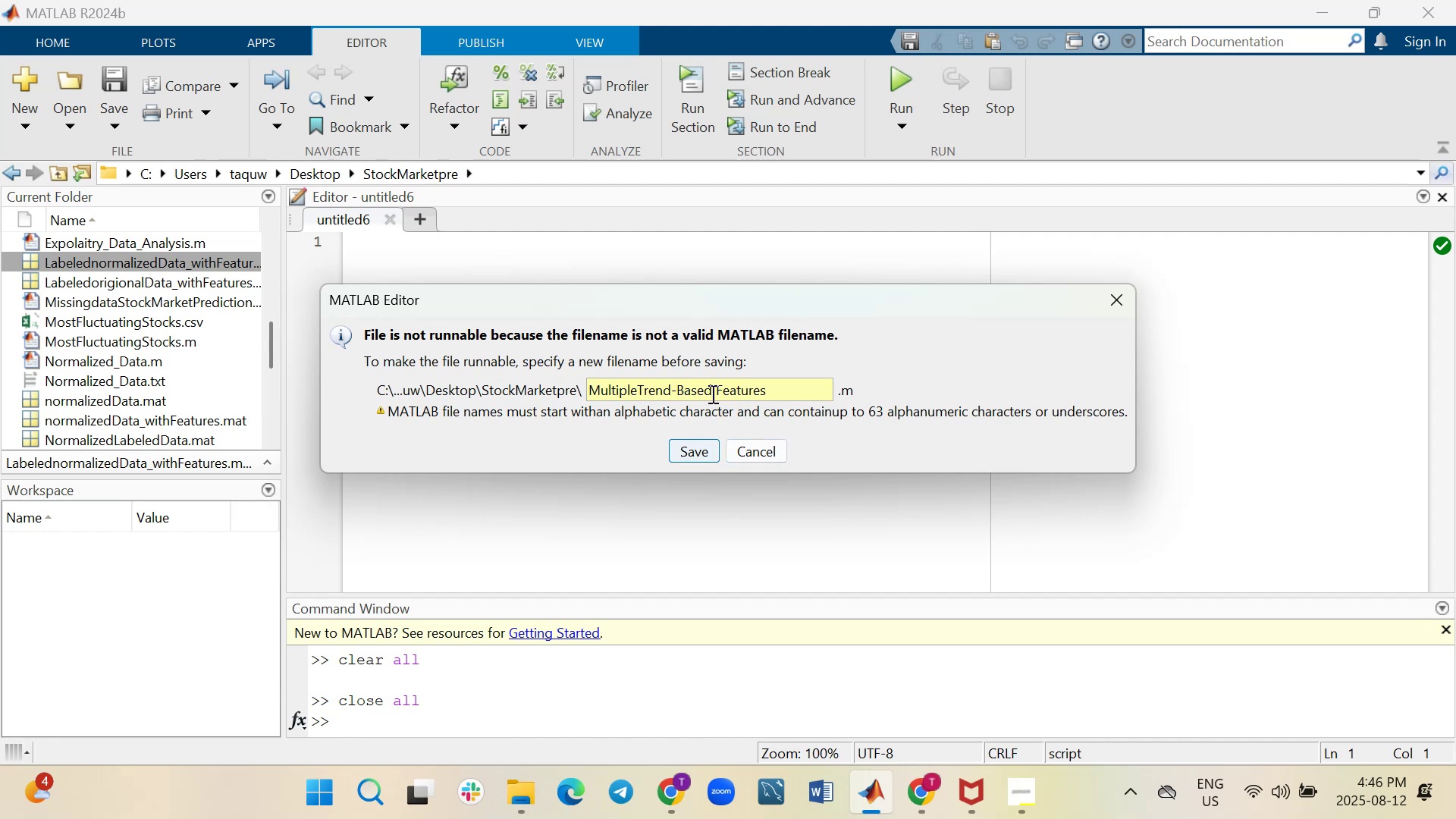 
left_click([717, 394])
 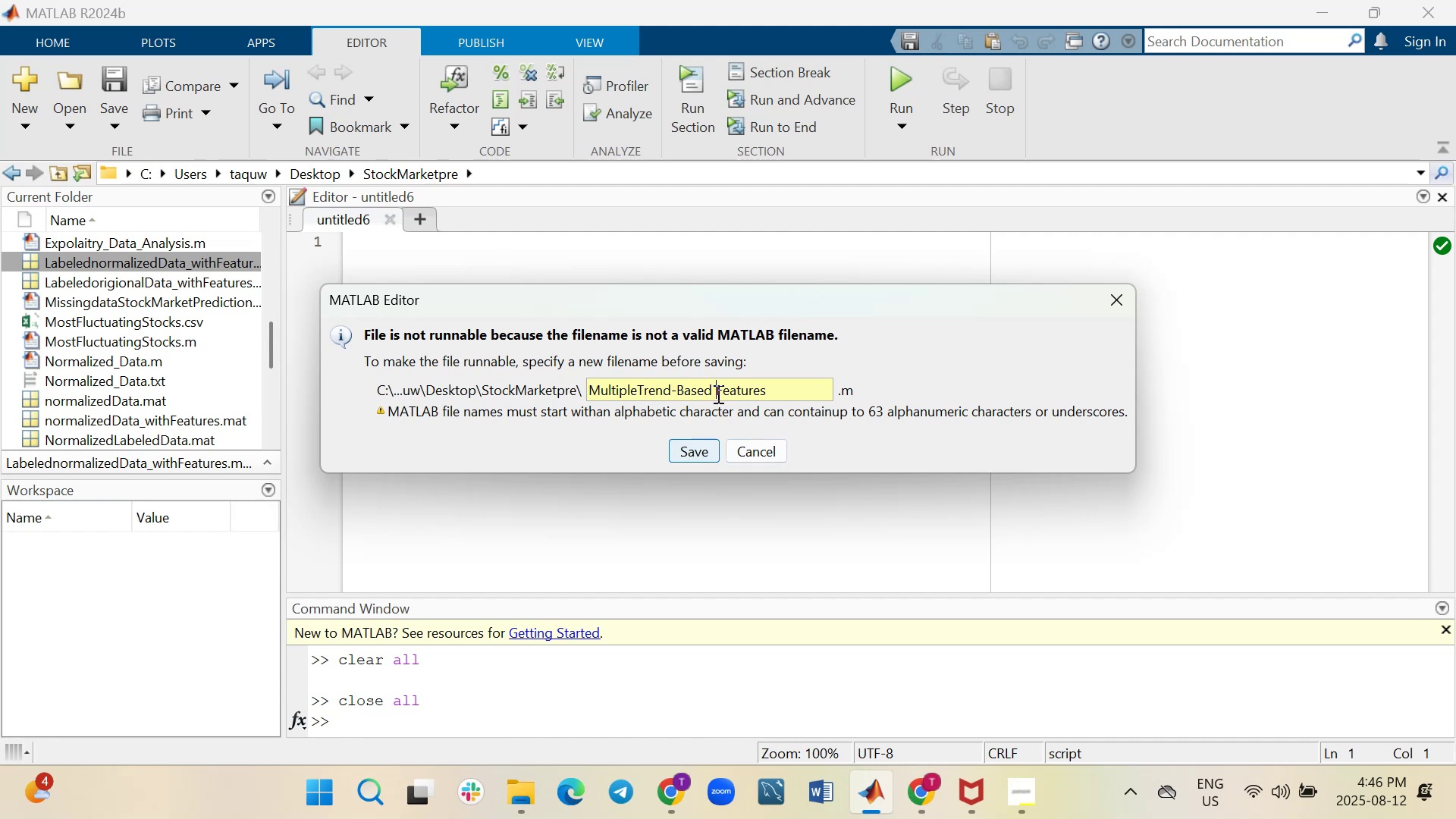 
key(Backspace)
 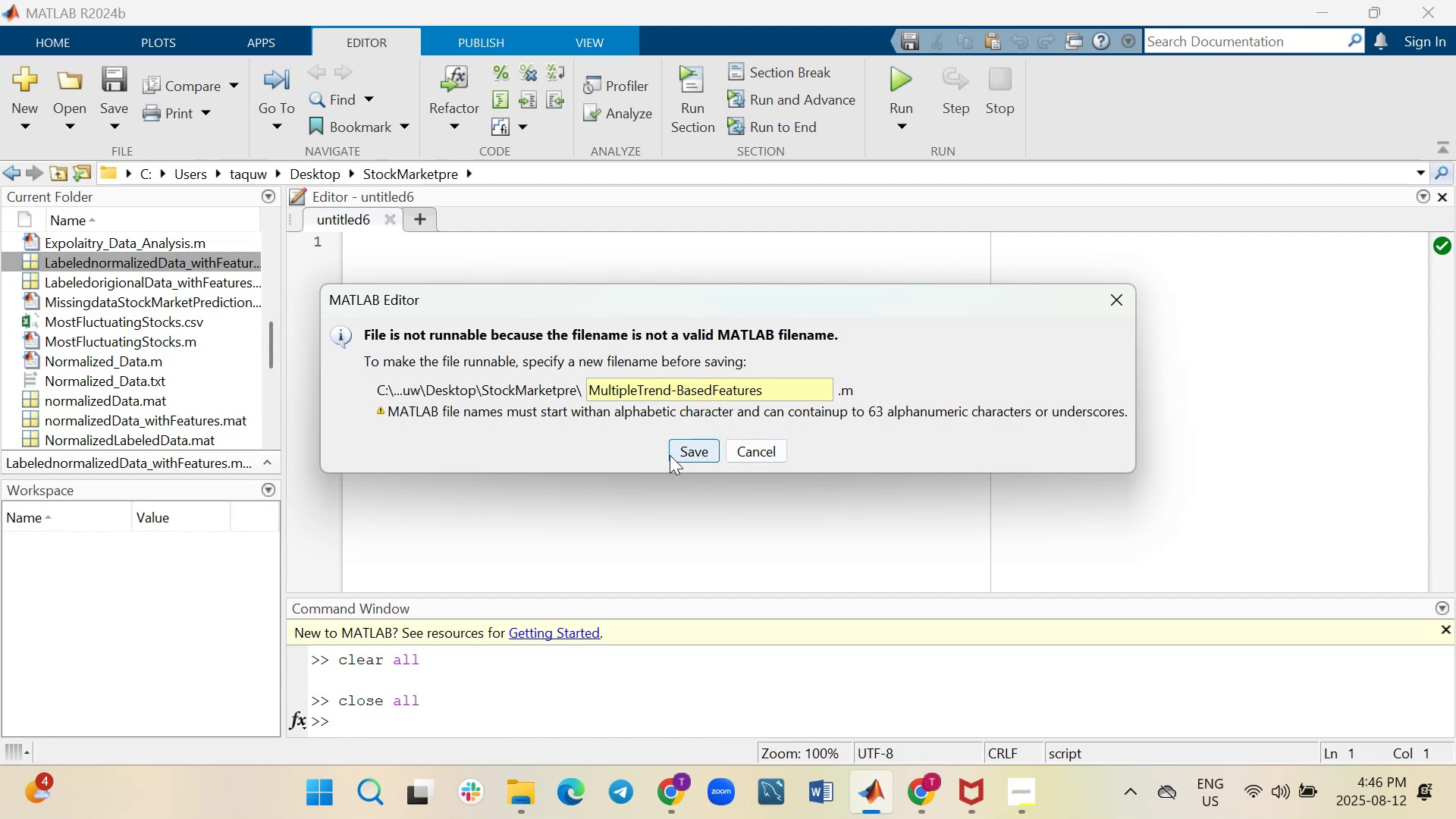 
left_click([676, 455])
 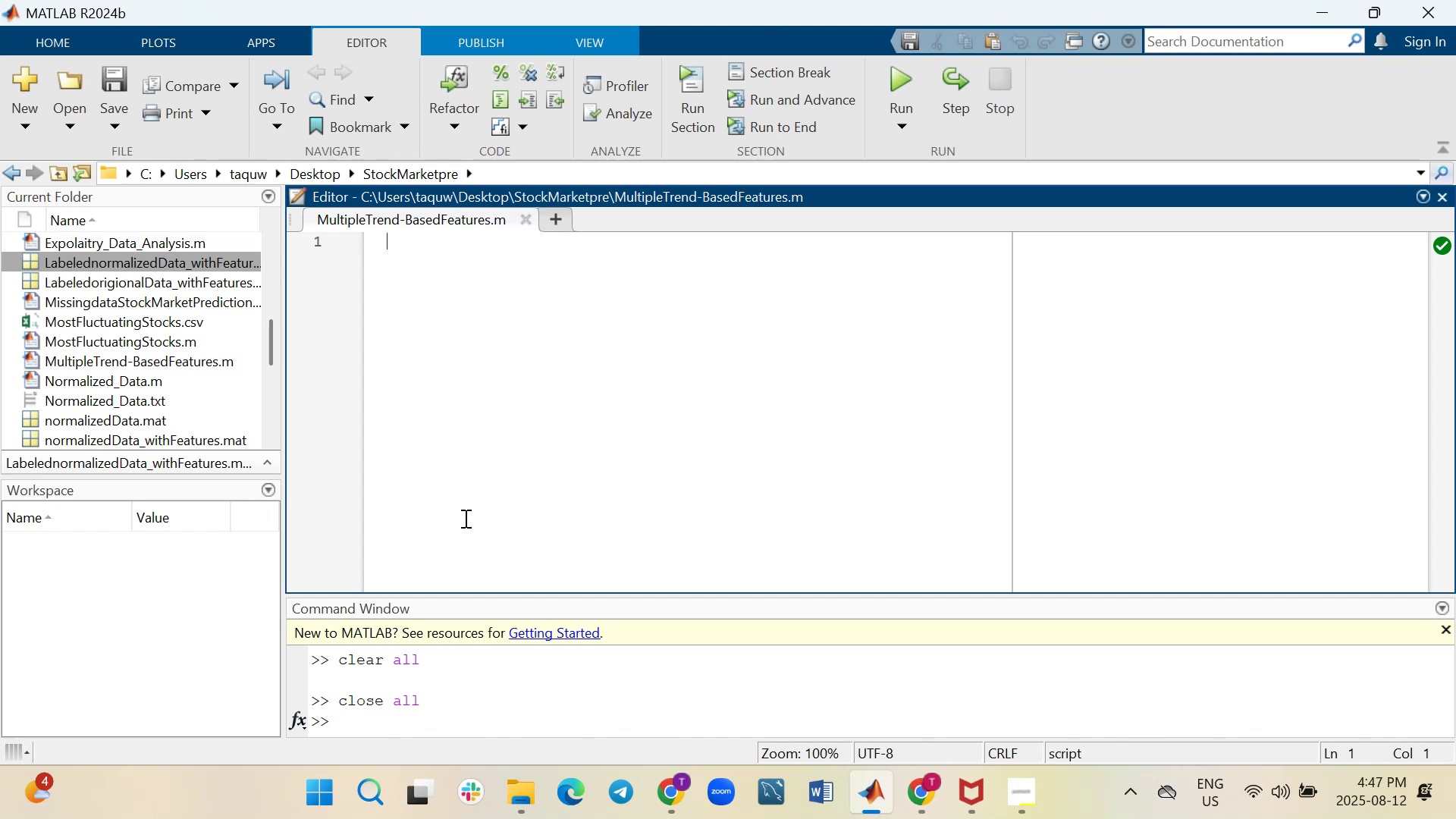 
wait(29.9)
 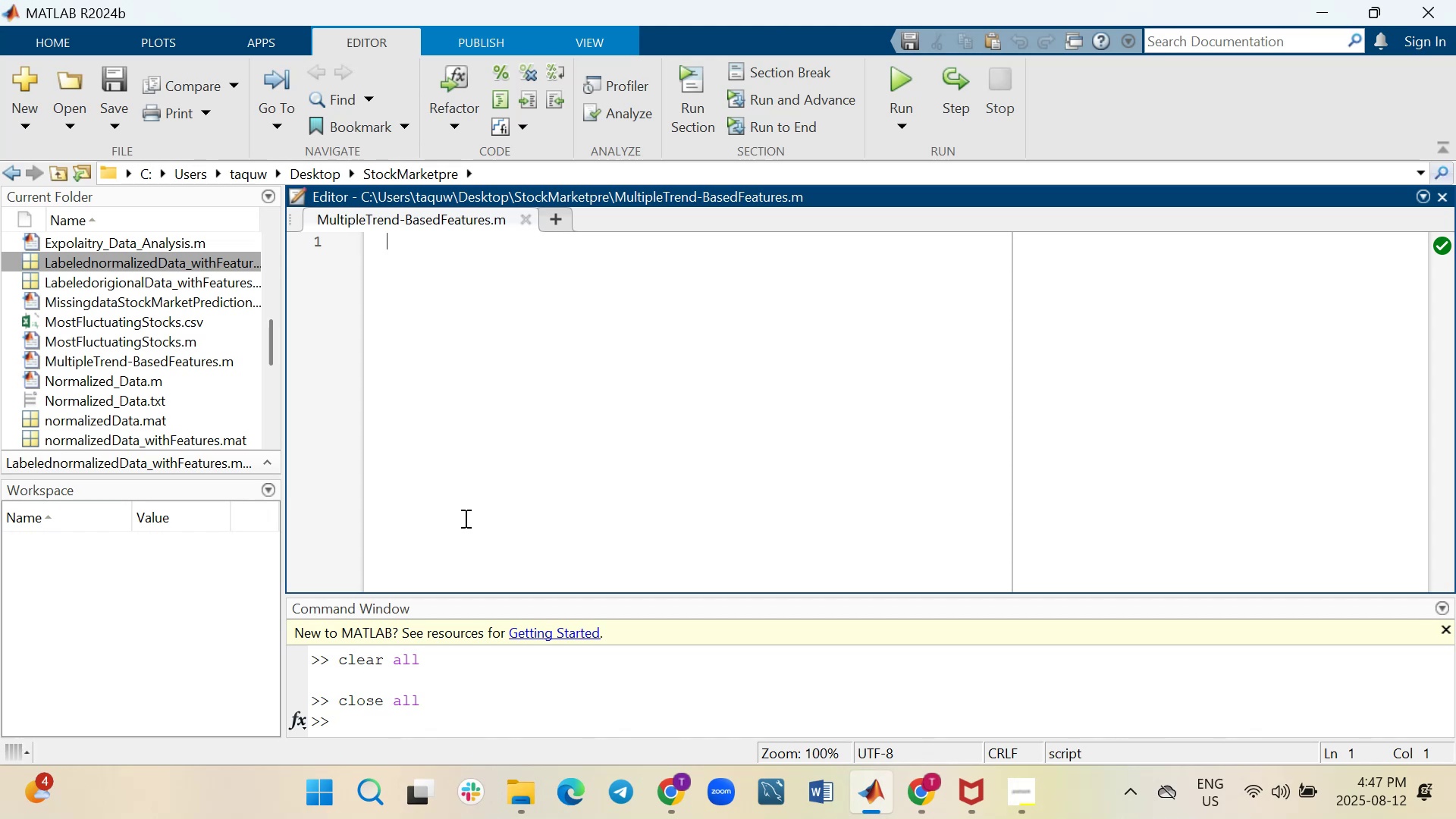 
scroll: coordinate [593, 480], scroll_direction: down, amount: 1.0
 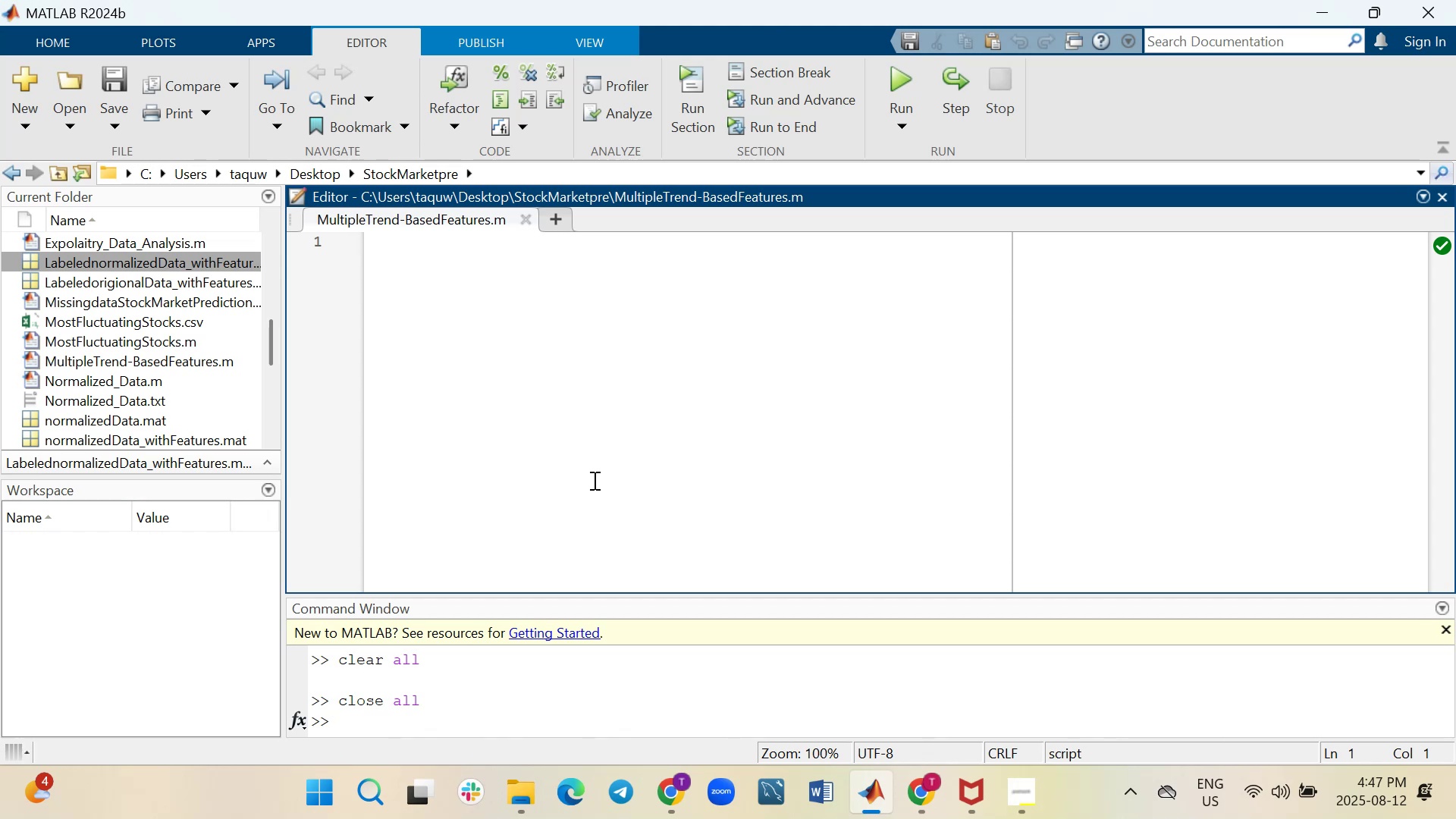 
wait(12.8)
 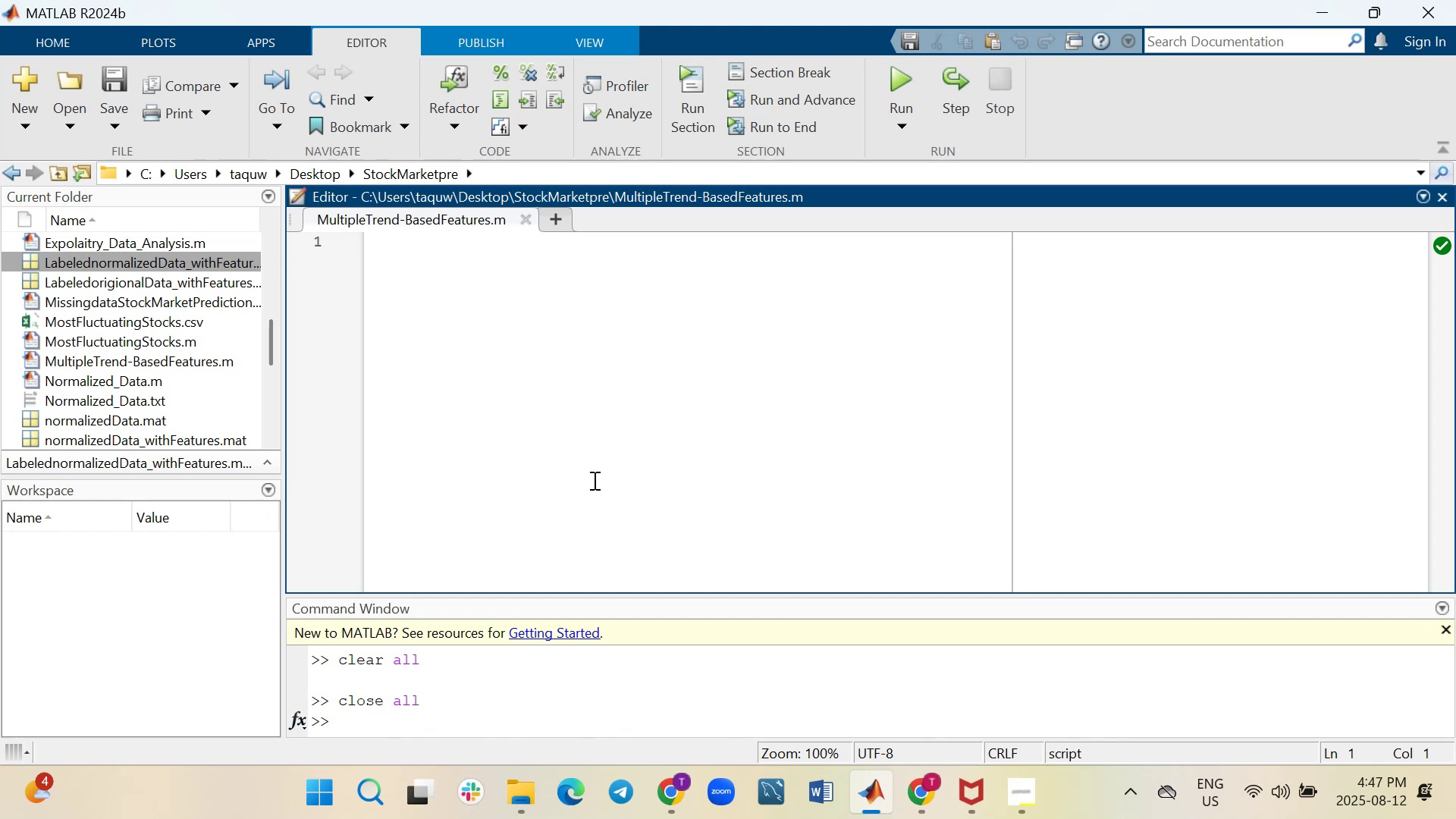 
scroll: coordinate [593, 480], scroll_direction: down, amount: 1.0
 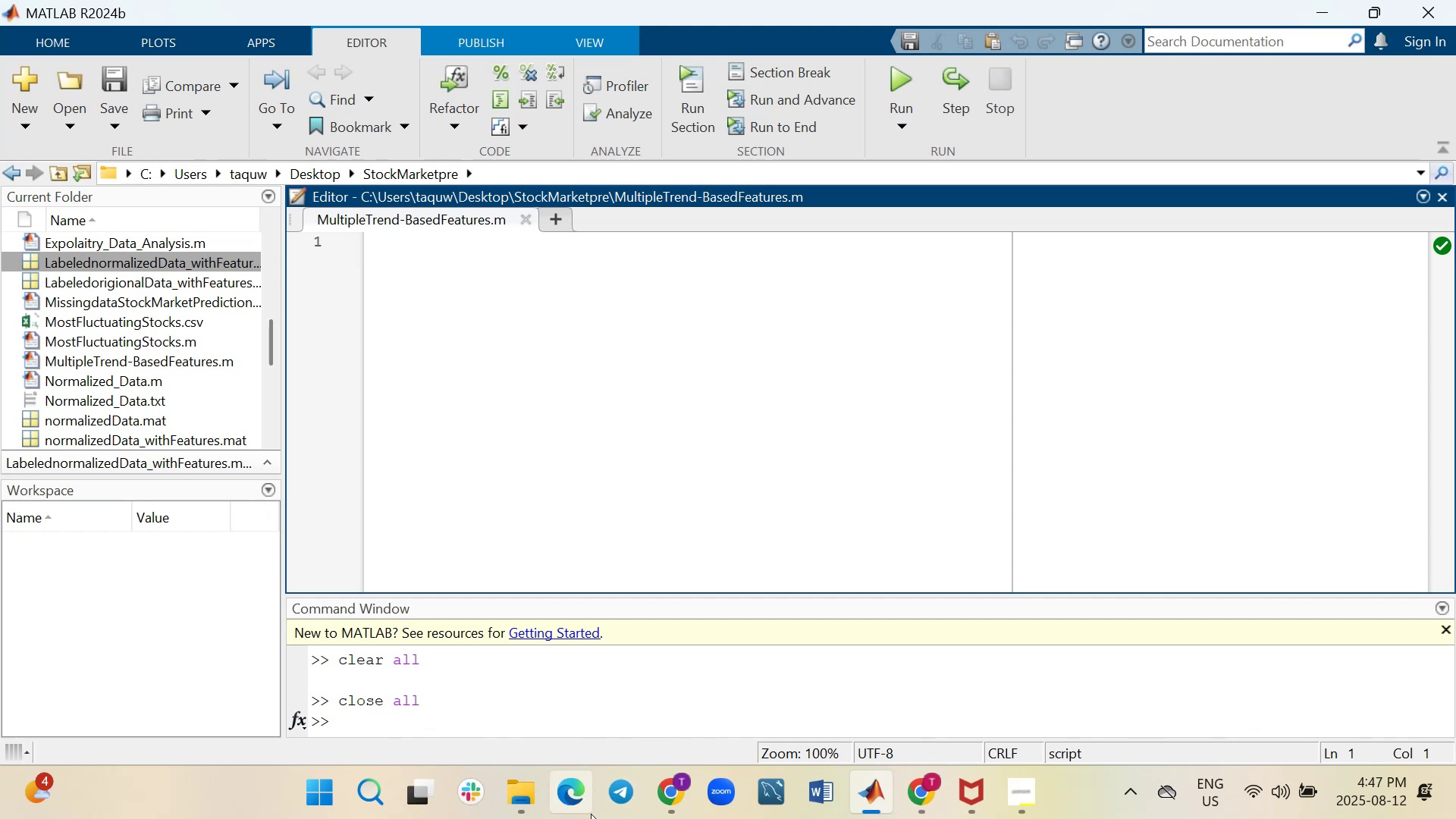 
left_click([535, 792])
 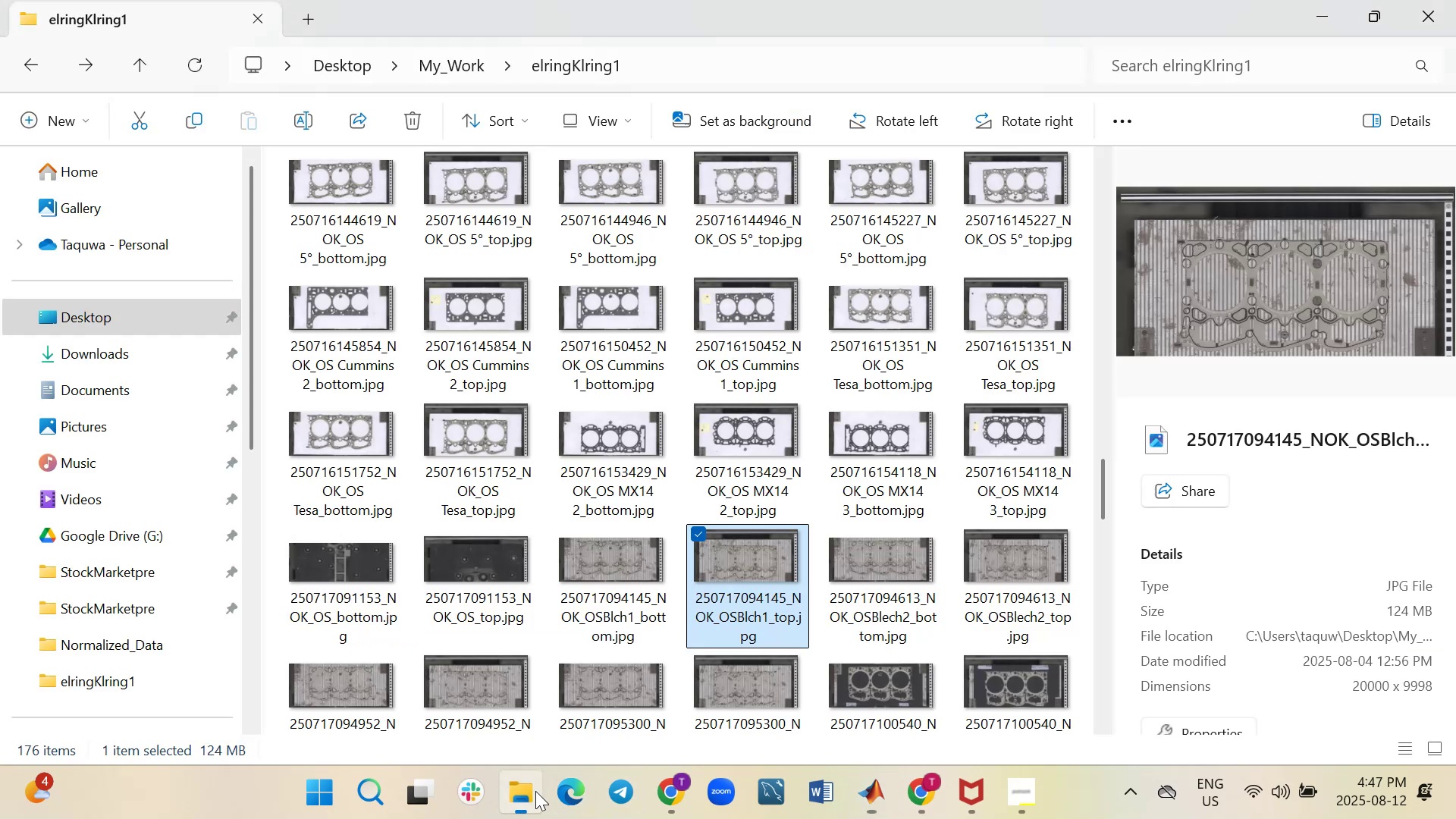 
mouse_move([610, 667])
 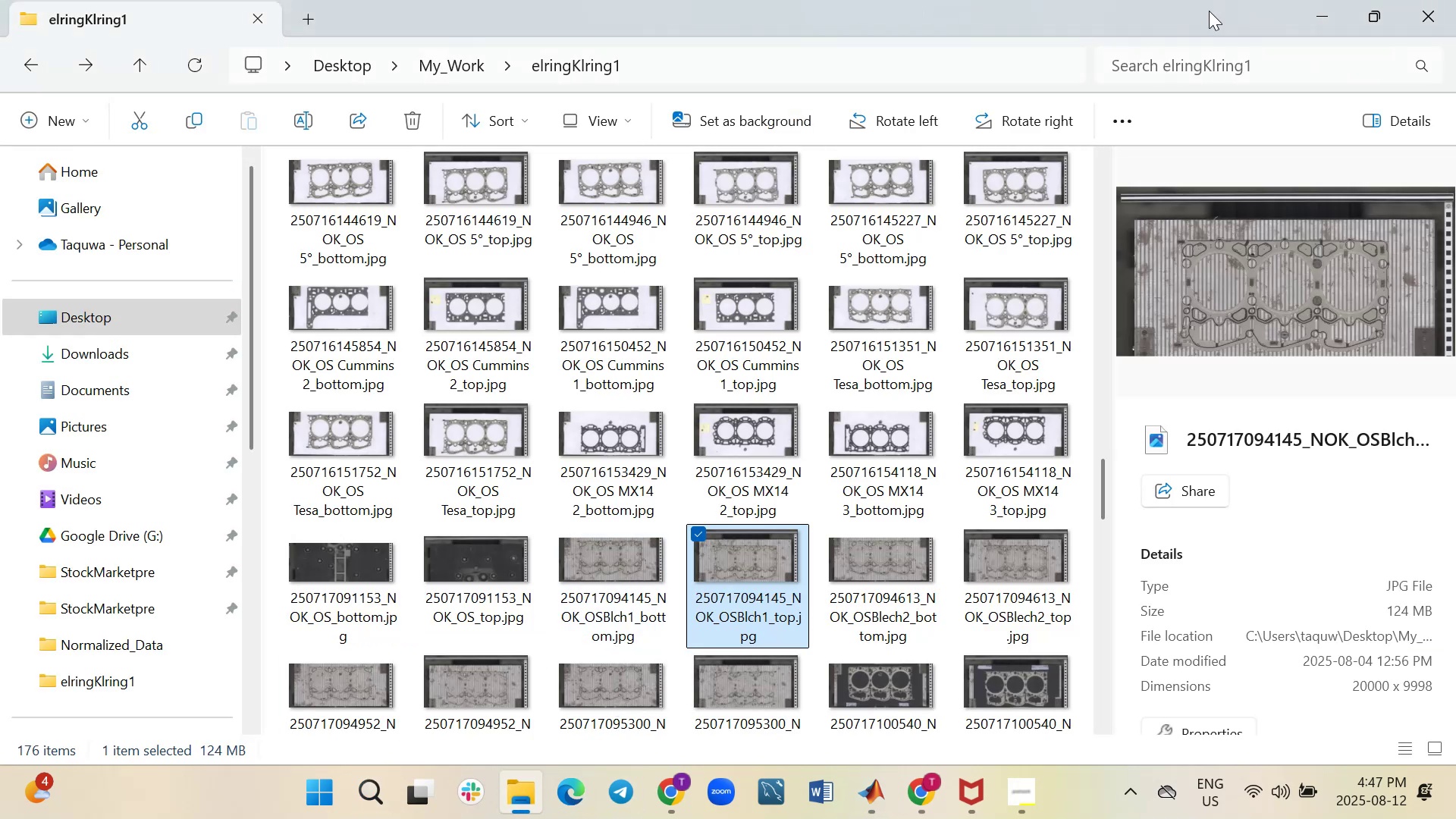 
left_click([1335, 14])
 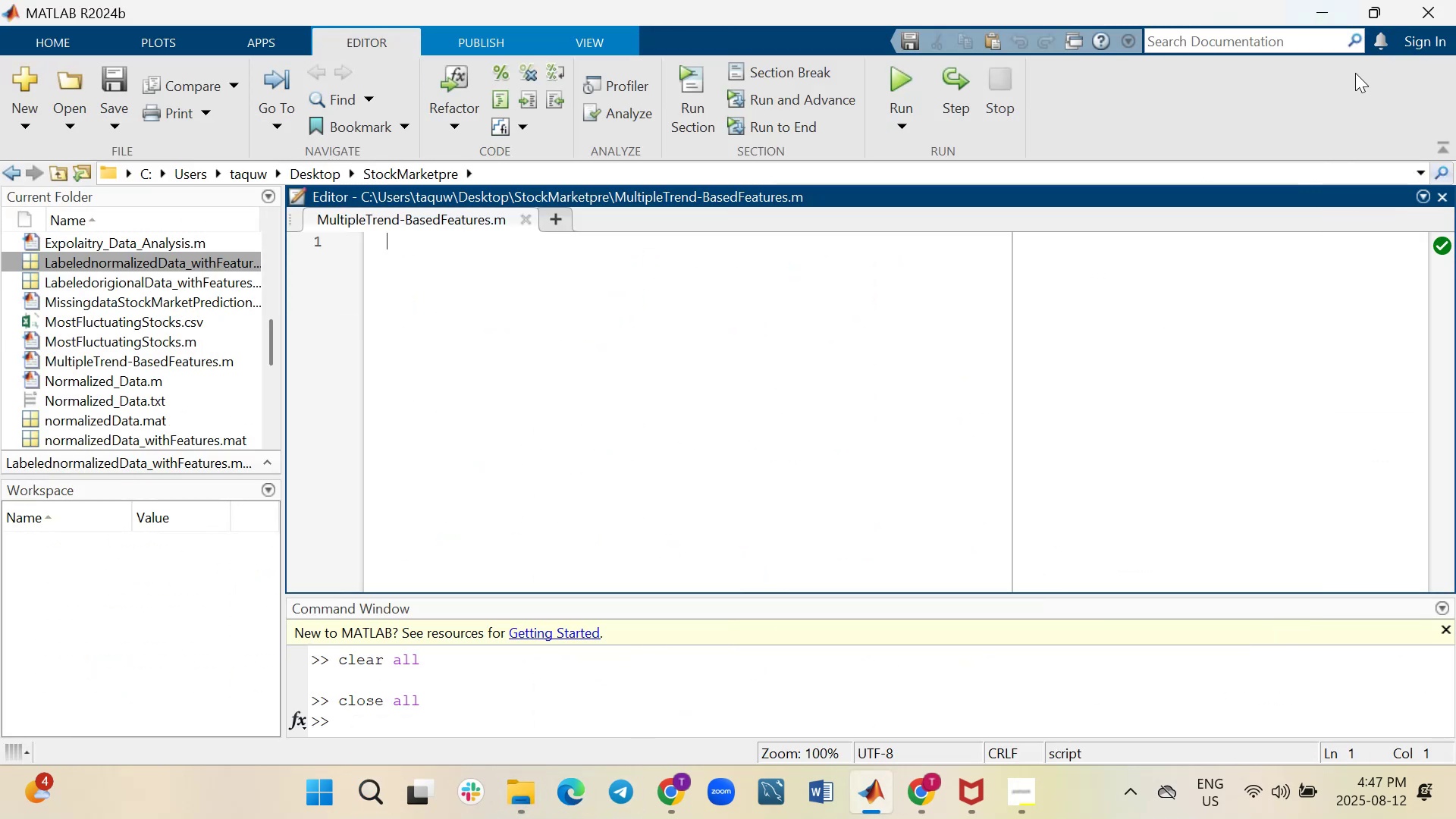 
left_click([1326, 13])
 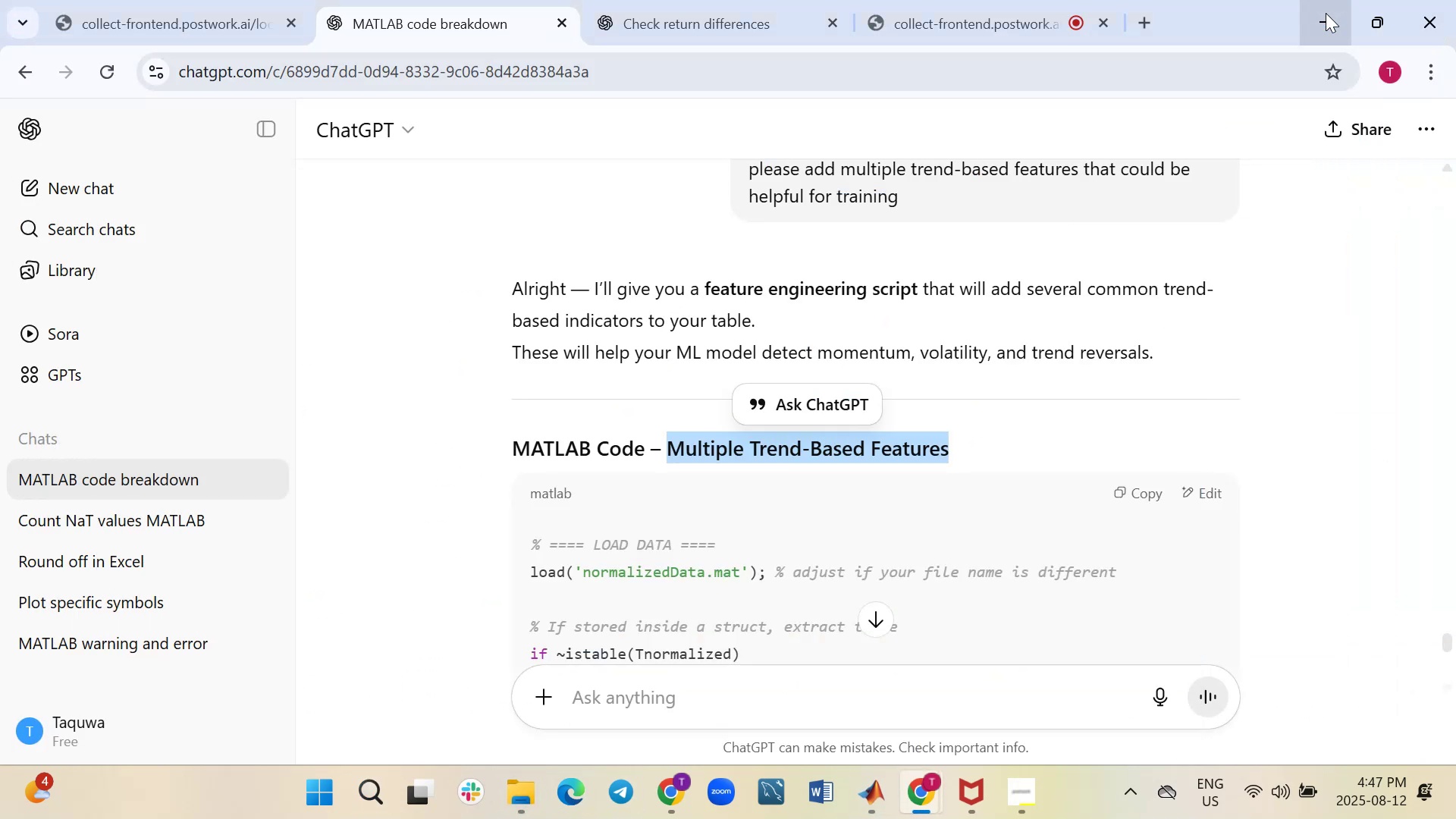 
left_click([1326, 13])
 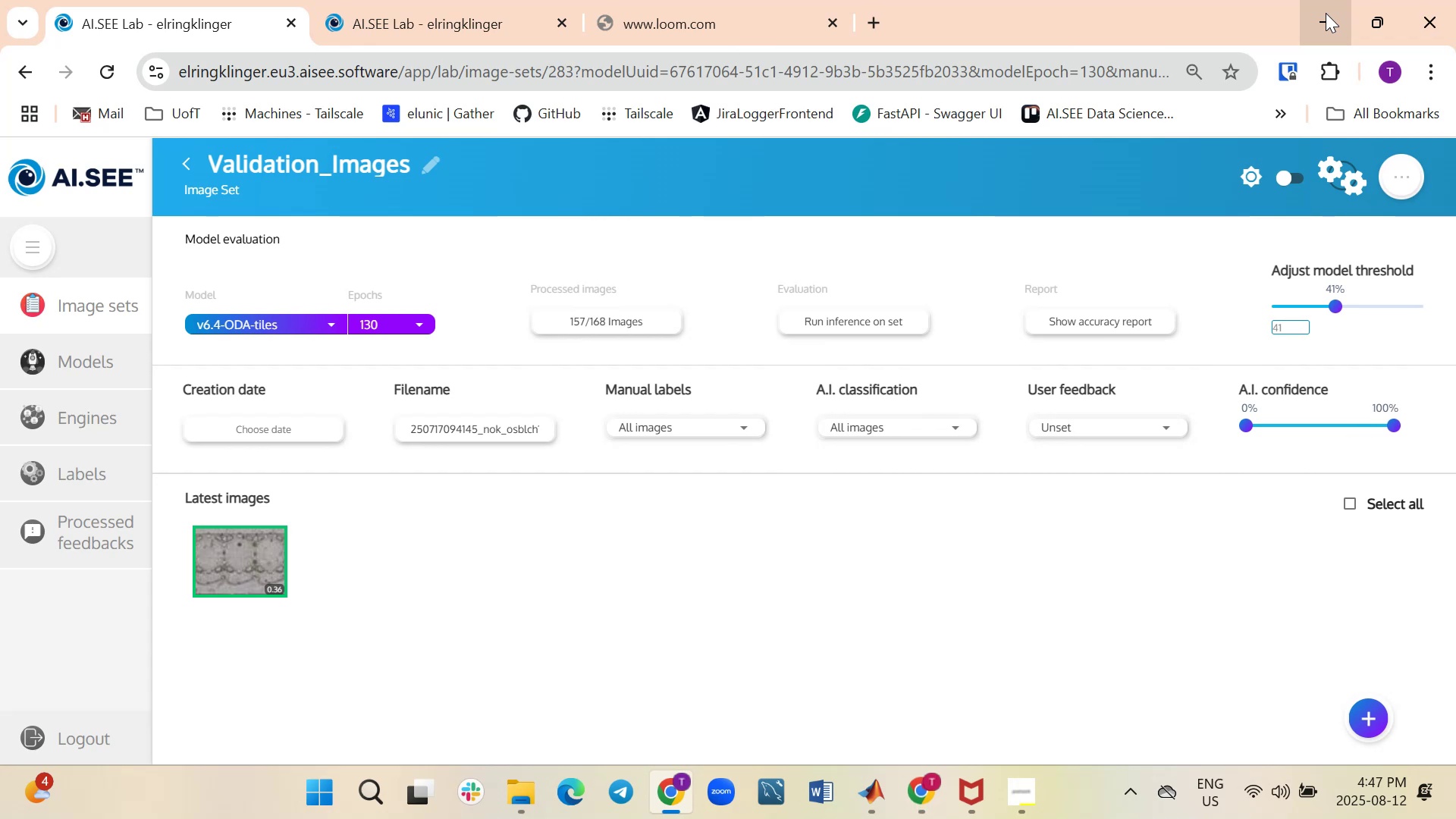 
left_click([1326, 13])
 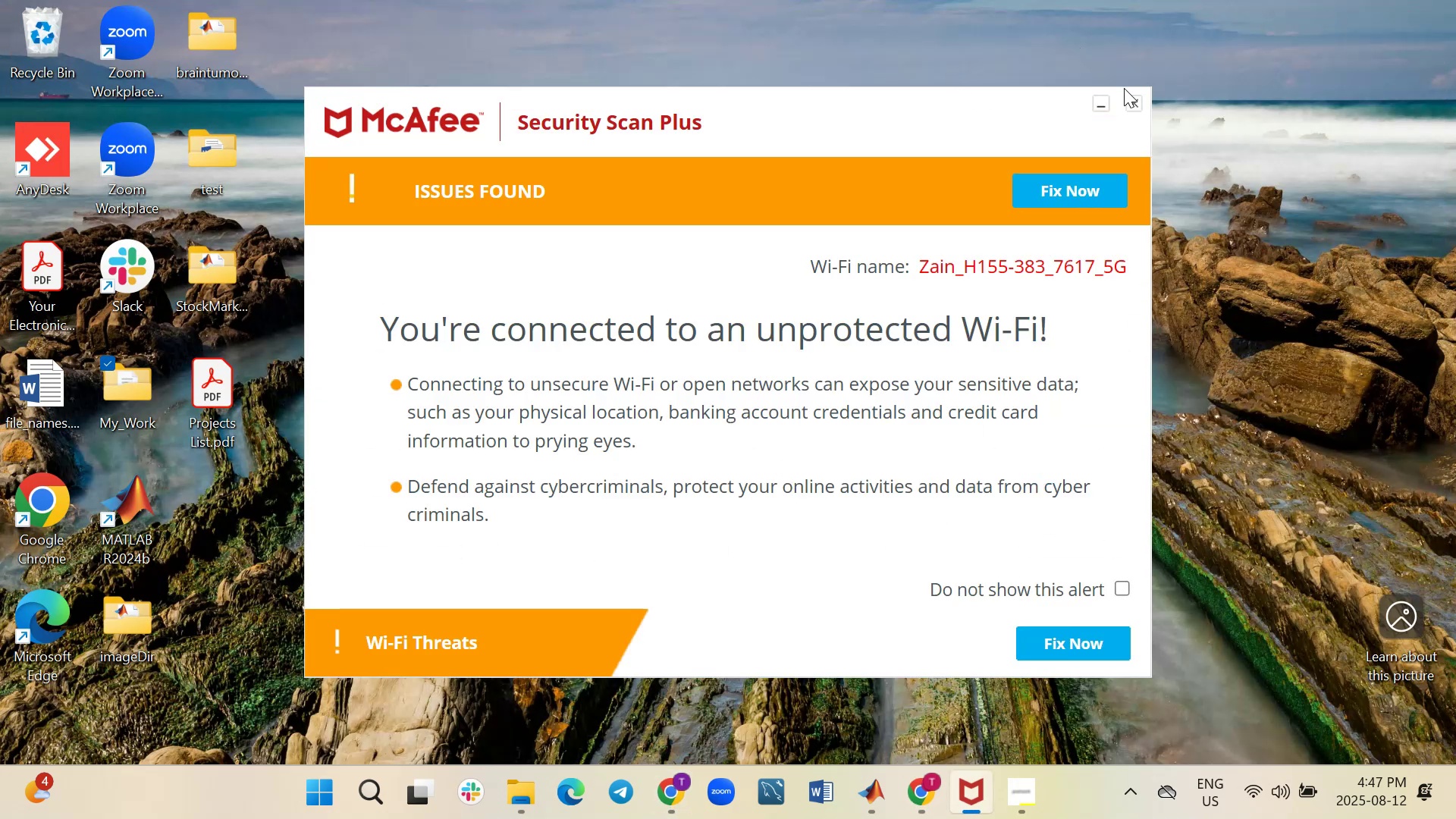 
left_click([1140, 98])
 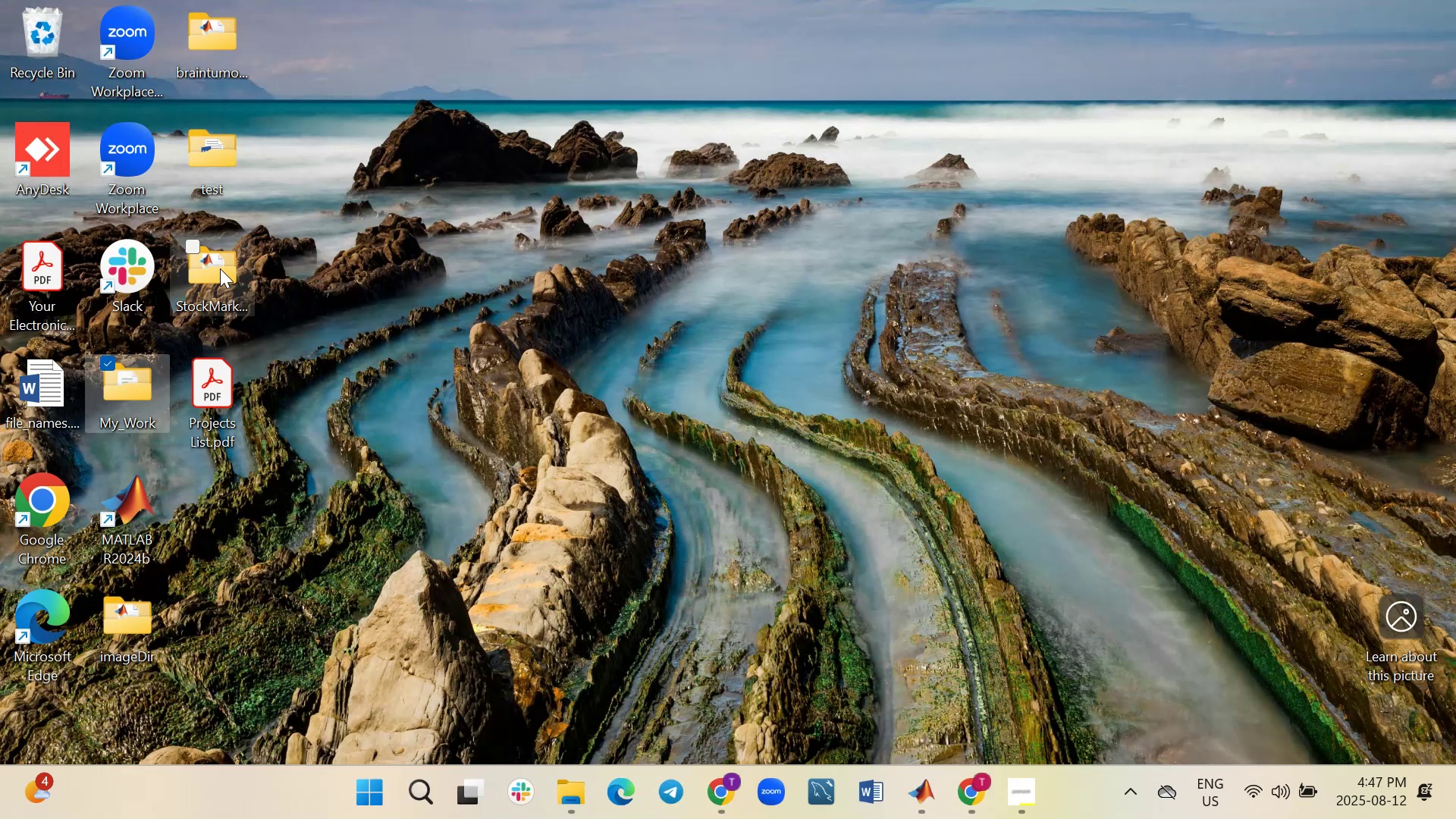 
double_click([220, 268])
 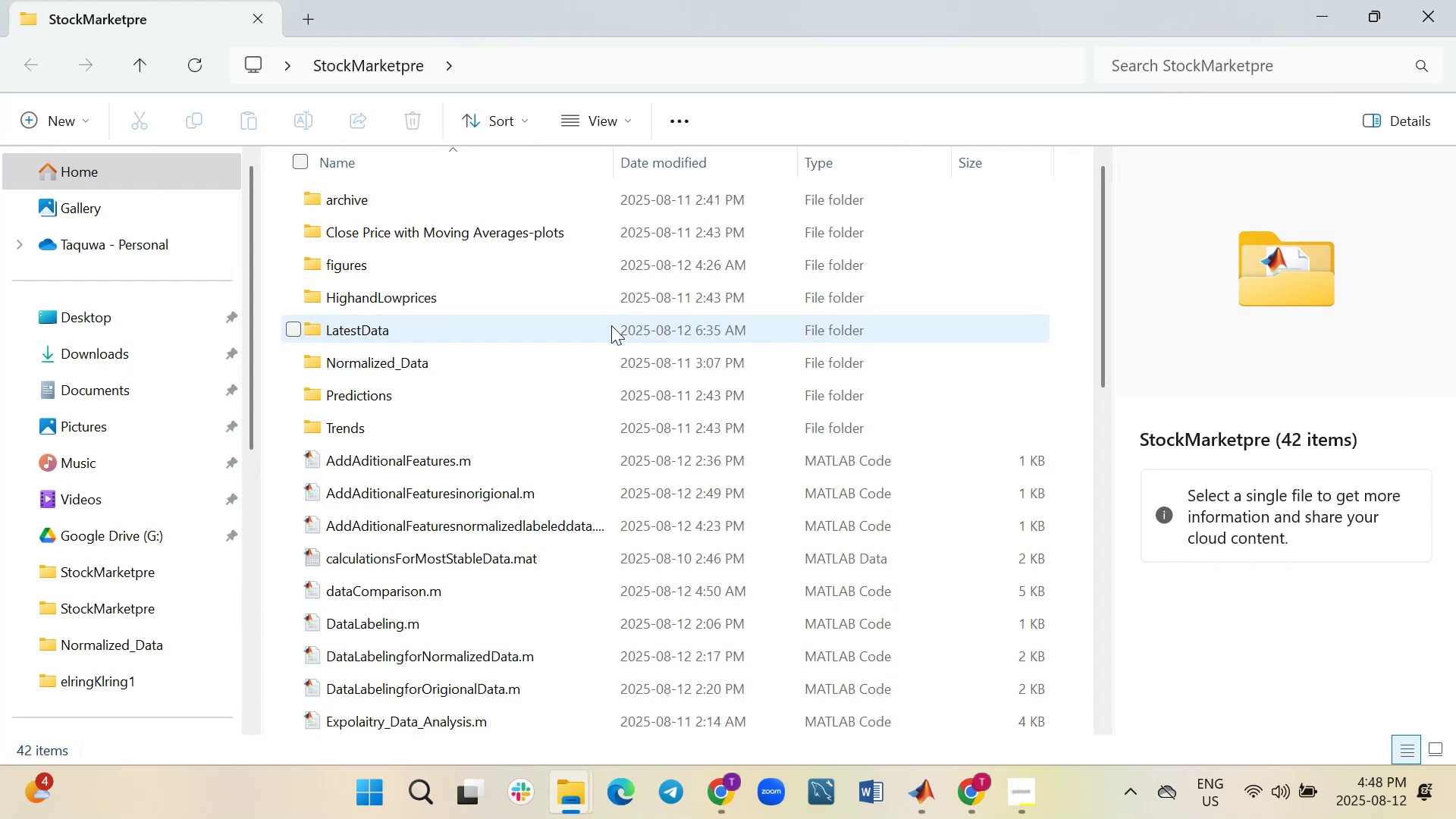 
wait(27.18)
 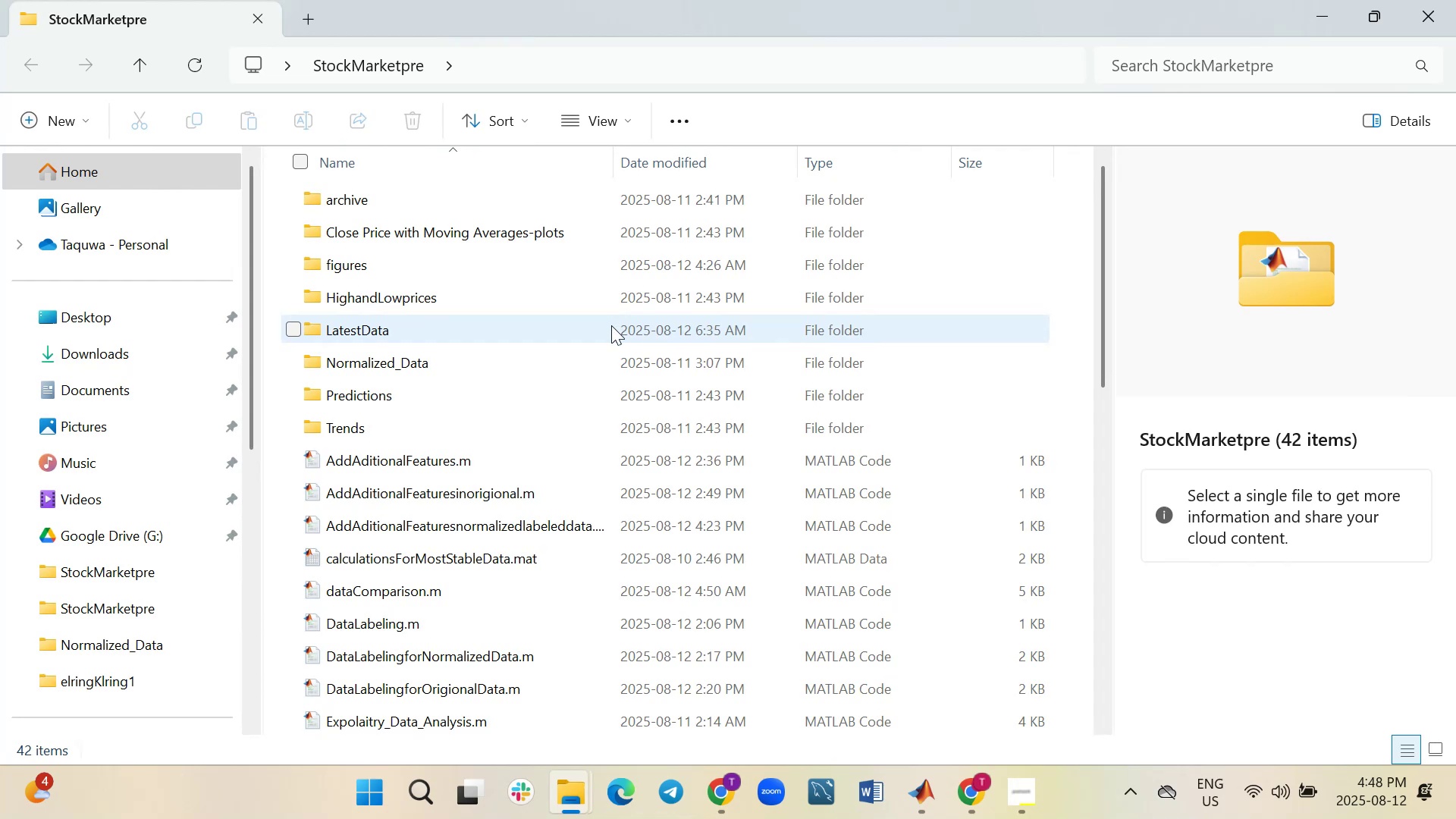 
left_click([924, 795])
 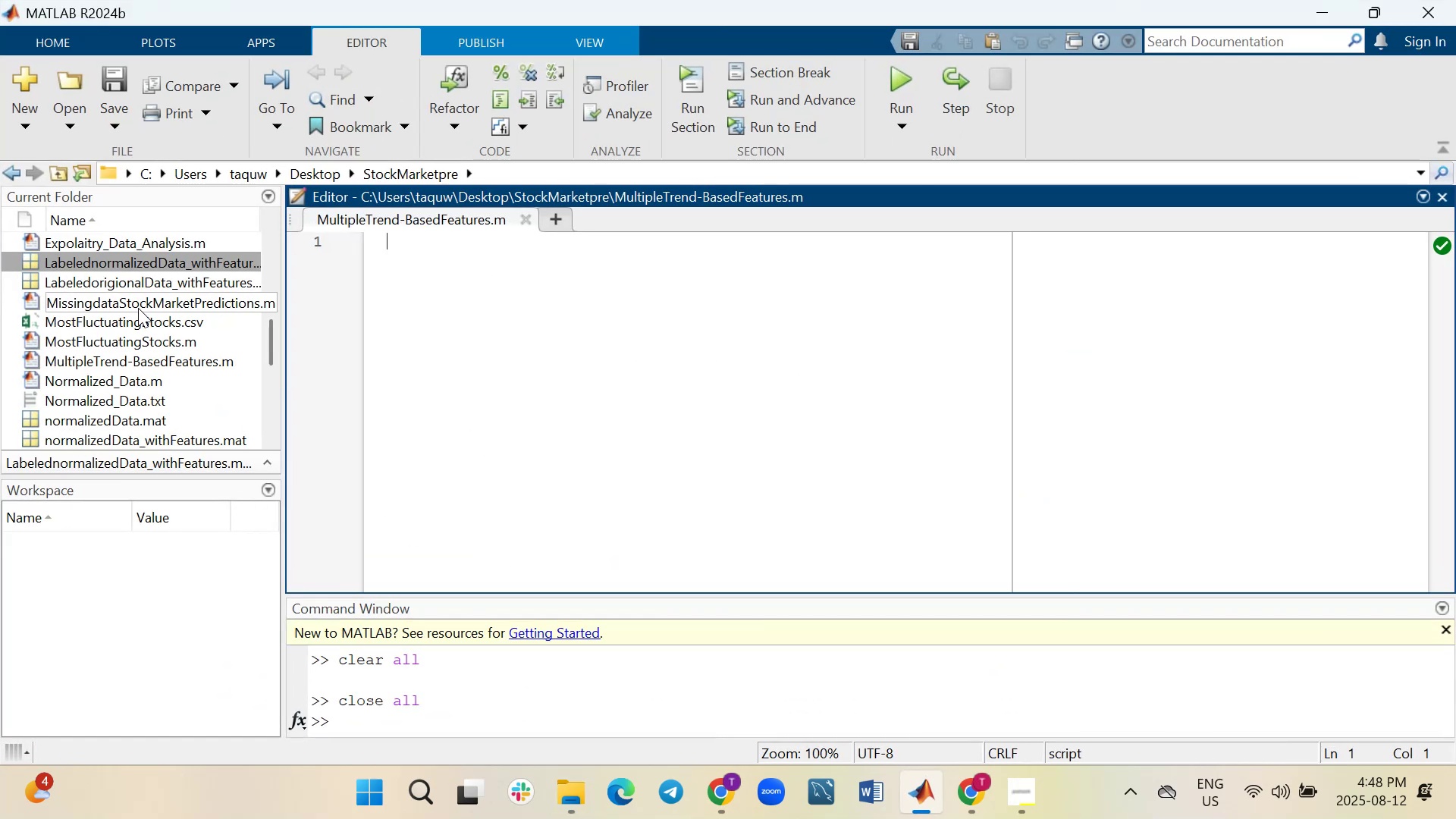 
wait(9.05)
 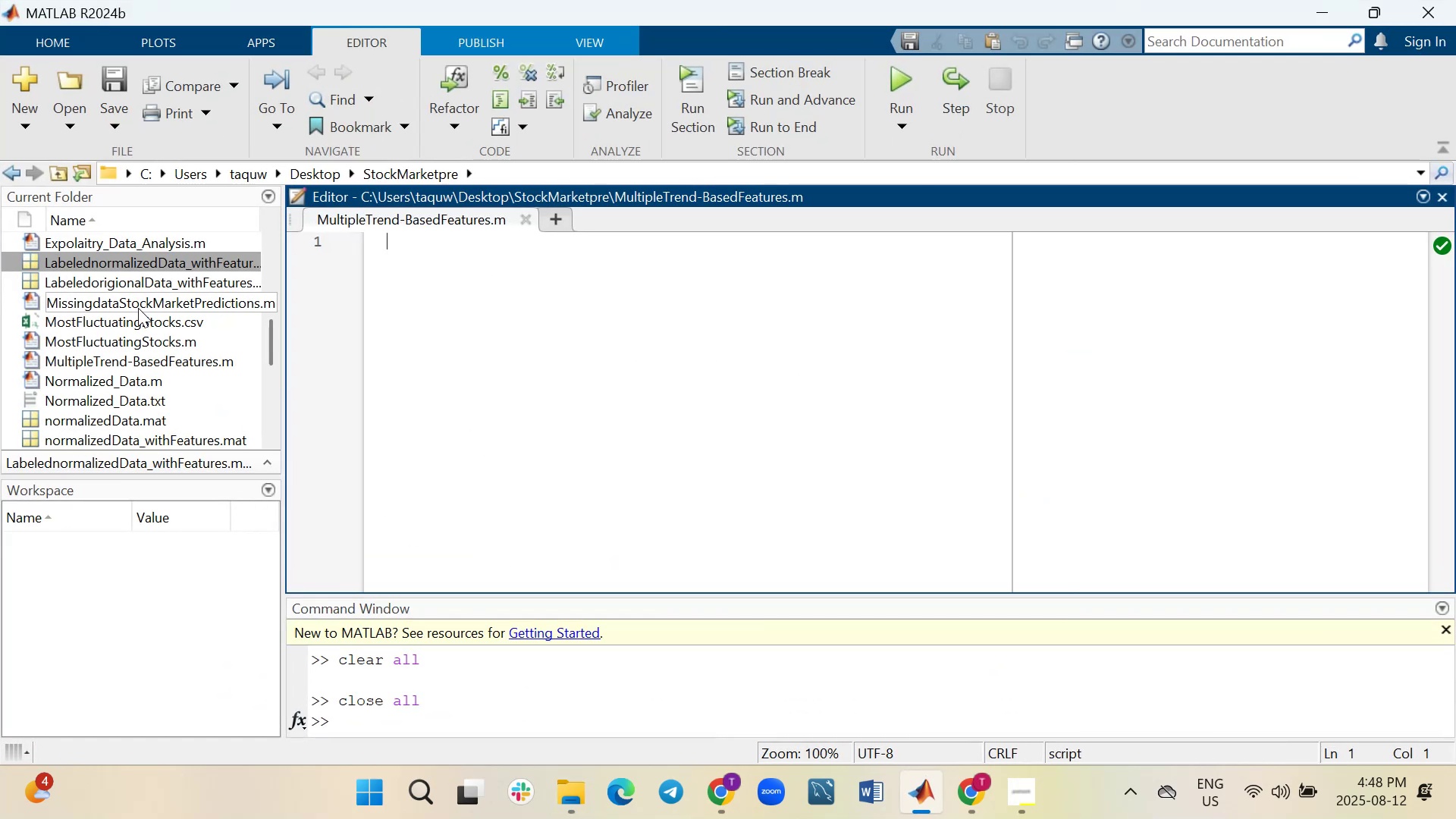 
left_click_drag(start_coordinate=[267, 347], to_coordinate=[270, 285])
 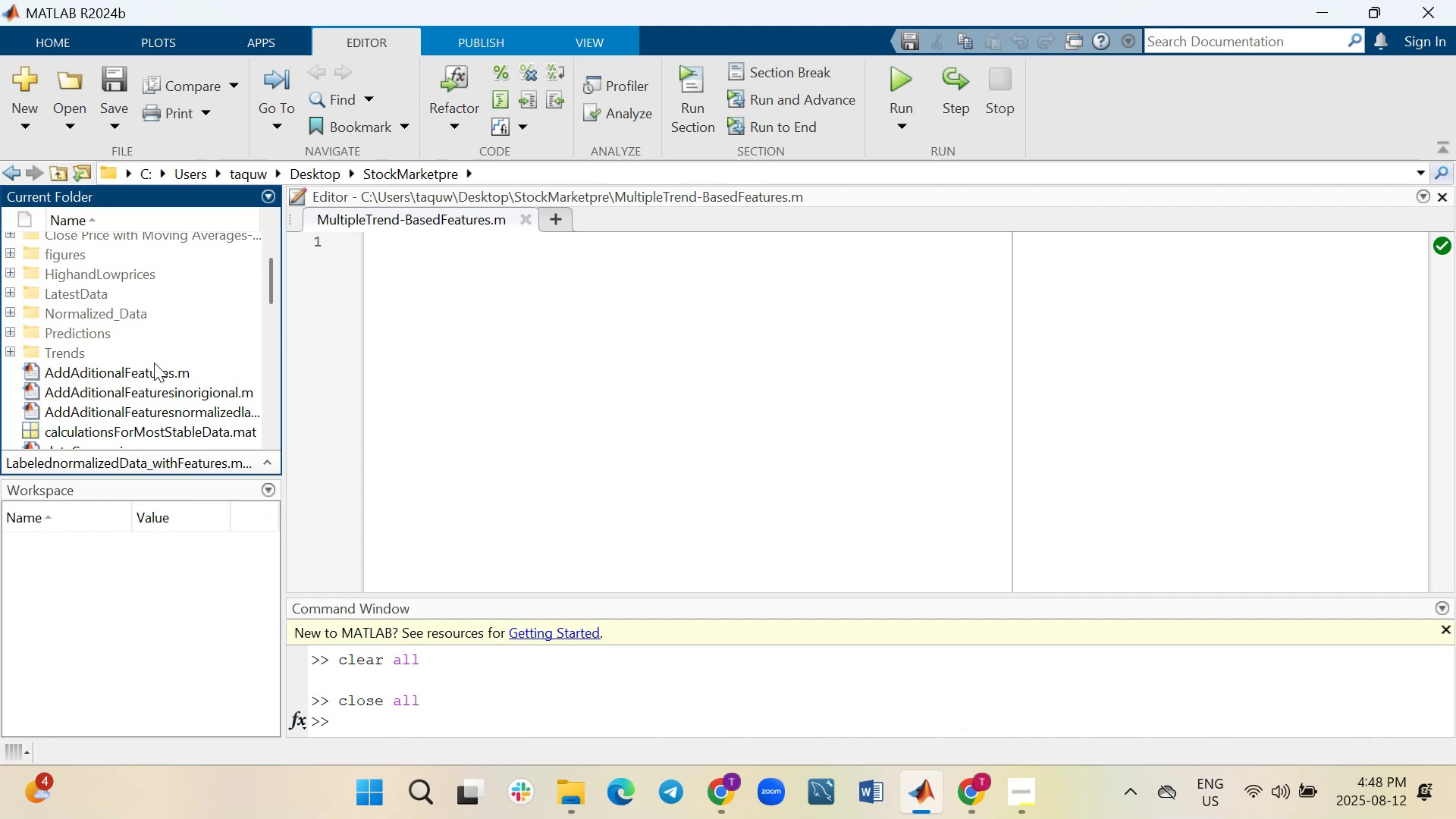 
wait(32.88)
 